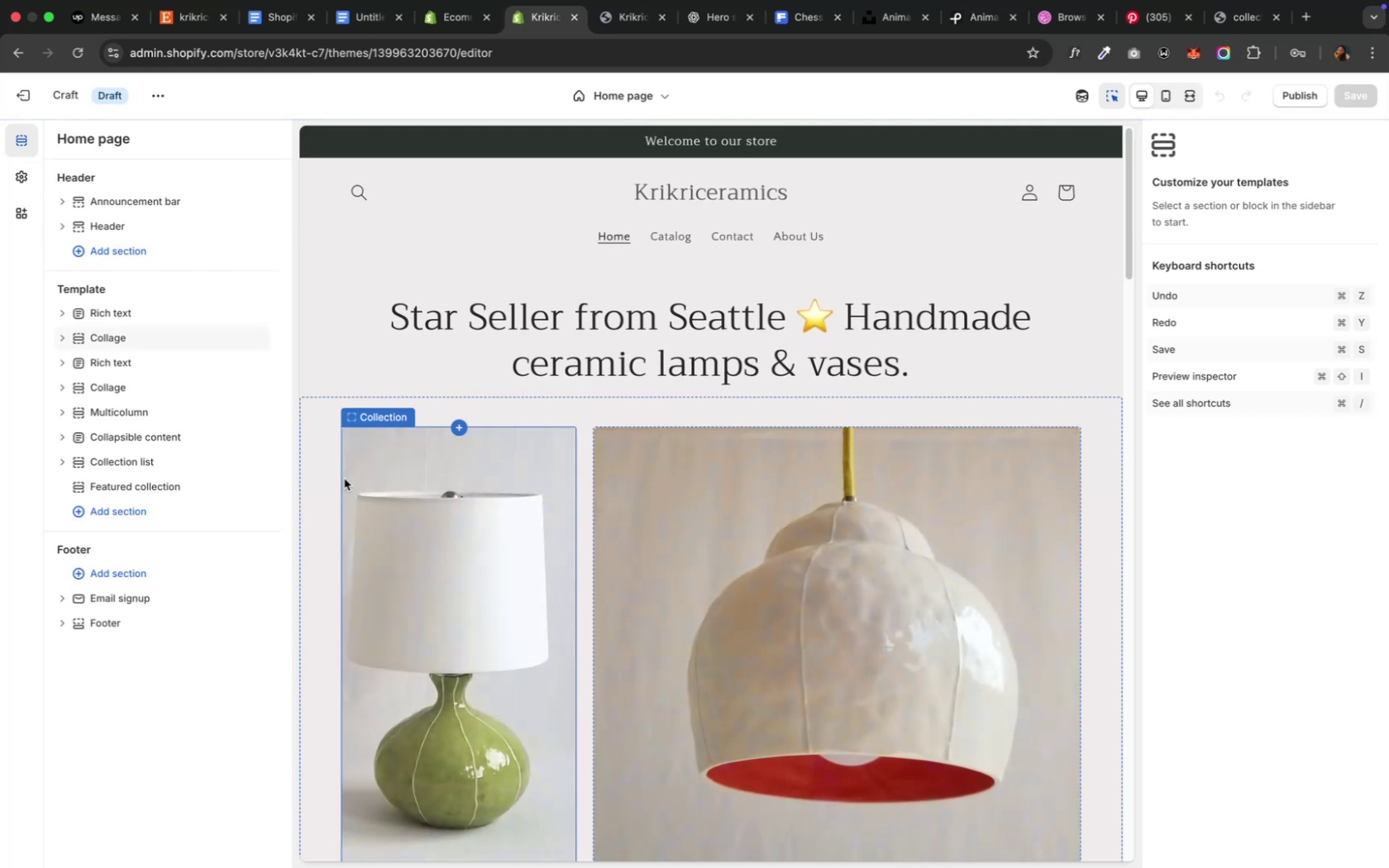 
wait(21.6)
 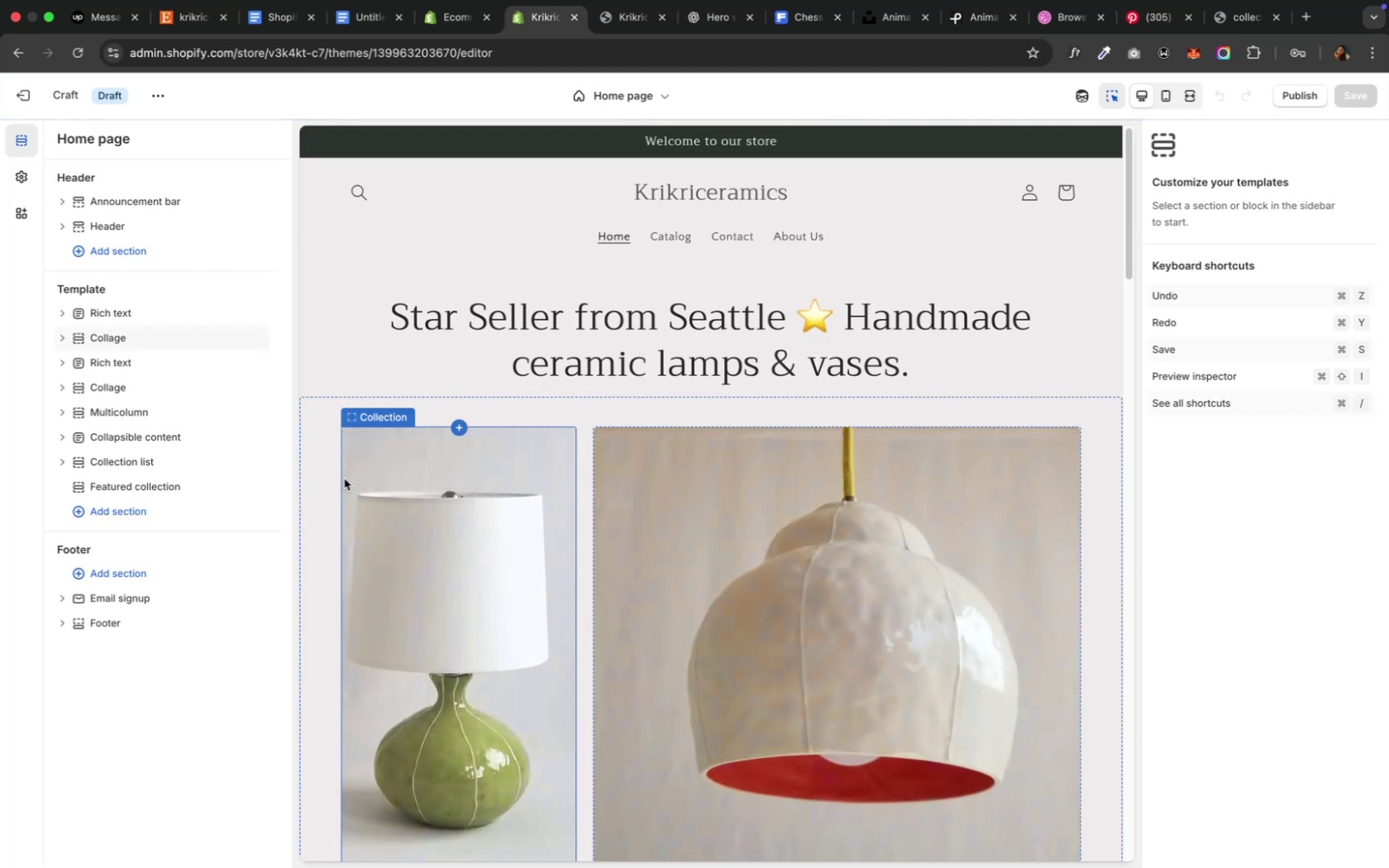 
left_click([661, 235])
 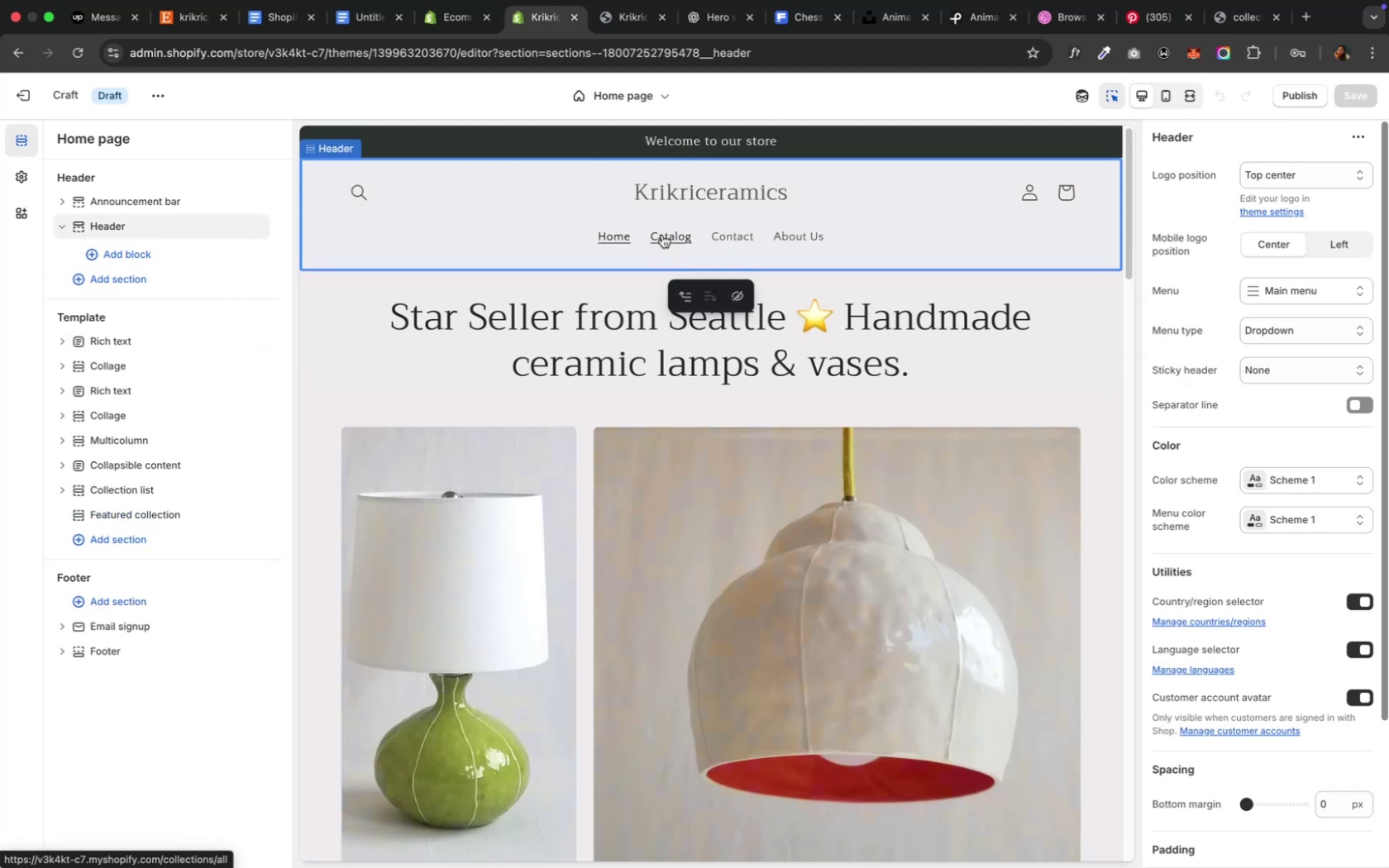 
left_click([661, 235])
 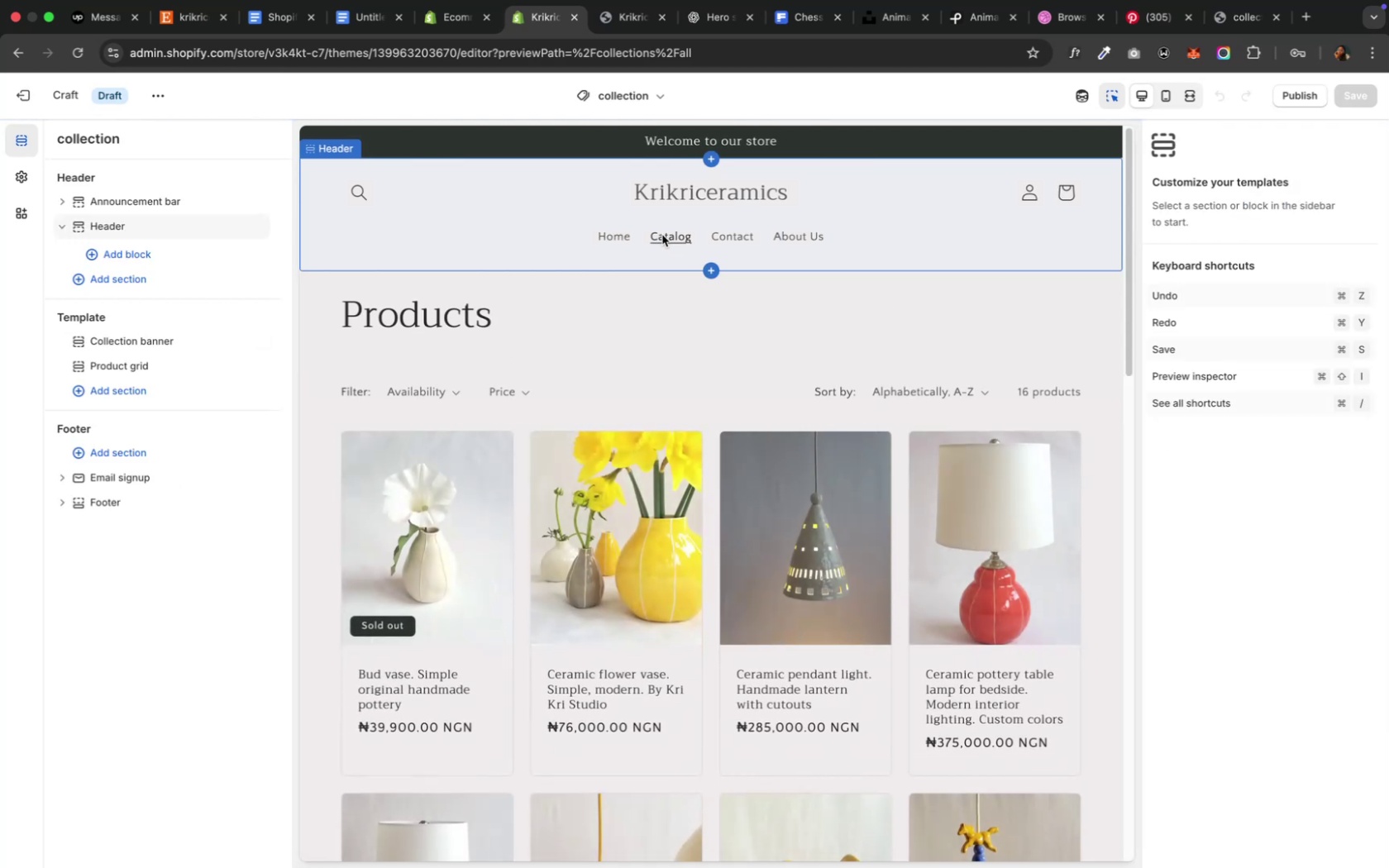 
wait(8.05)
 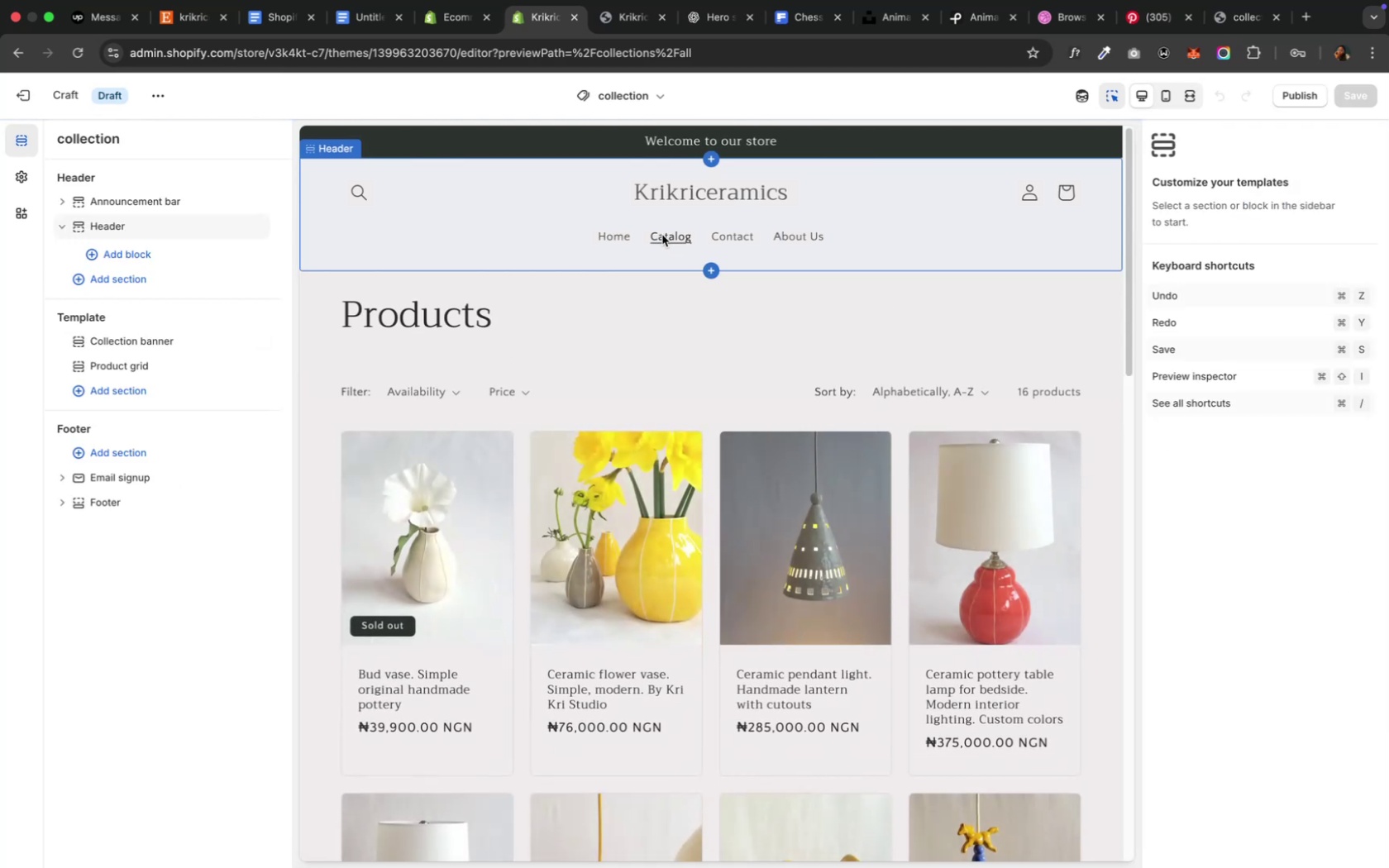 
scroll: coordinate [737, 644], scroll_direction: down, amount: 17.0
 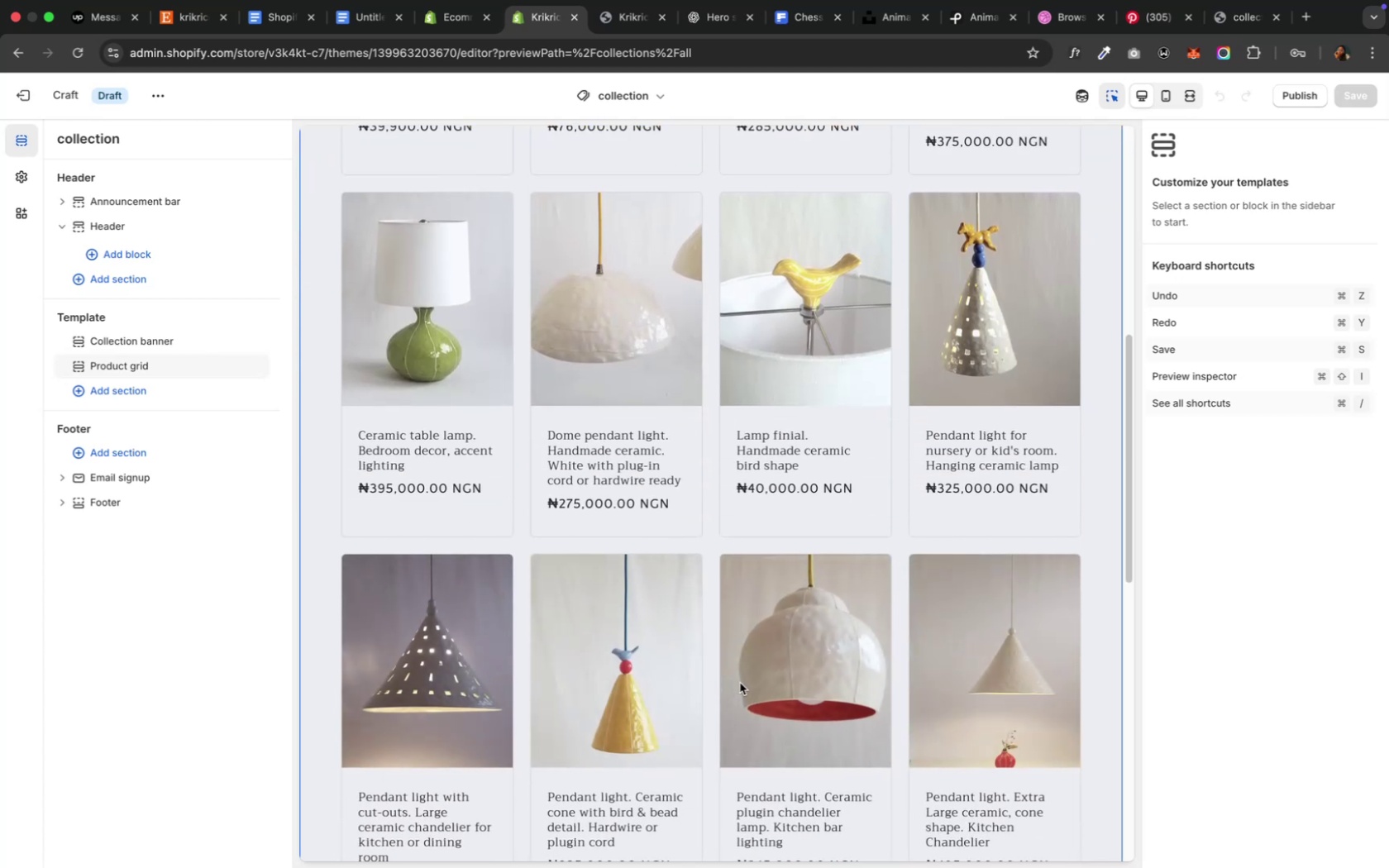 
wait(5.41)
 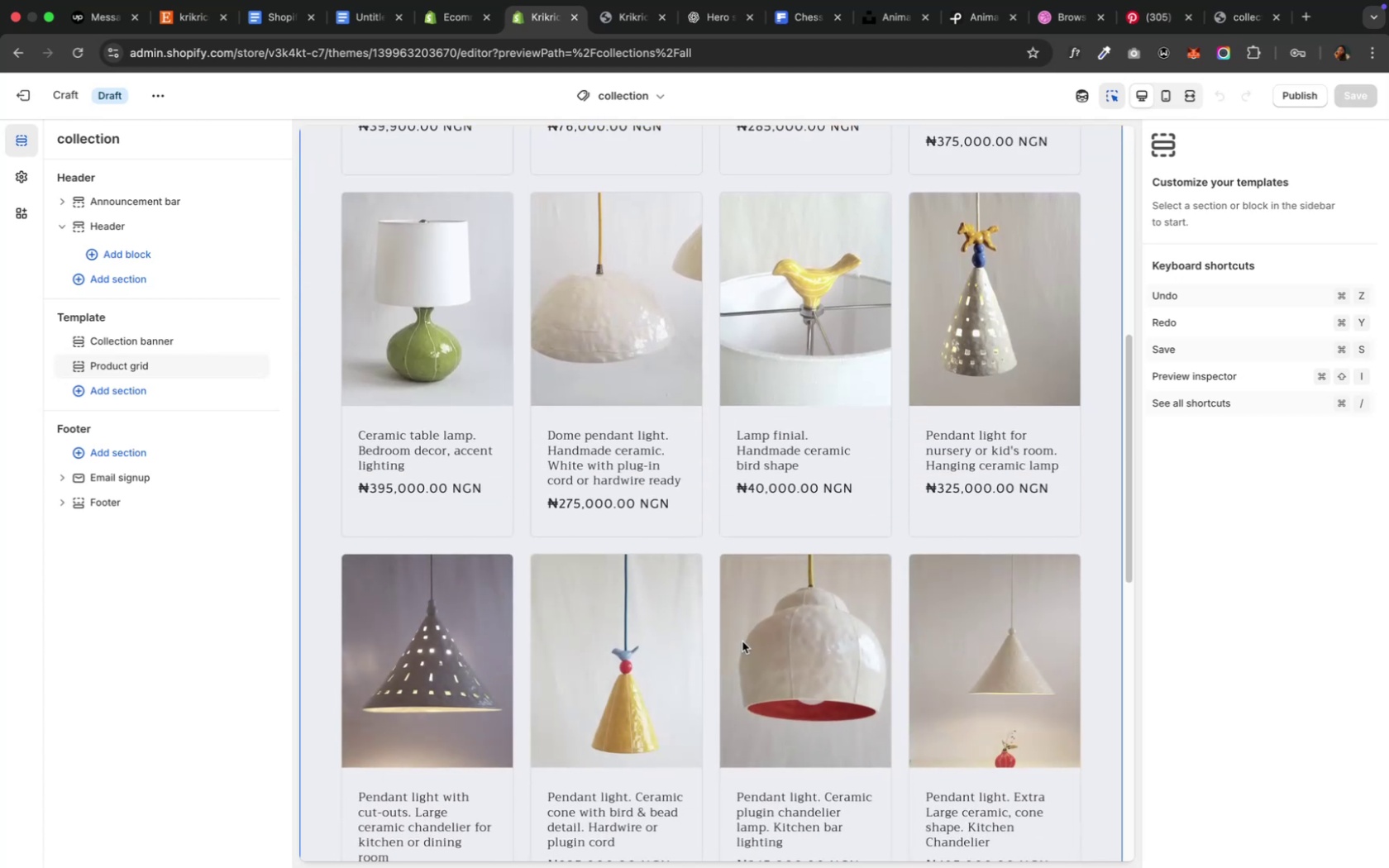 
scroll: coordinate [710, 722], scroll_direction: down, amount: 17.0
 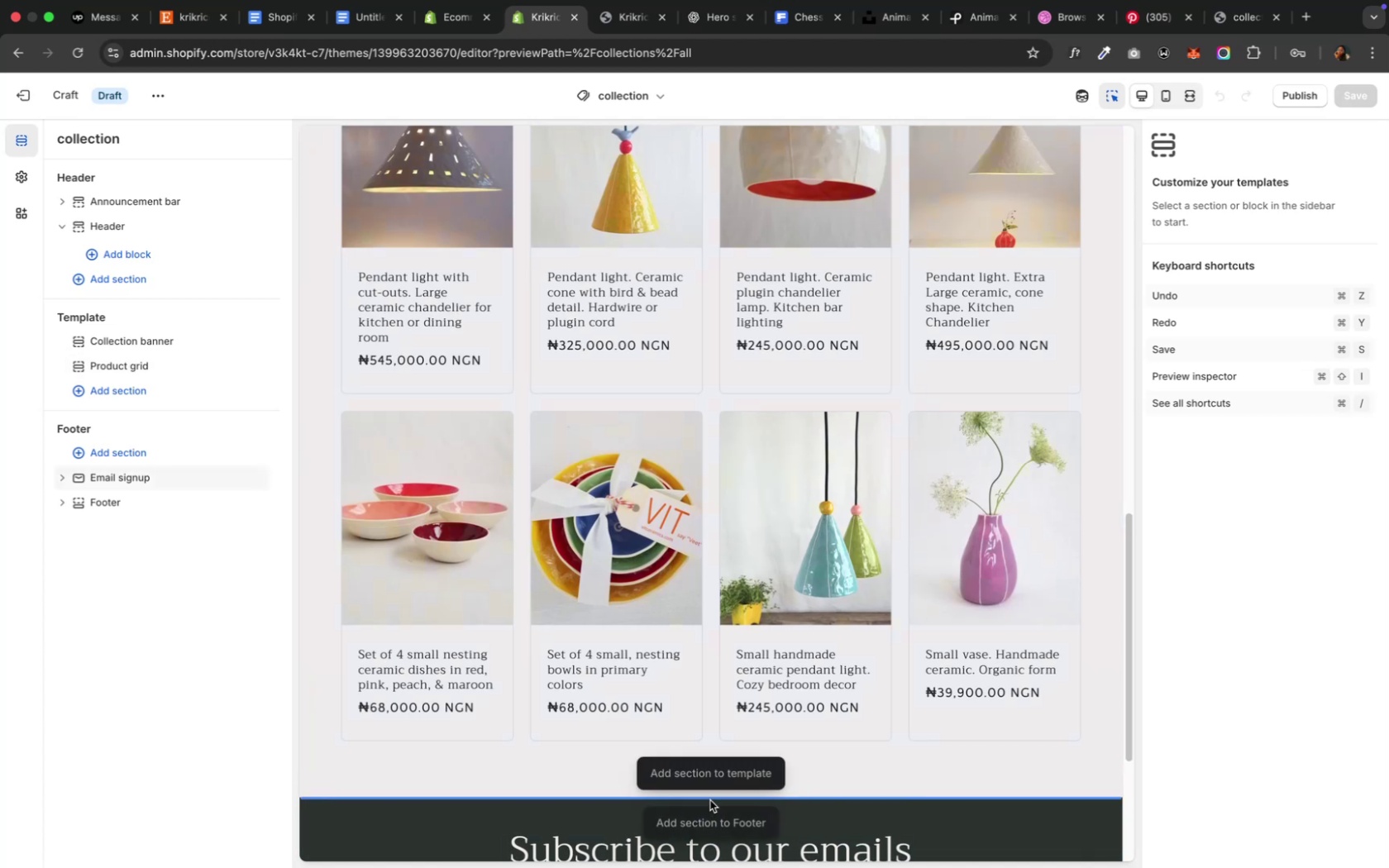 
scroll: coordinate [699, 727], scroll_direction: up, amount: 38.0
 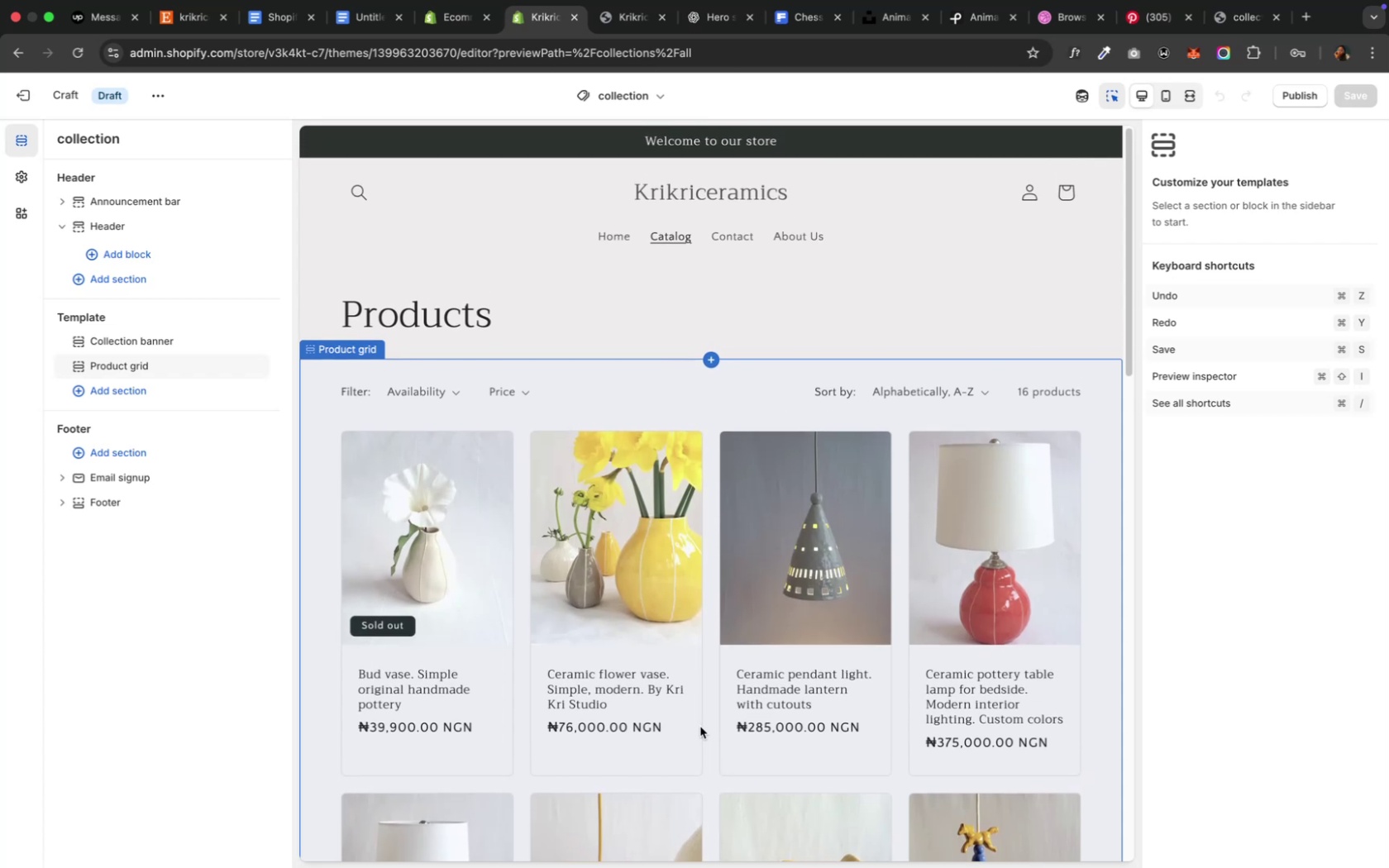 
wait(5.18)
 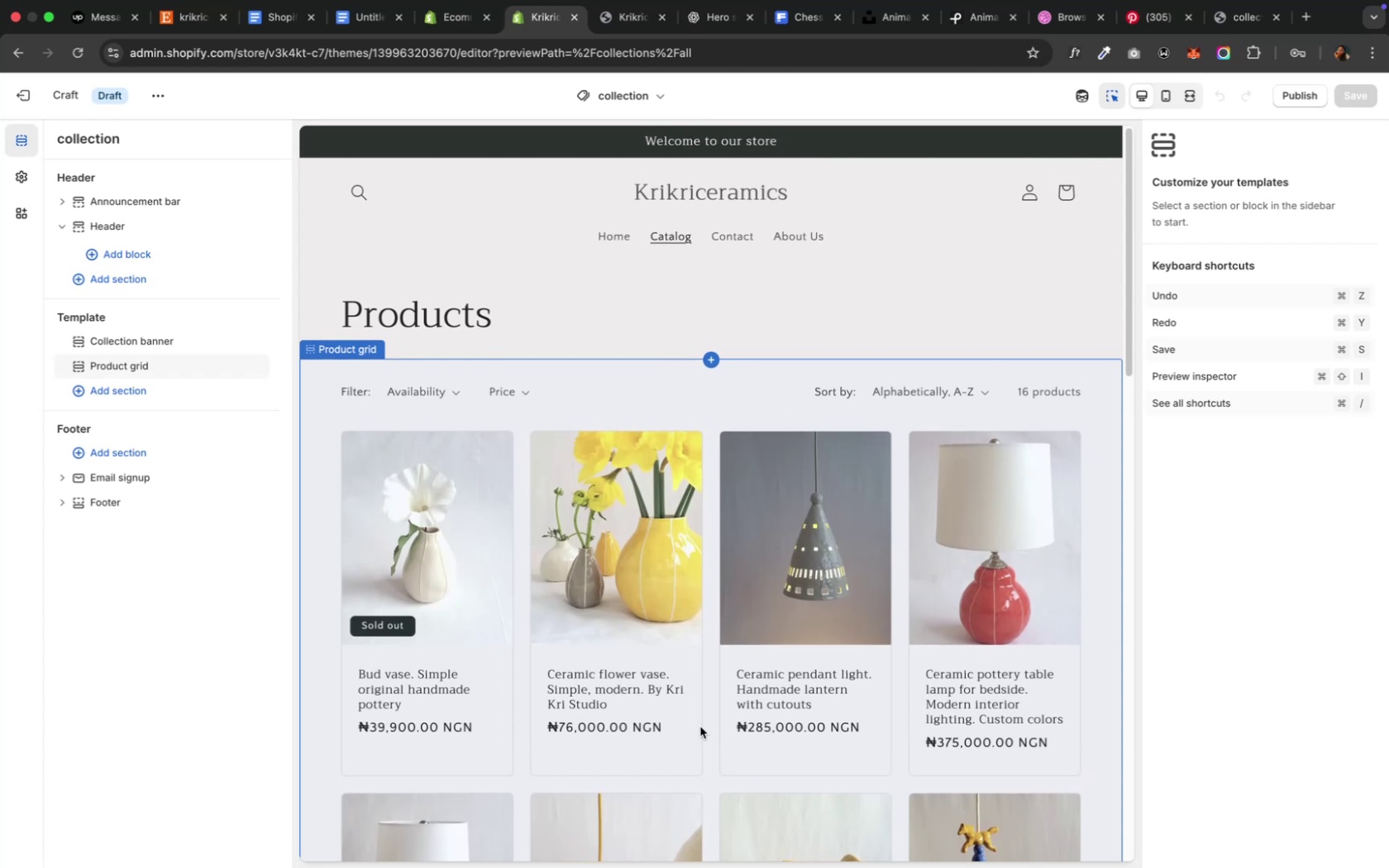 
scroll: coordinate [699, 724], scroll_direction: up, amount: 3.0
 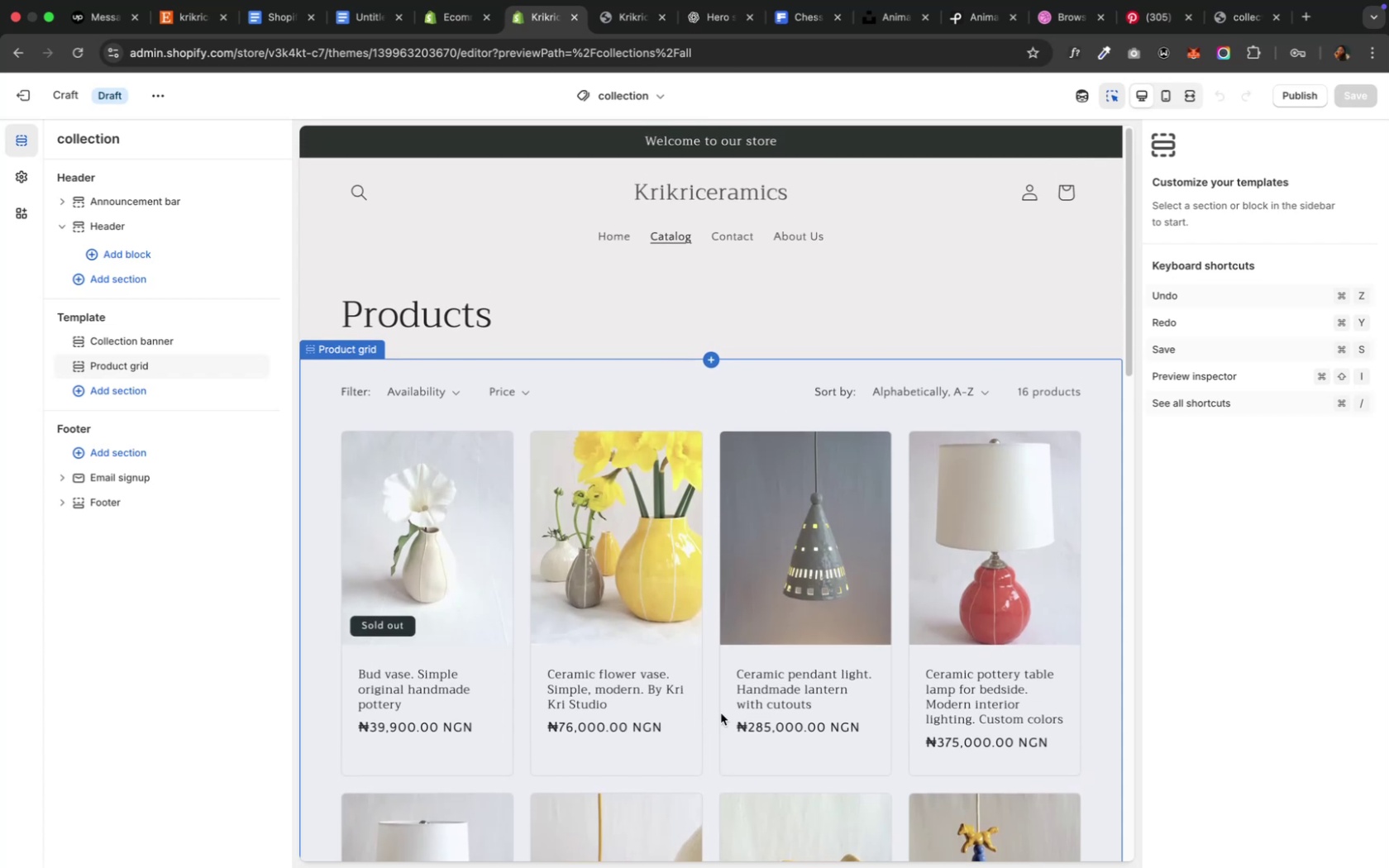 
scroll: coordinate [720, 713], scroll_direction: down, amount: 3.0
 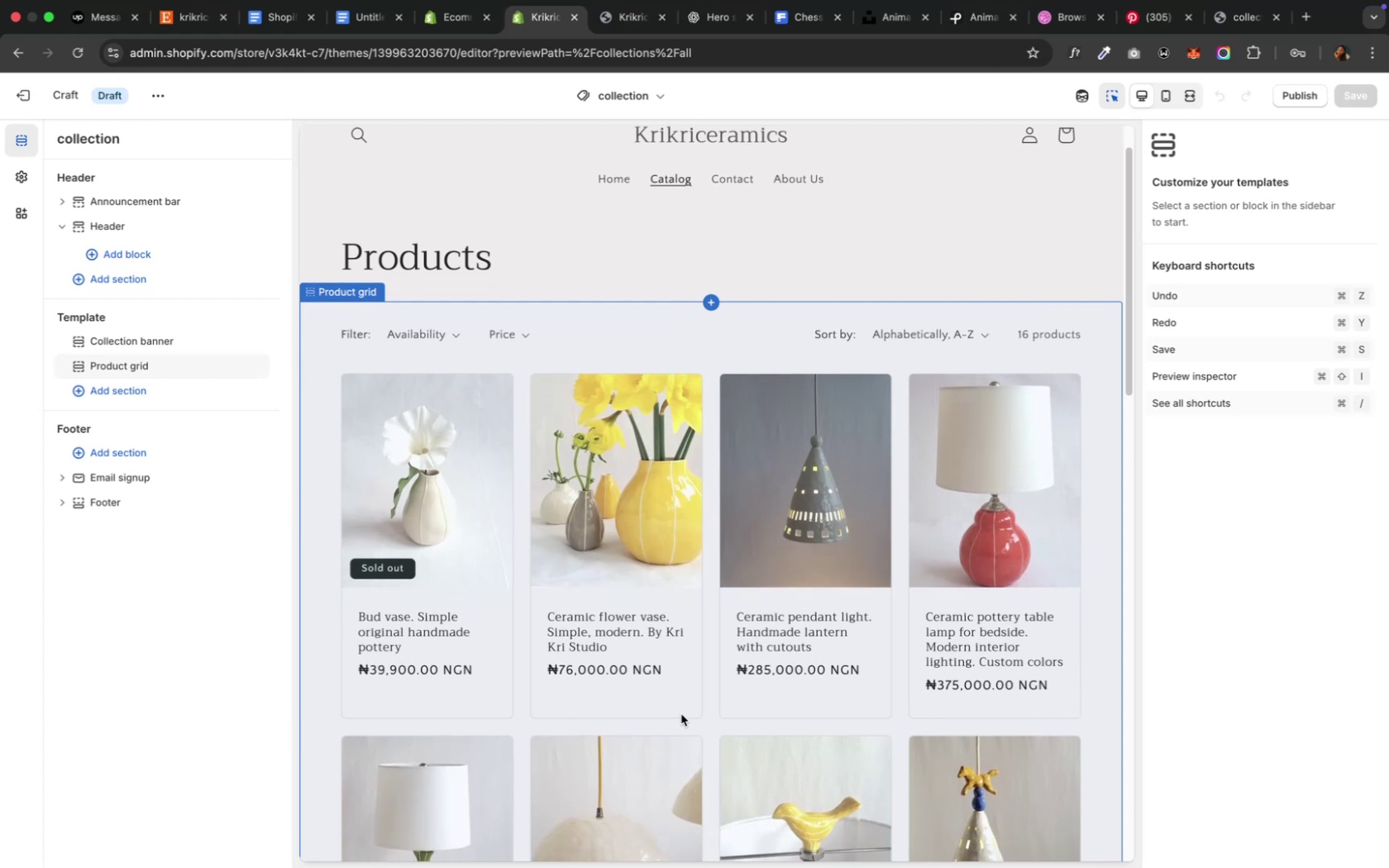 
scroll: coordinate [680, 714], scroll_direction: up, amount: 1.0
 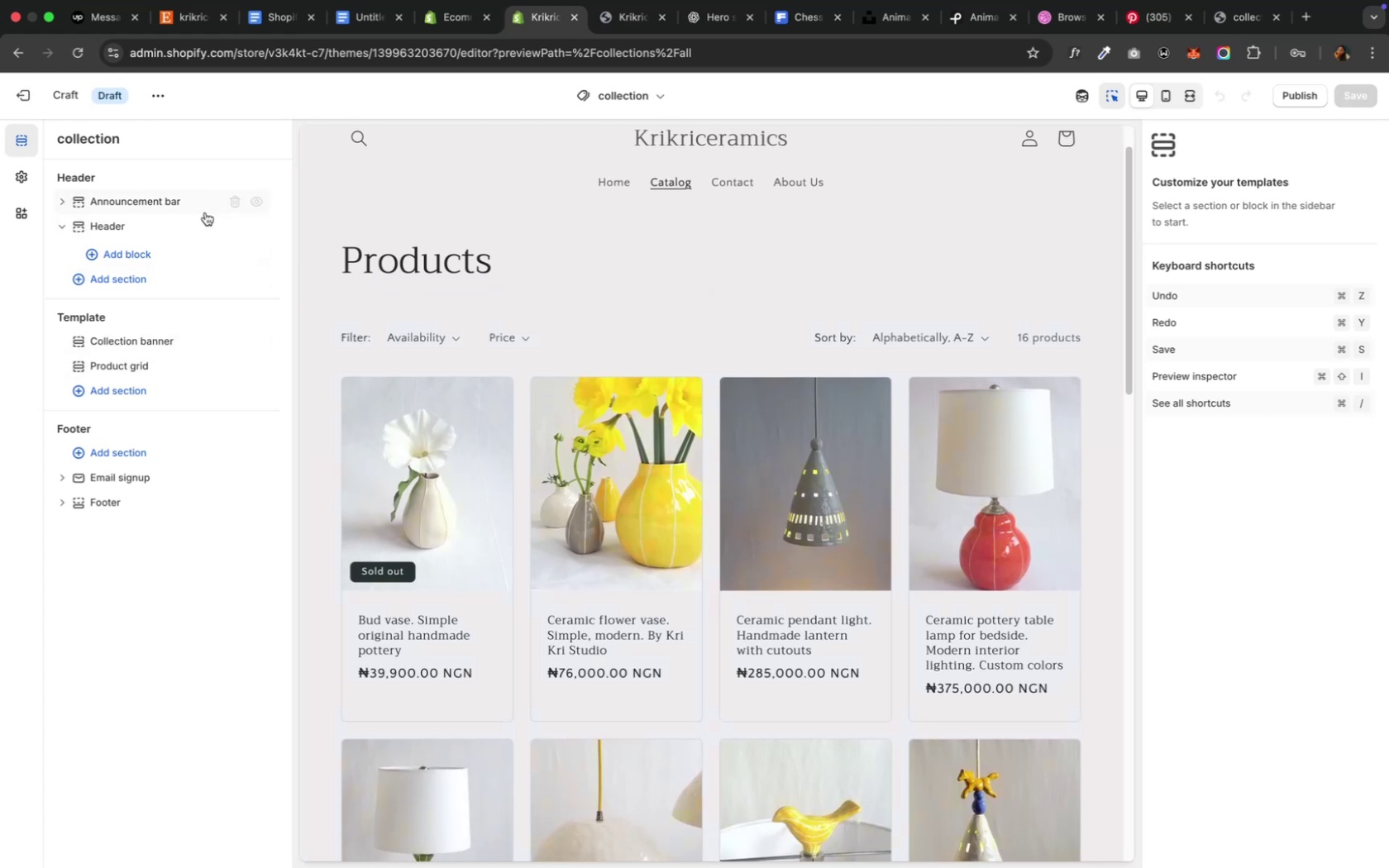 
wait(5.98)
 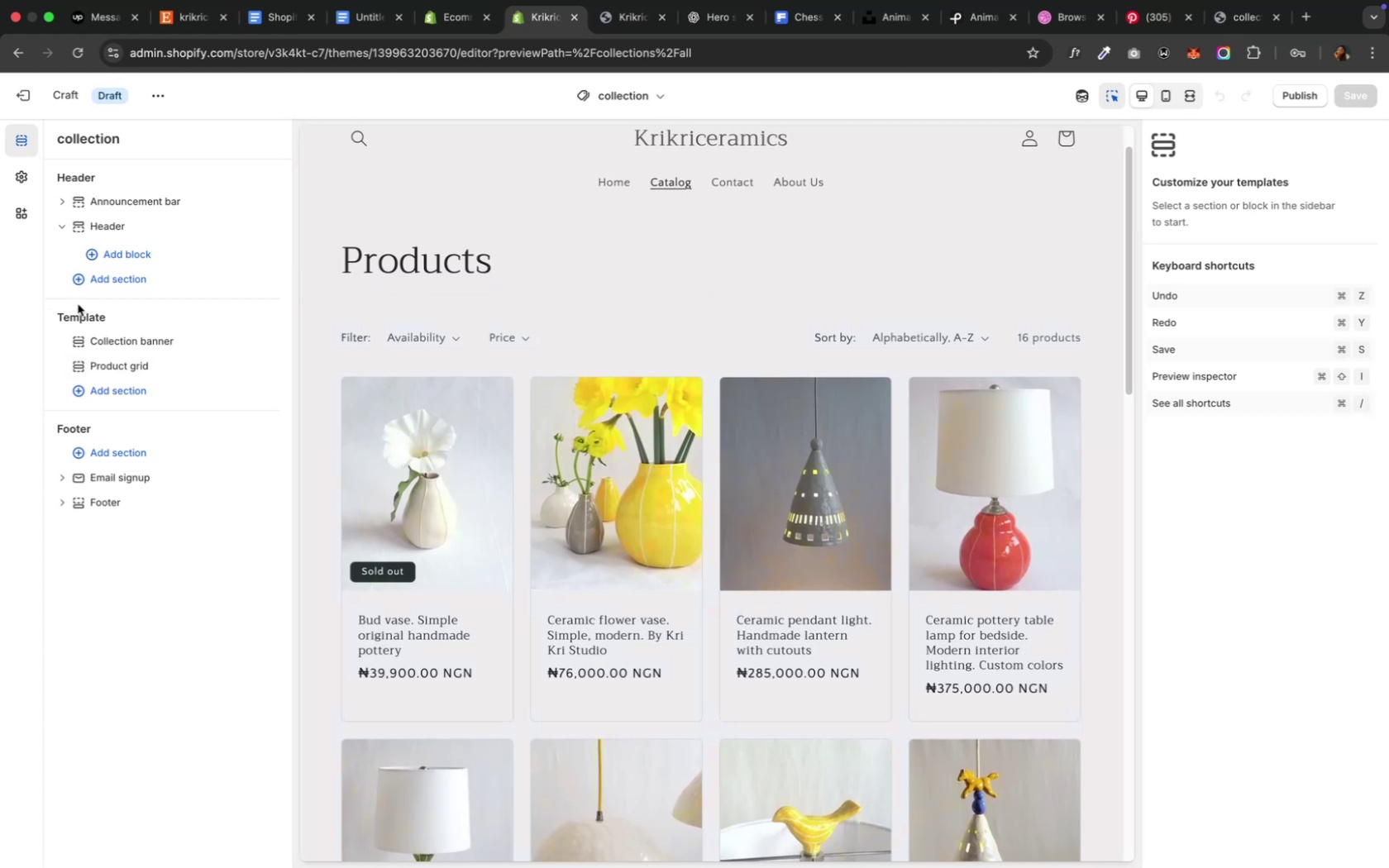 
left_click([253, 227])
 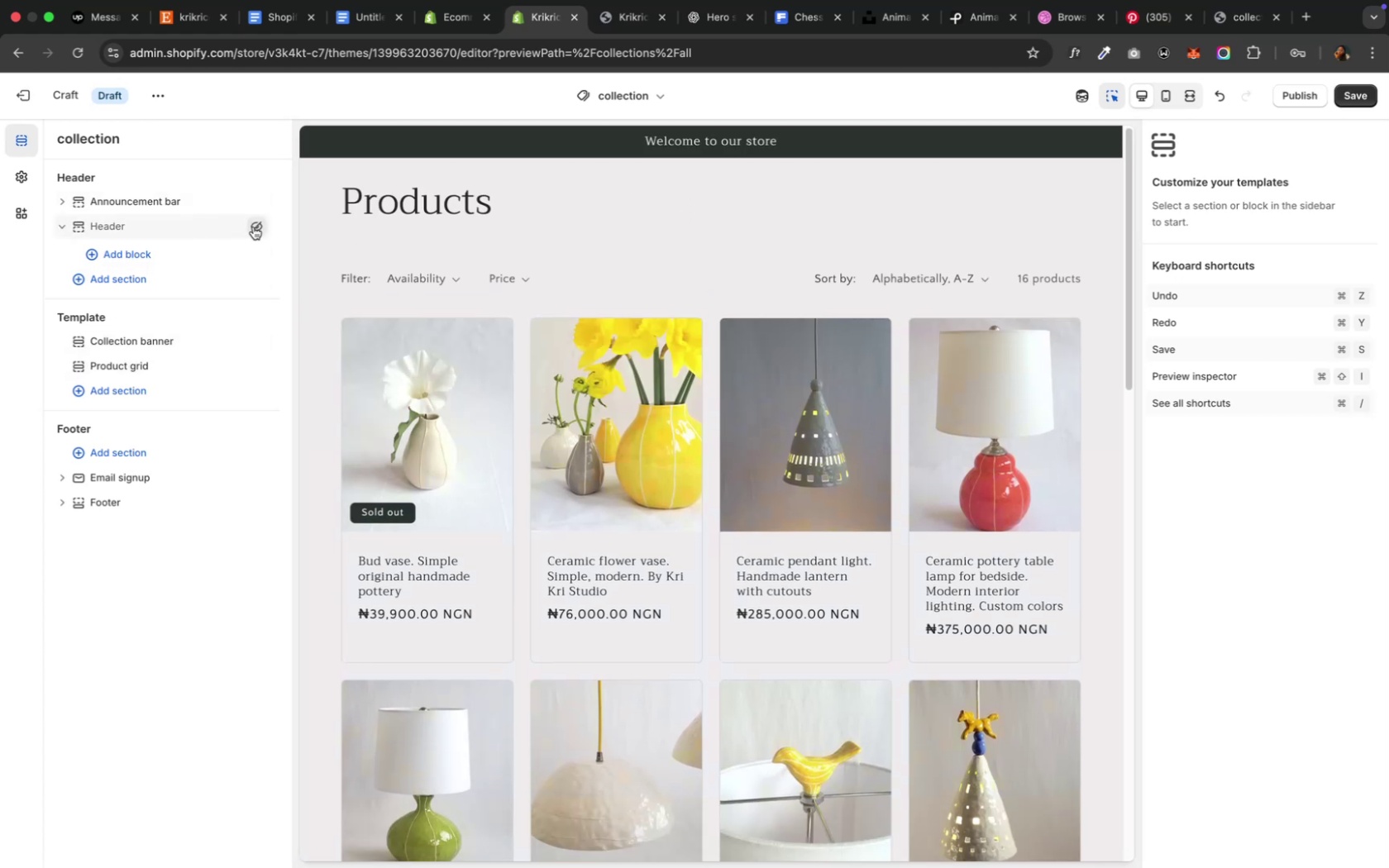 
left_click([253, 227])
 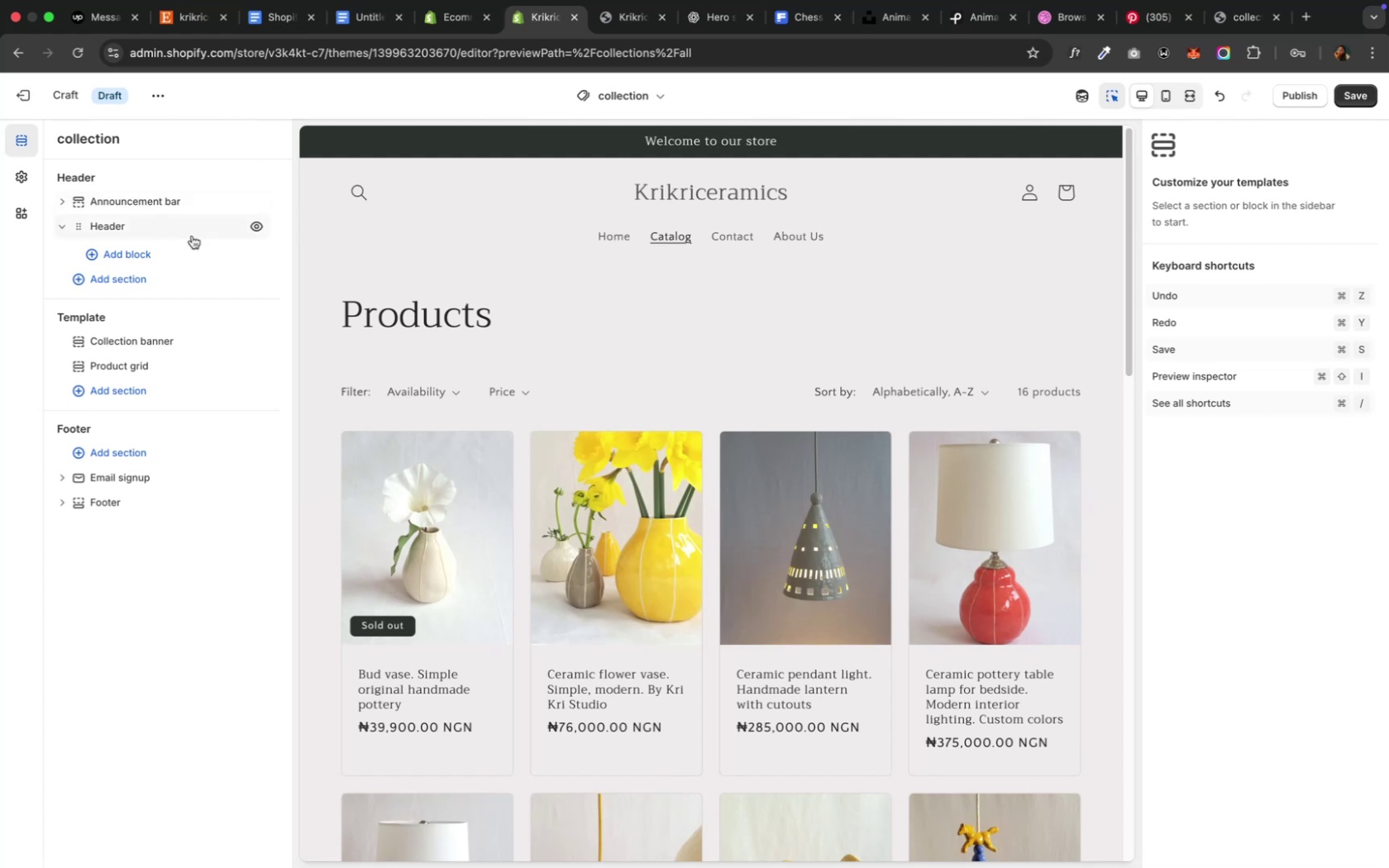 
left_click([135, 345])
 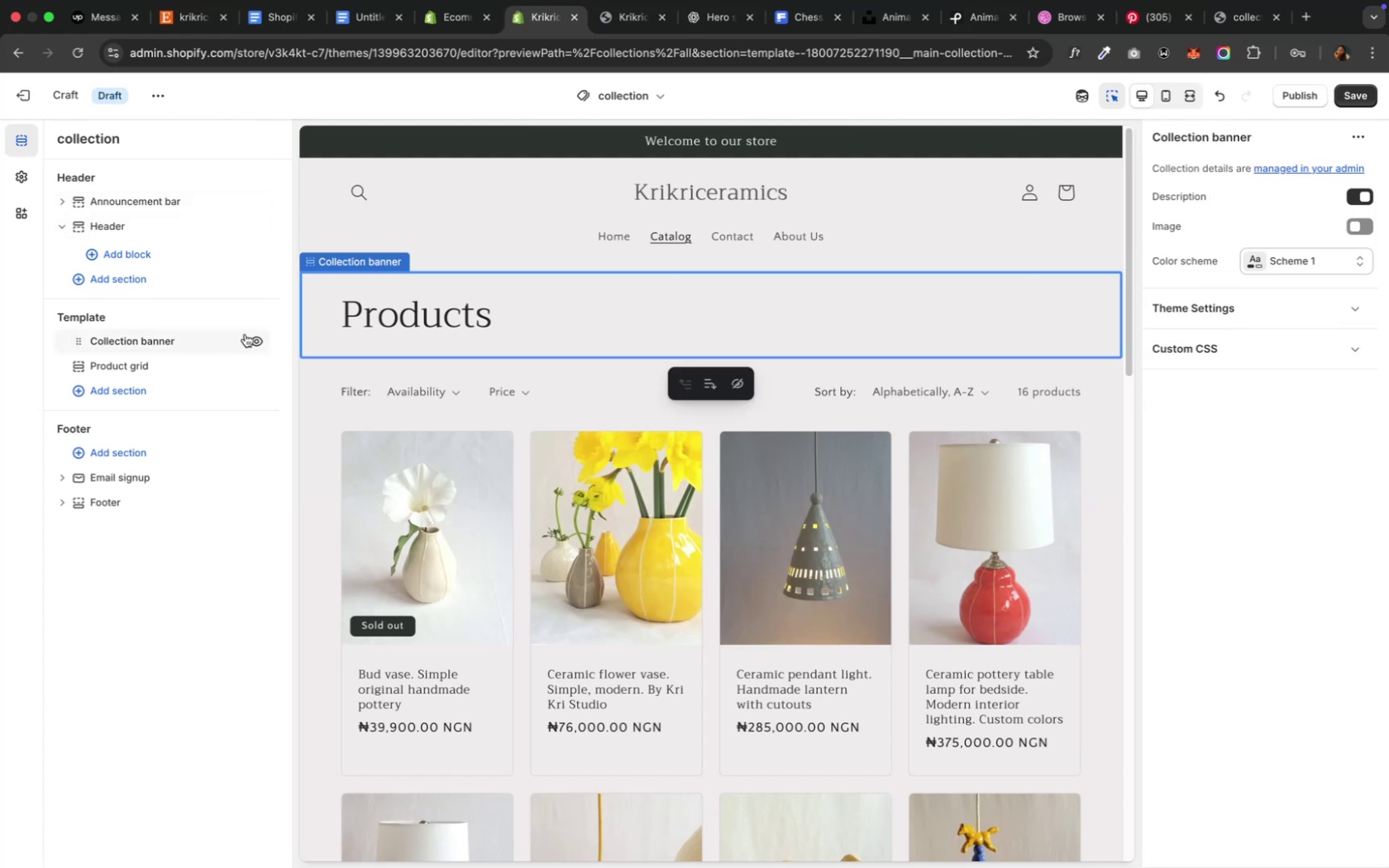 
left_click([255, 340])
 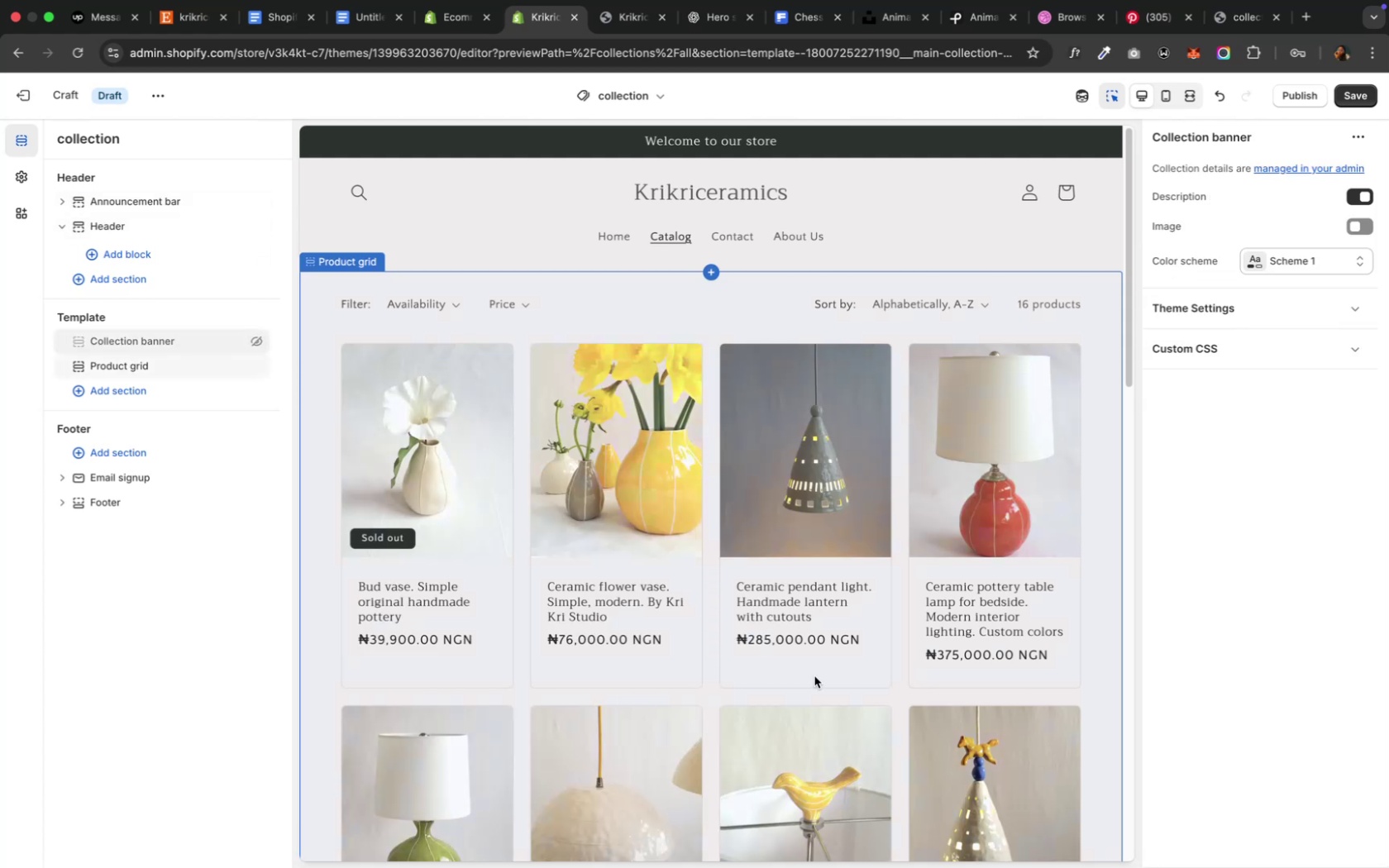 
wait(6.0)
 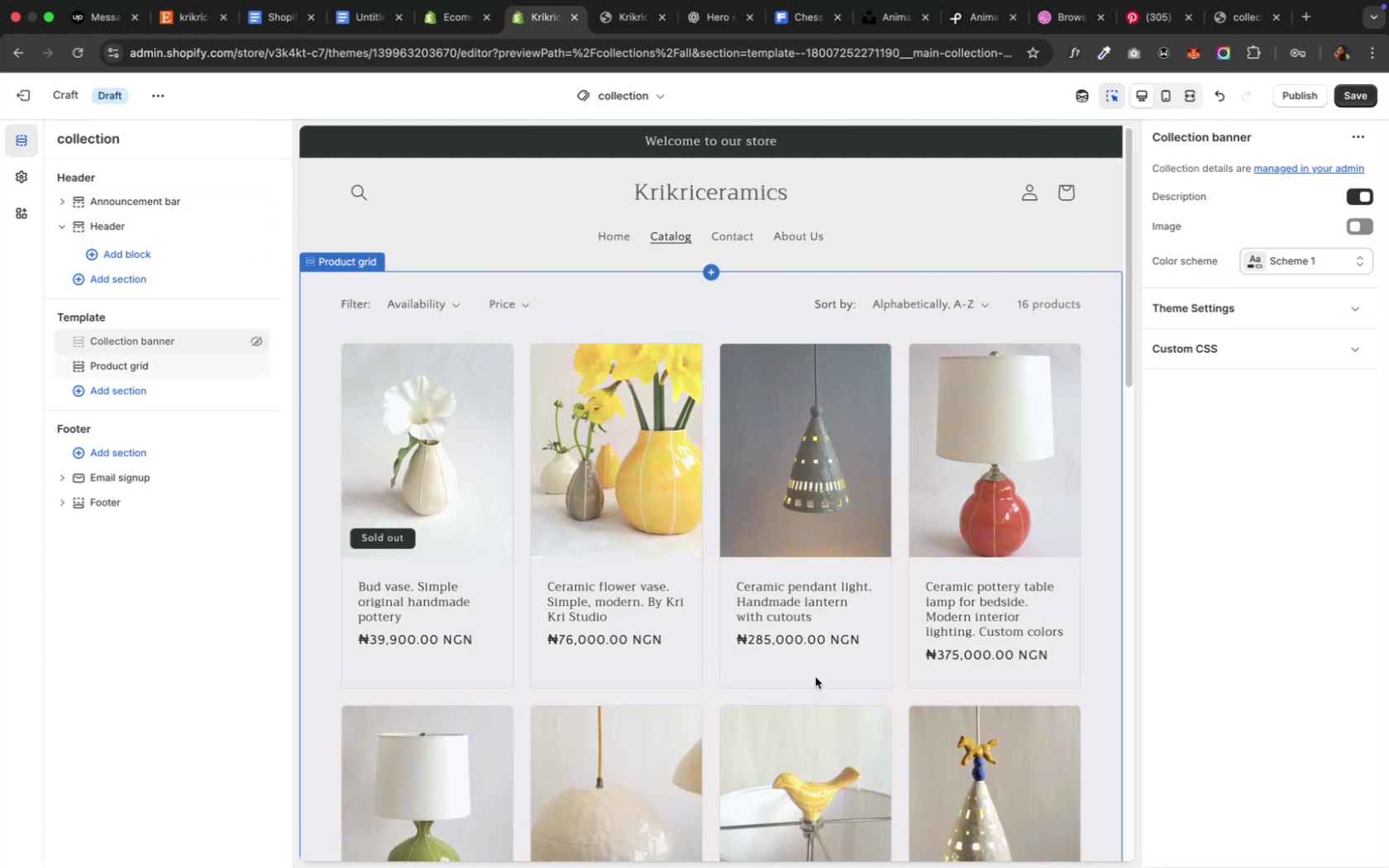 
scroll: coordinate [814, 676], scroll_direction: down, amount: 45.0
 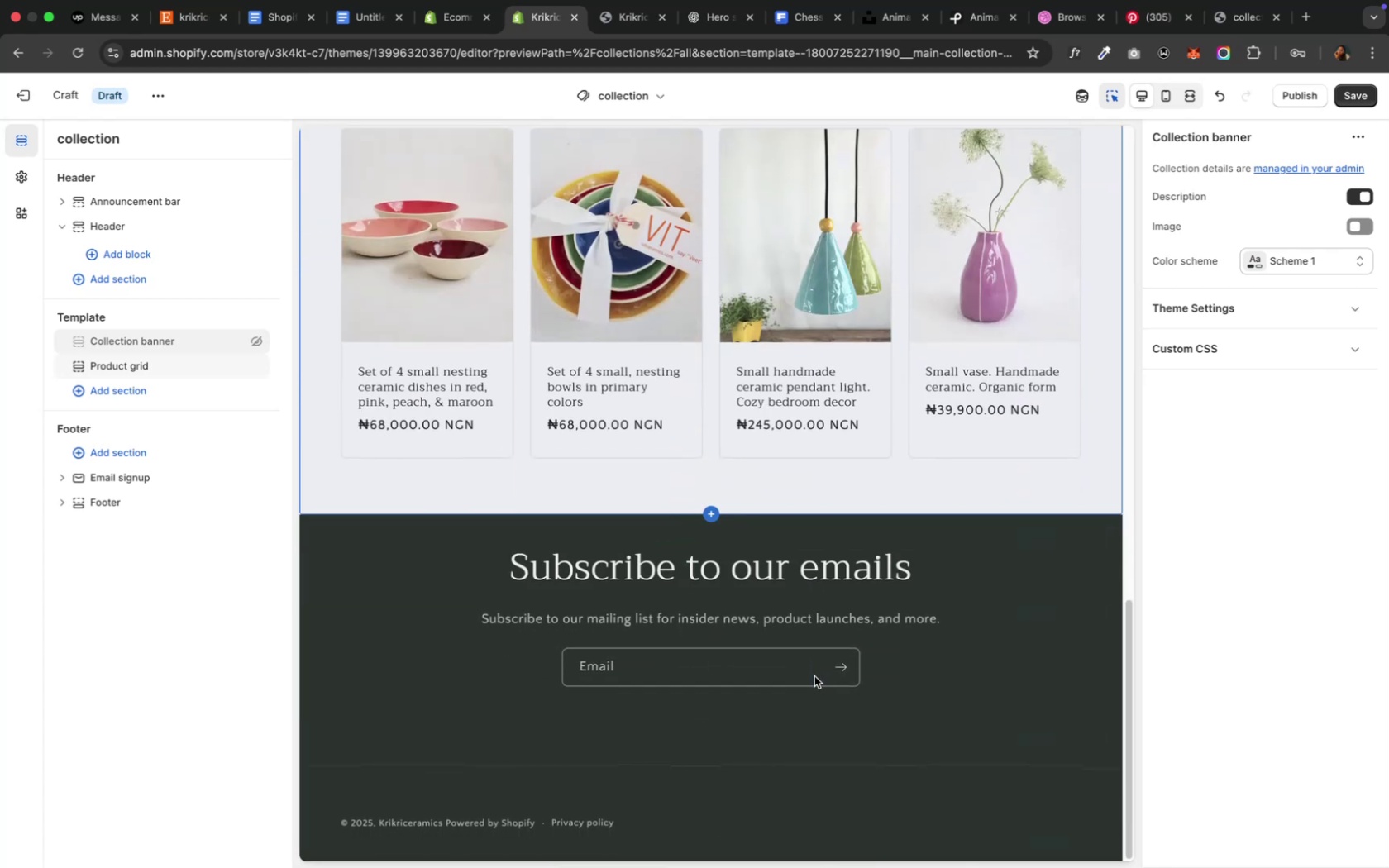 
scroll: coordinate [814, 676], scroll_direction: up, amount: 5.0
 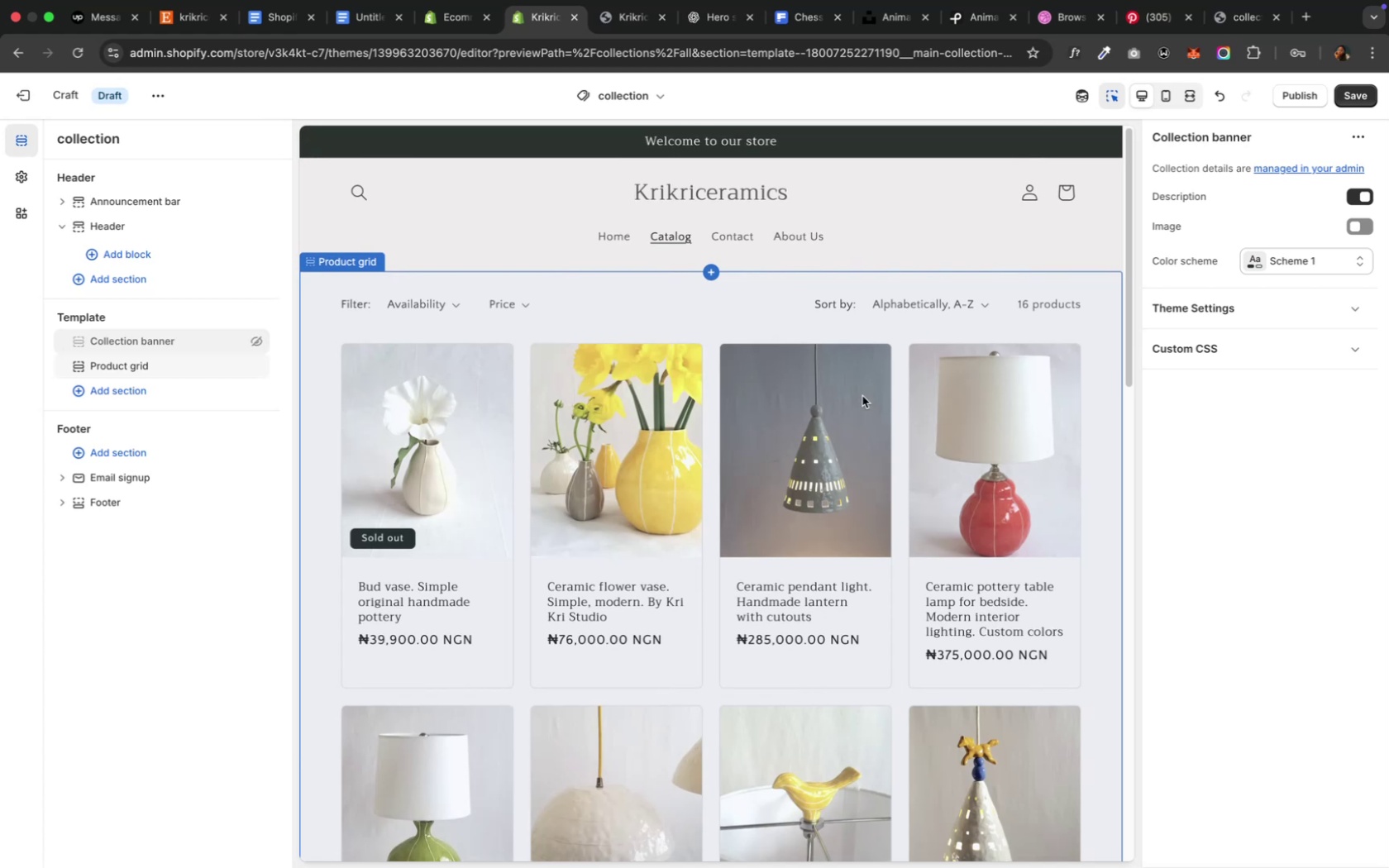 
wait(5.34)
 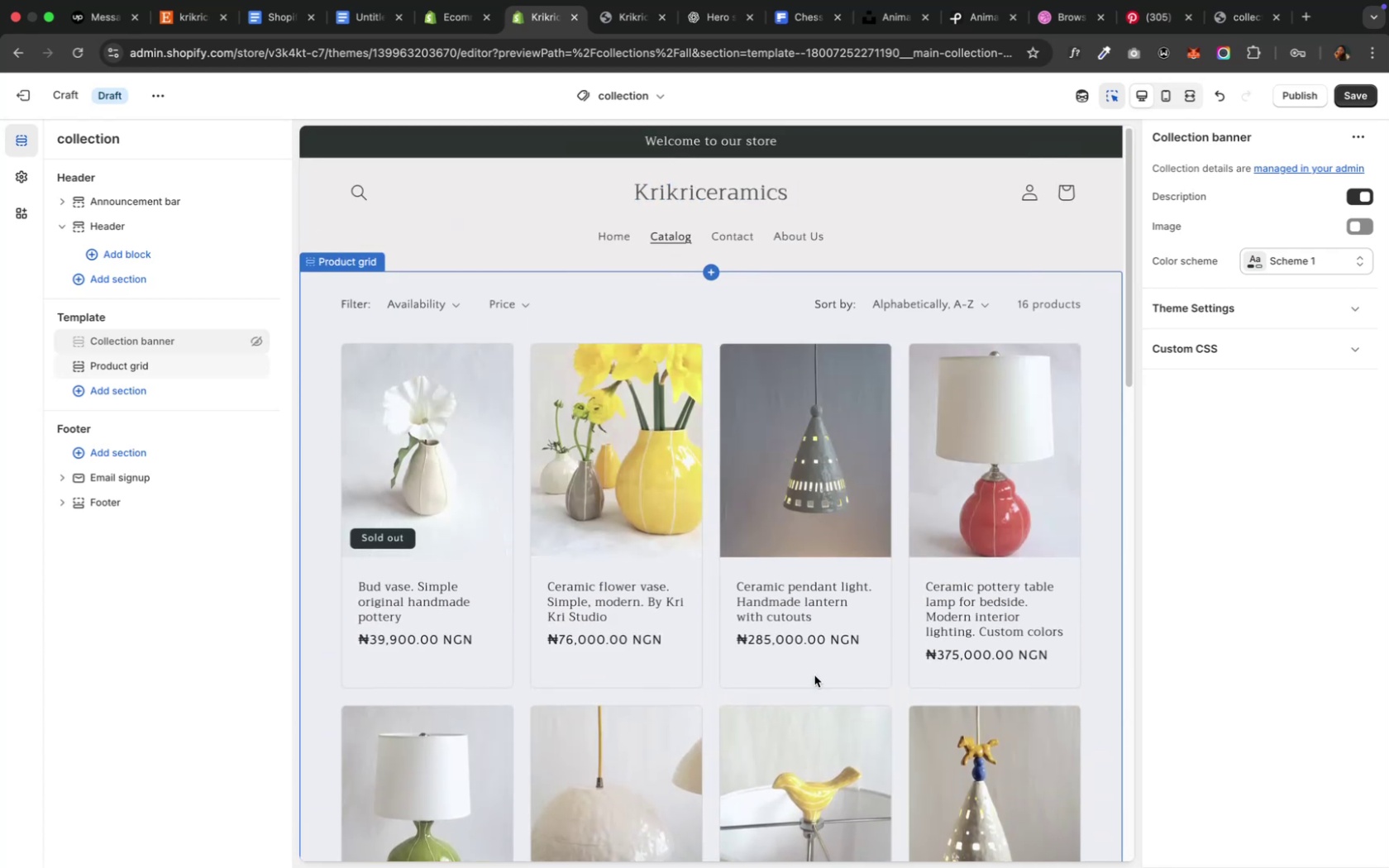 
left_click([943, 305])
 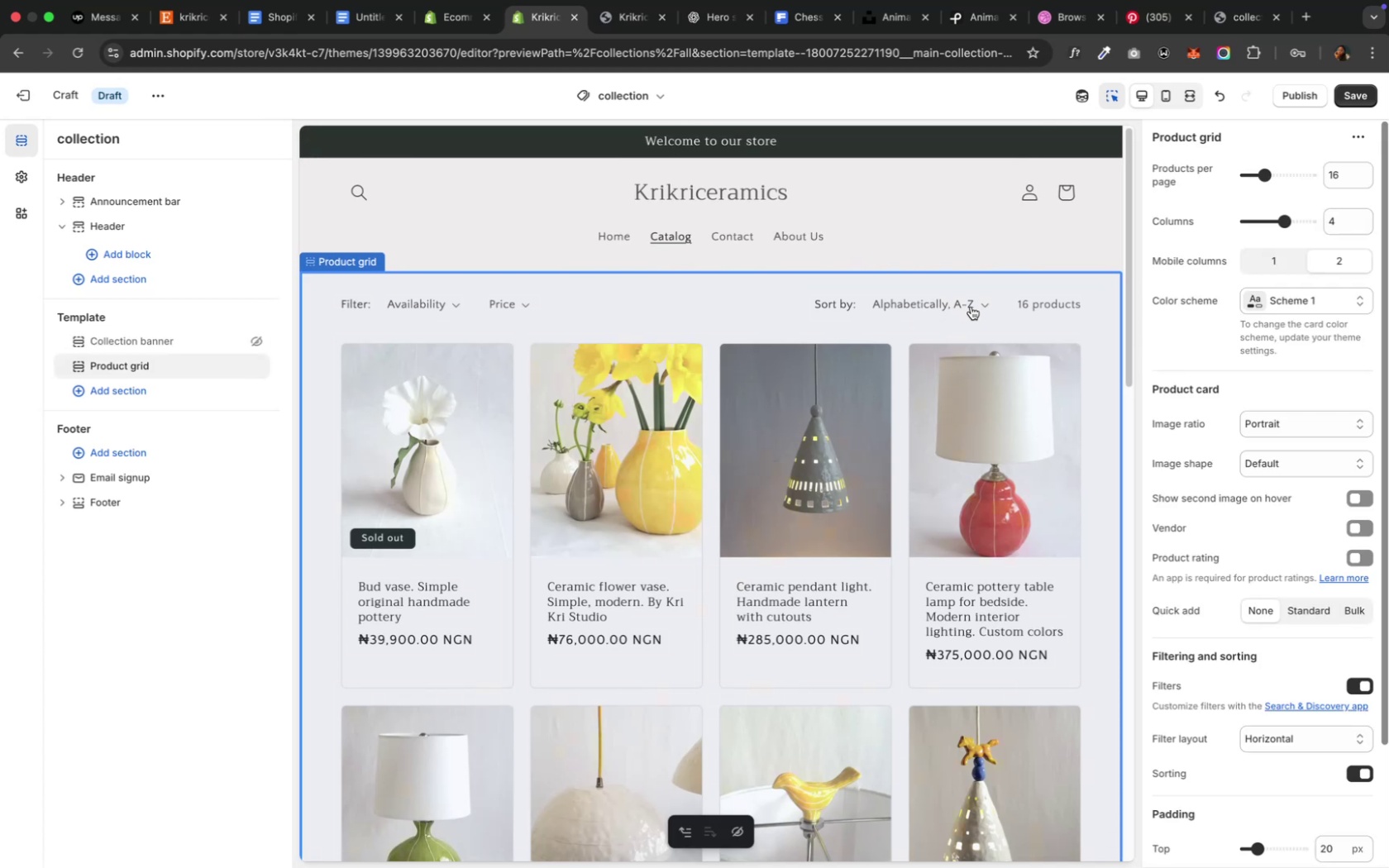 
left_click([970, 308])
 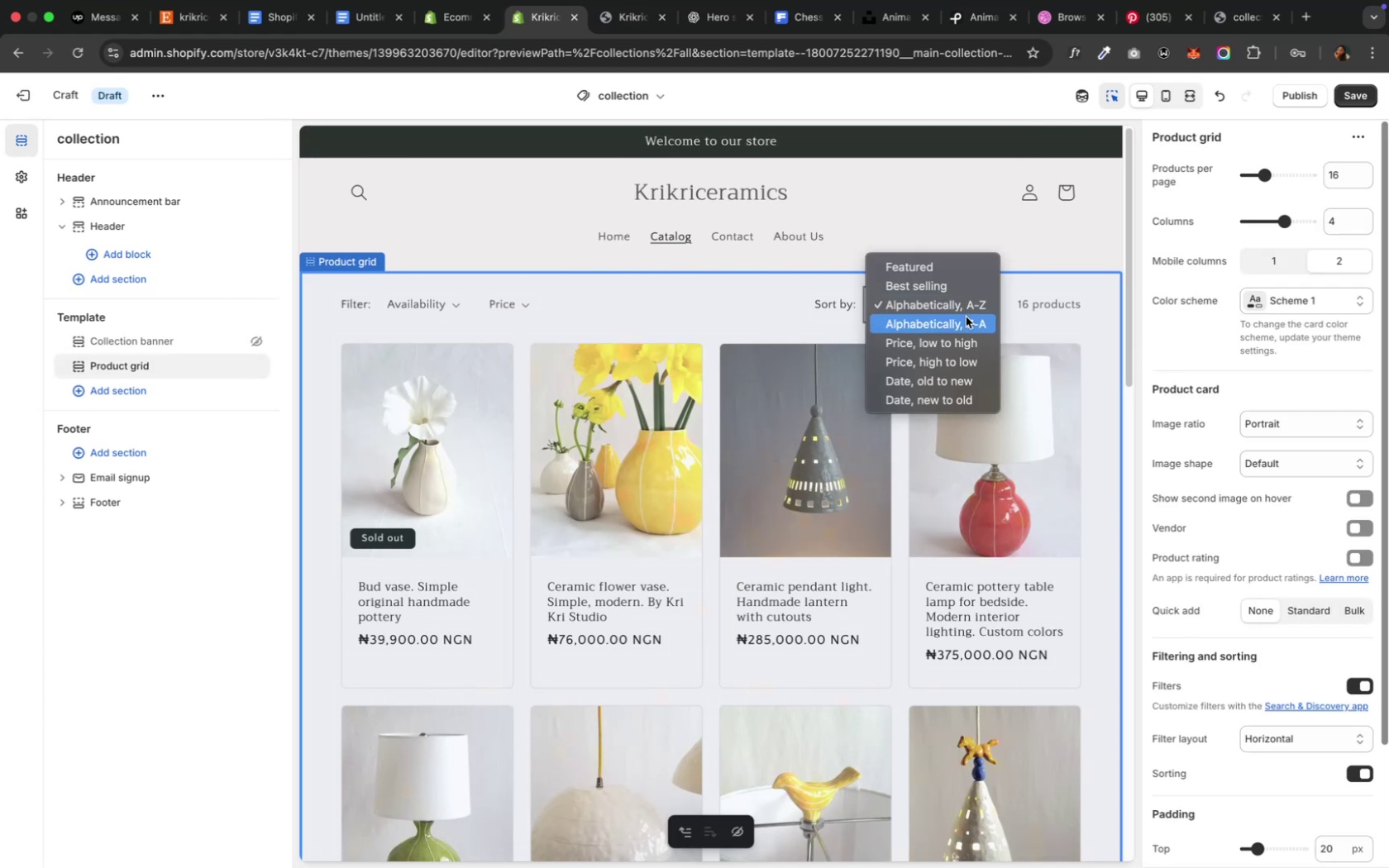 
left_click([965, 317])
 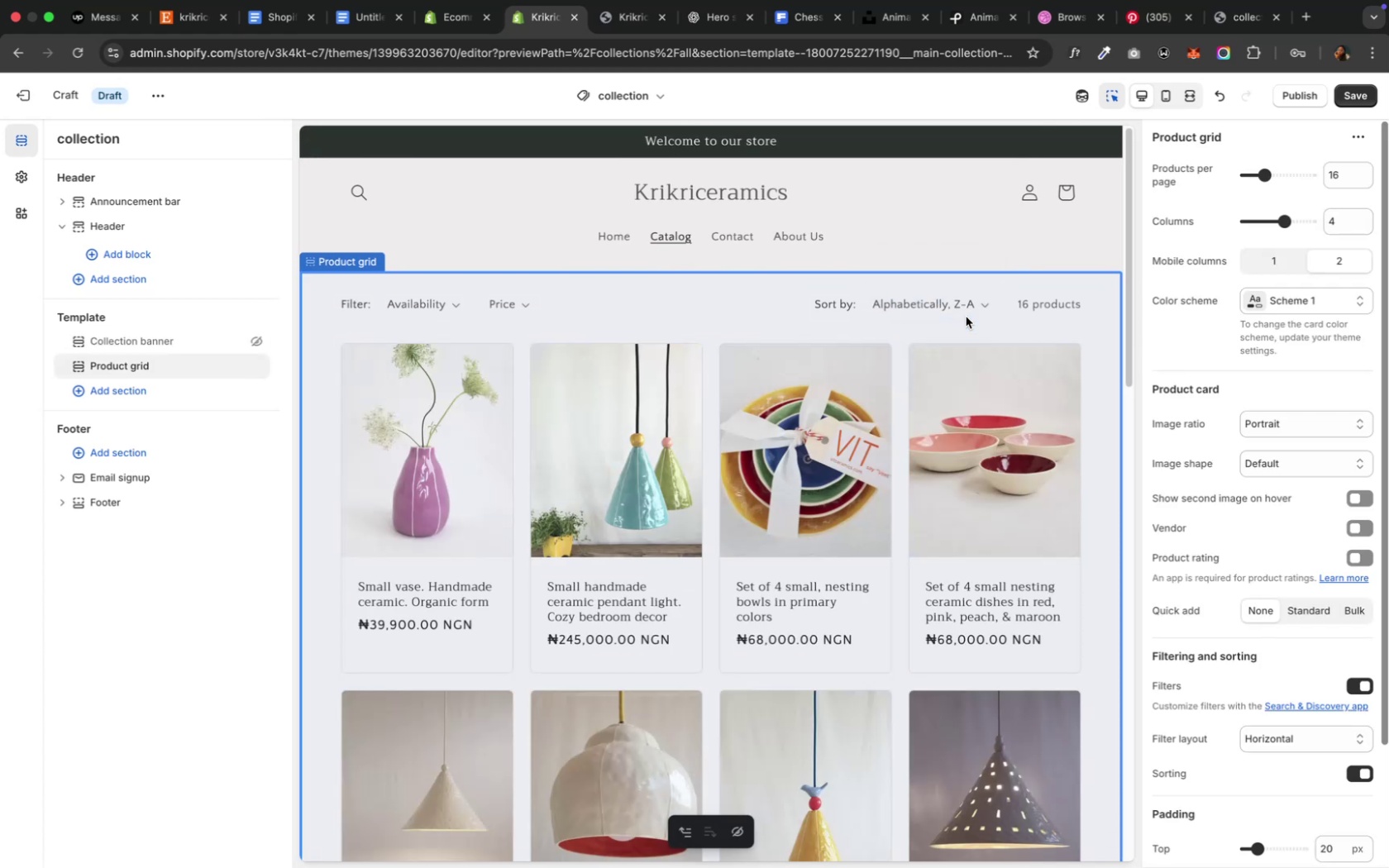 
scroll: coordinate [900, 627], scroll_direction: down, amount: 41.0
 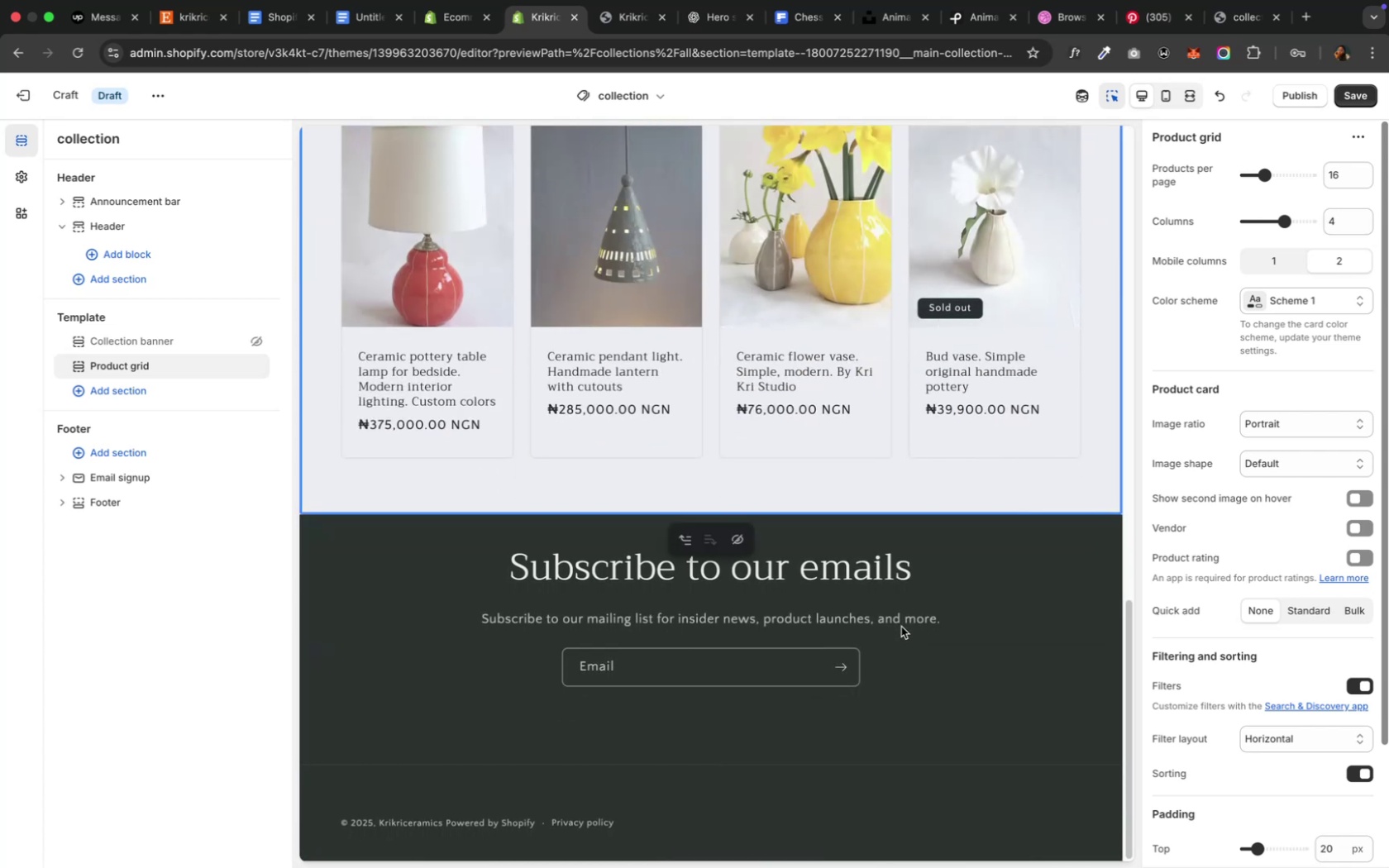 
scroll: coordinate [900, 627], scroll_direction: up, amount: 23.0
 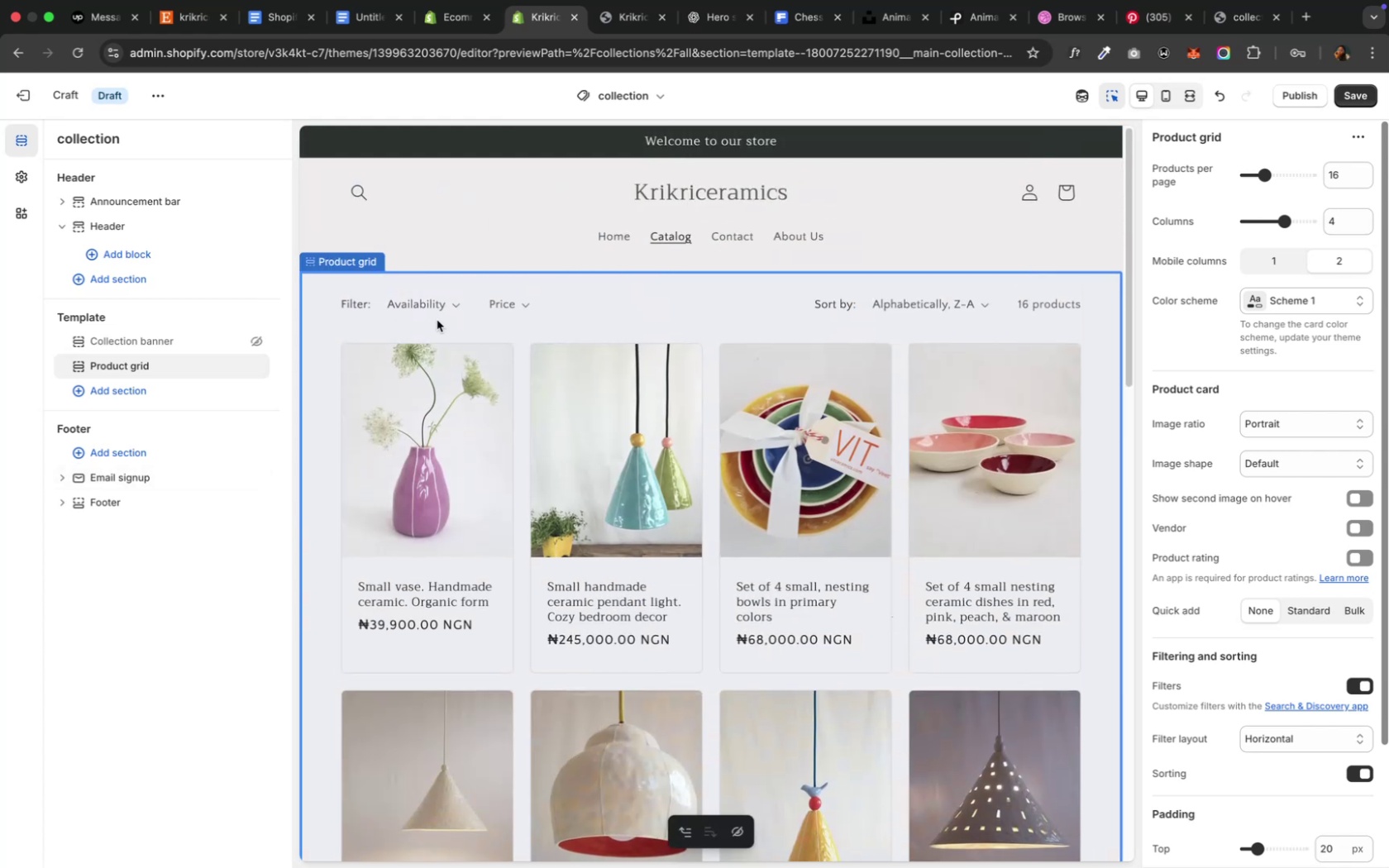 
left_click([457, 303])
 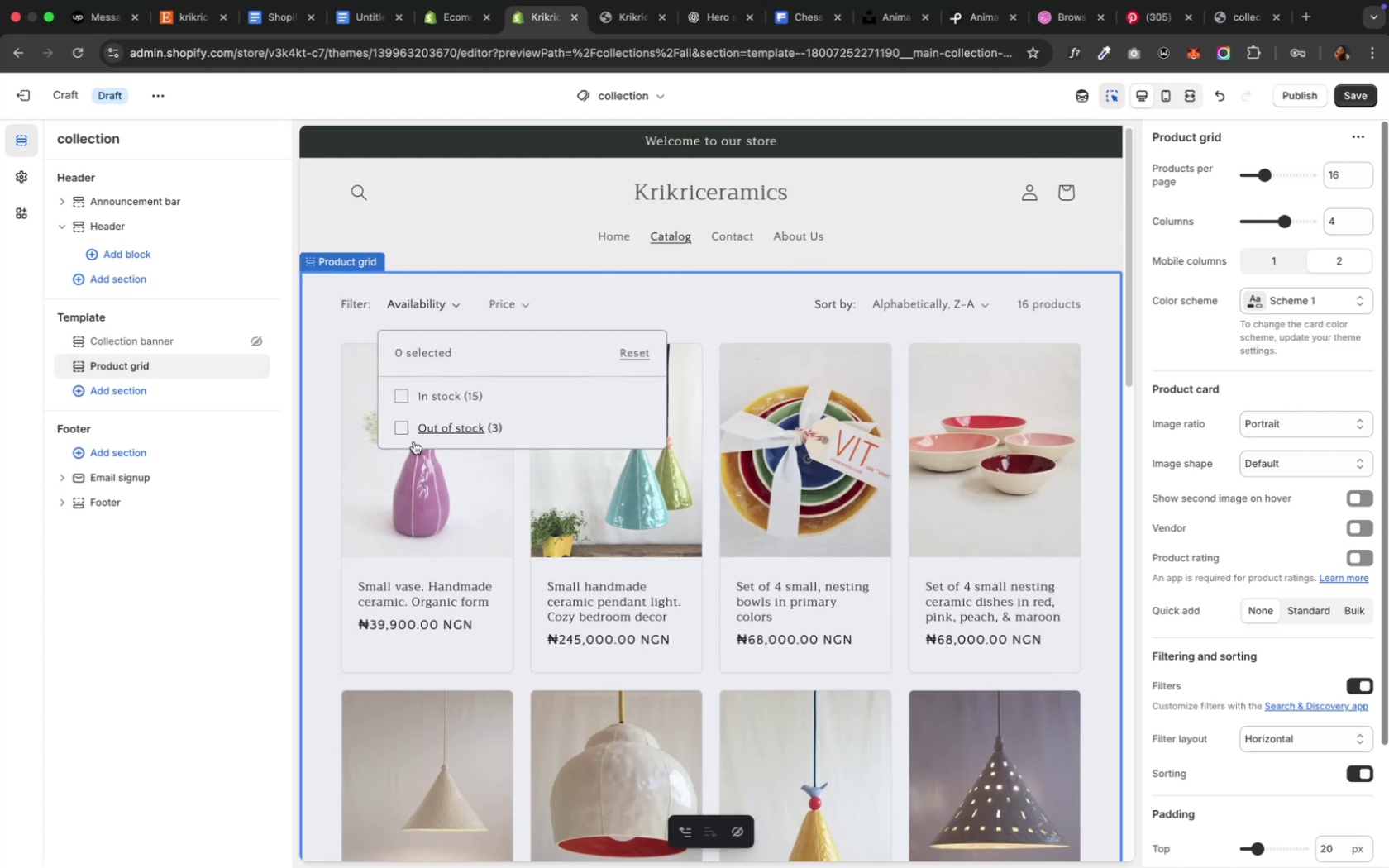 
left_click([403, 432])
 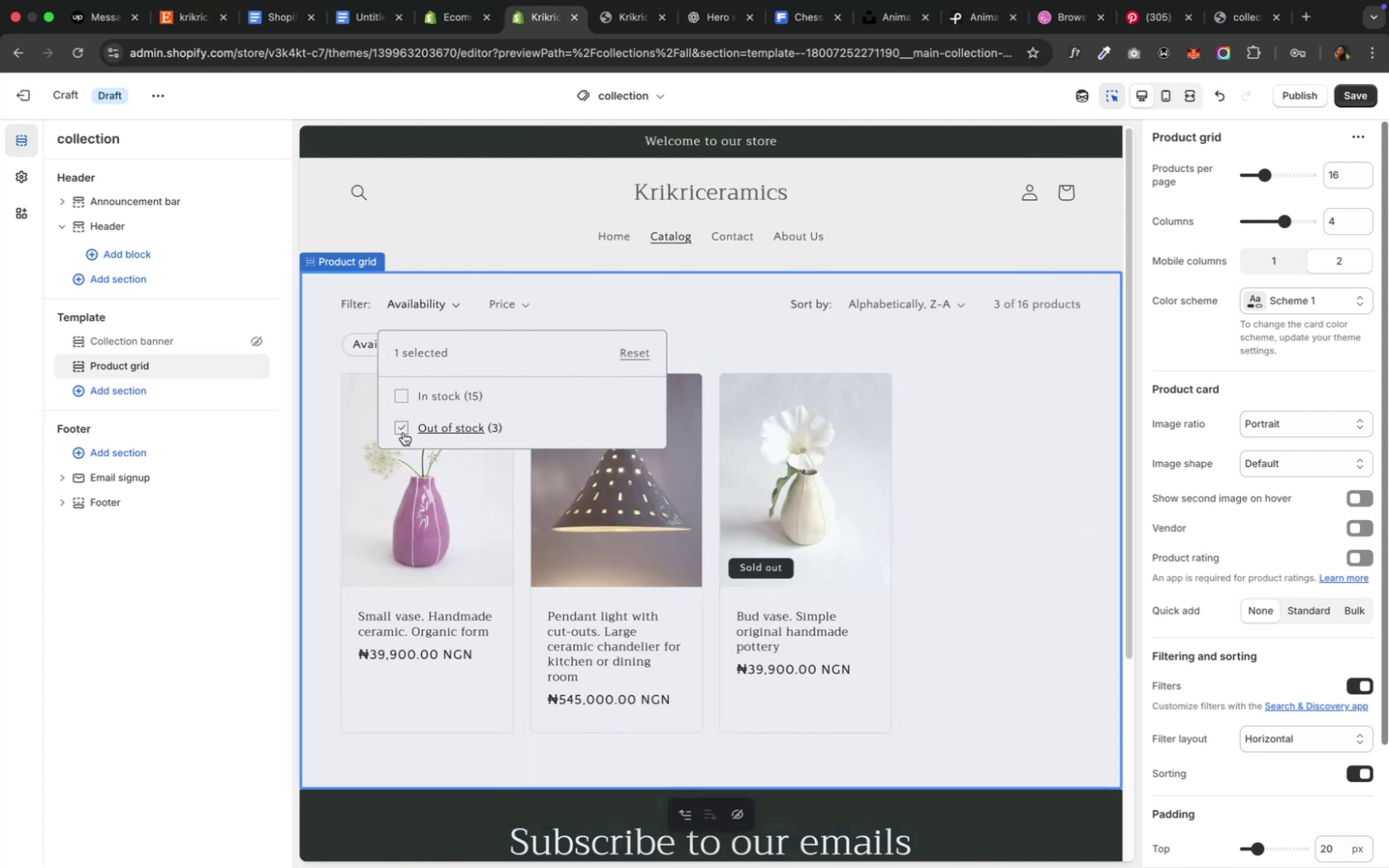 
wait(7.39)
 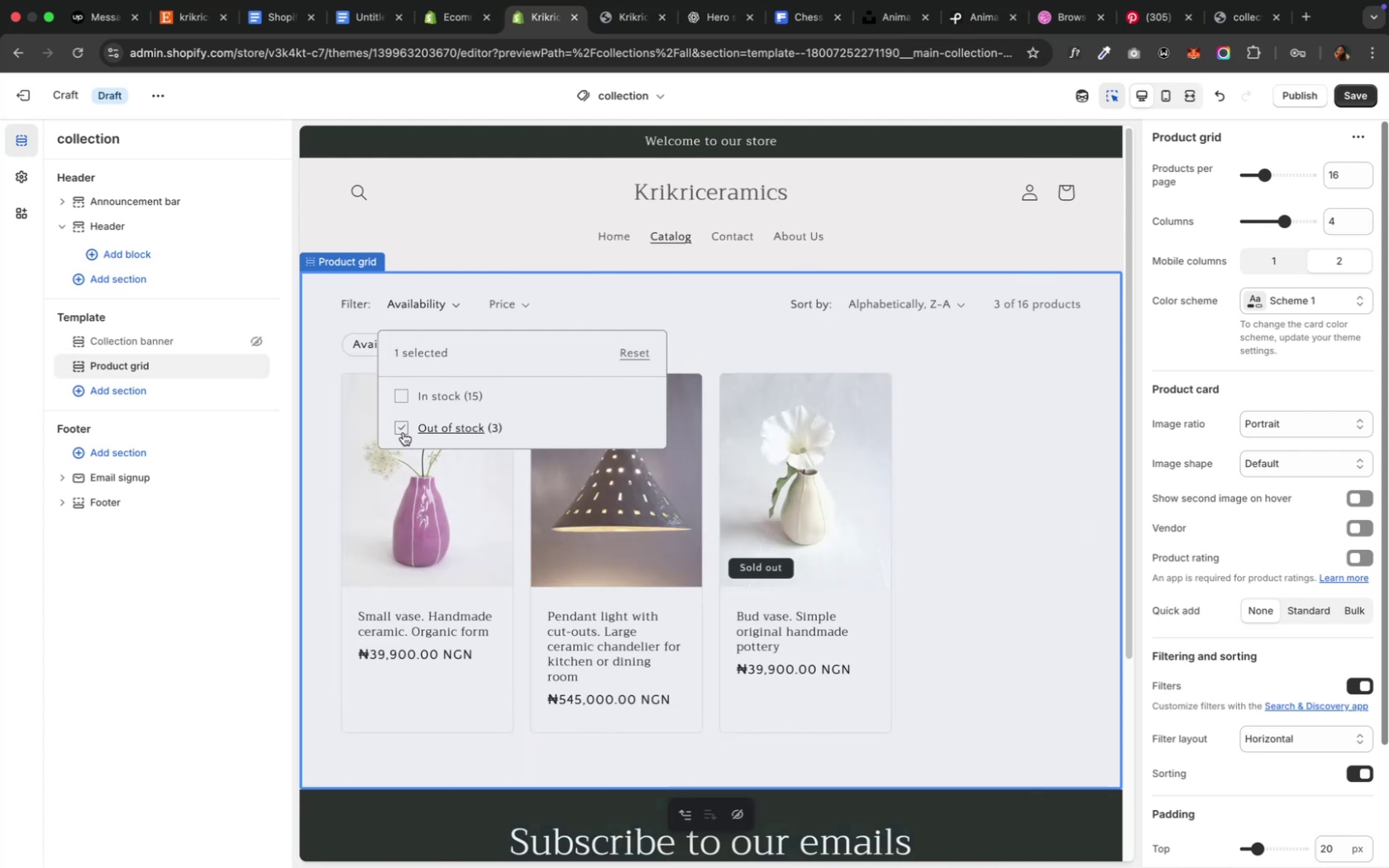 
left_click([398, 399])
 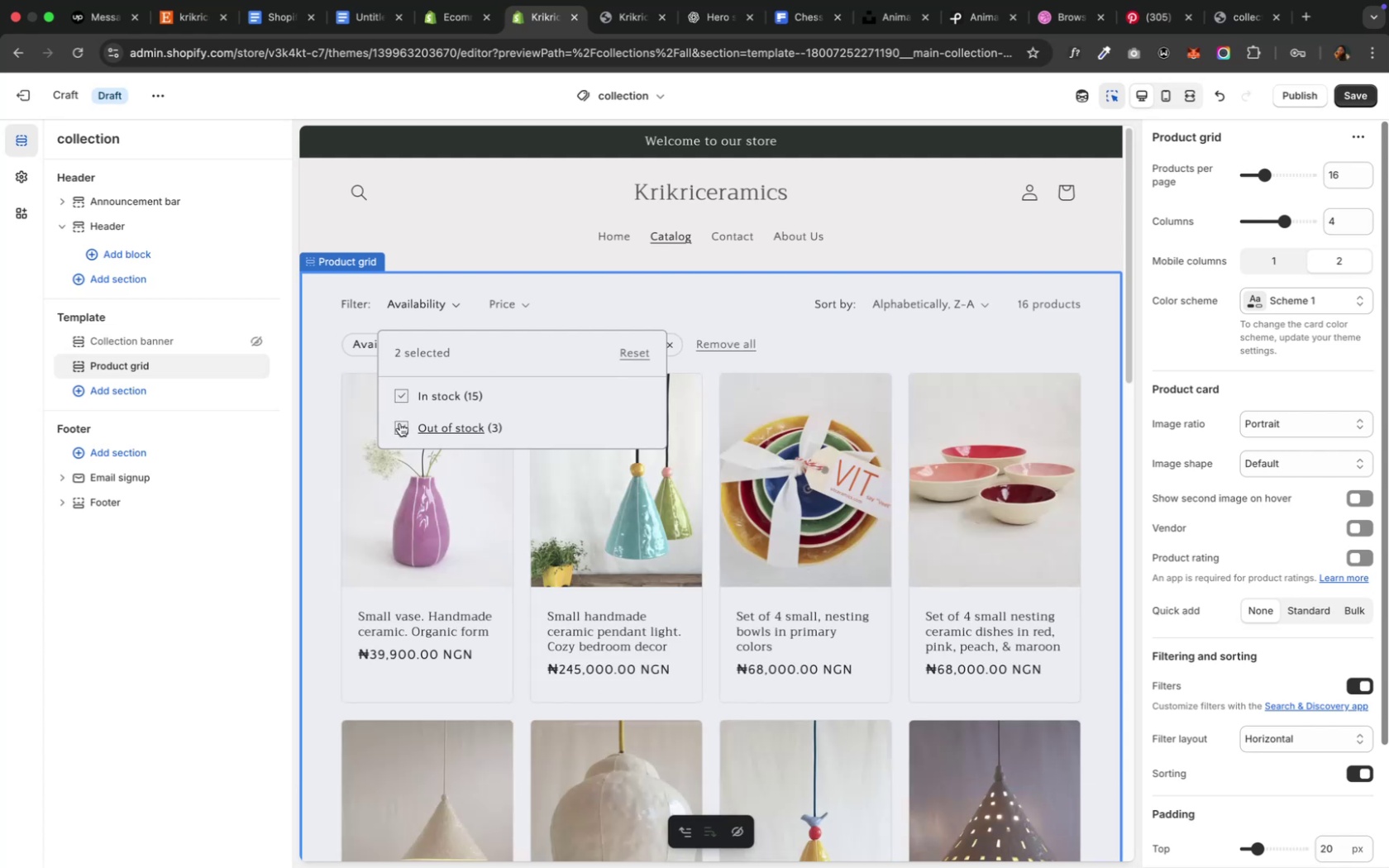 
scroll: coordinate [395, 565], scroll_direction: down, amount: 30.0
 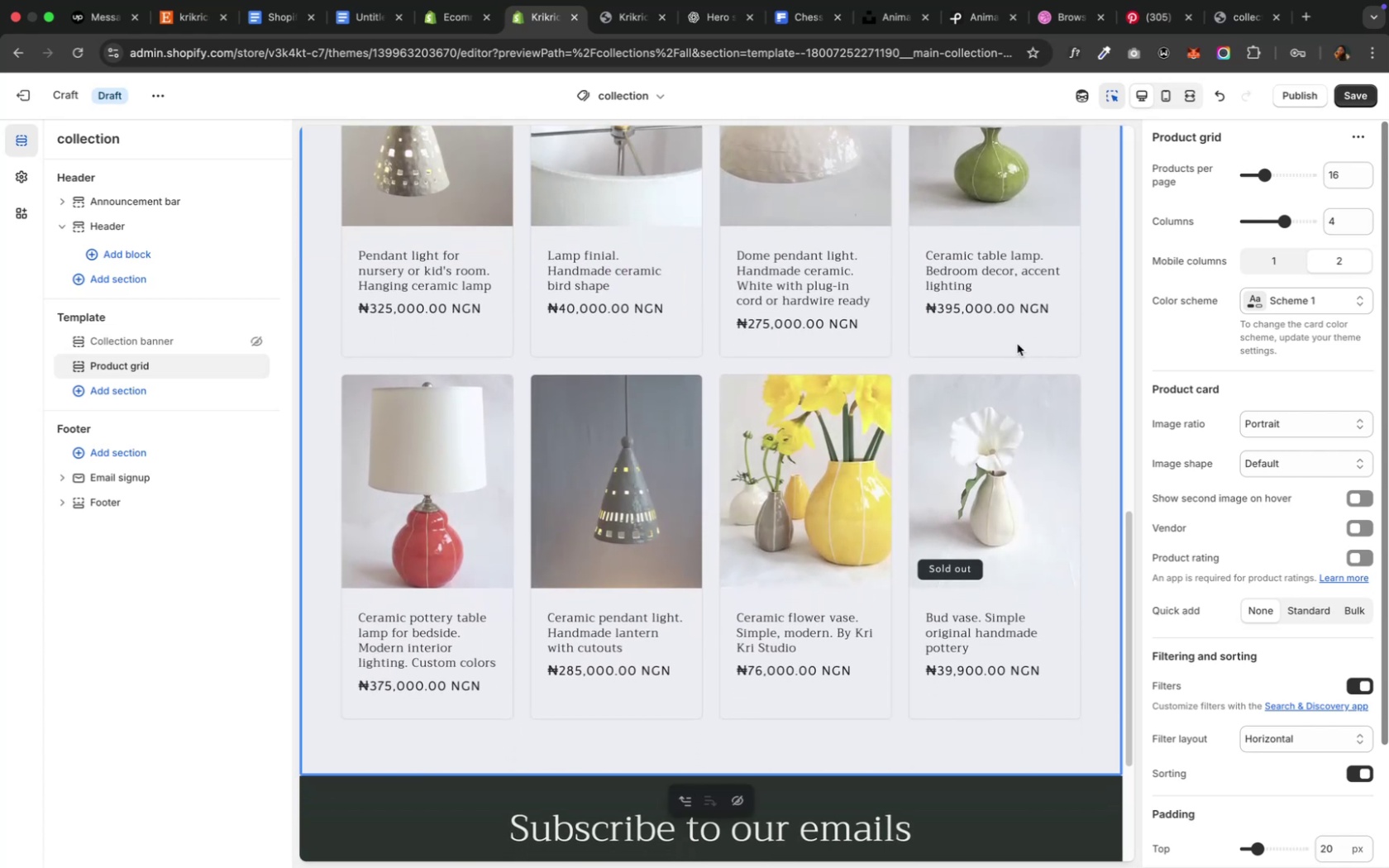 
scroll: coordinate [947, 345], scroll_direction: up, amount: 32.0
 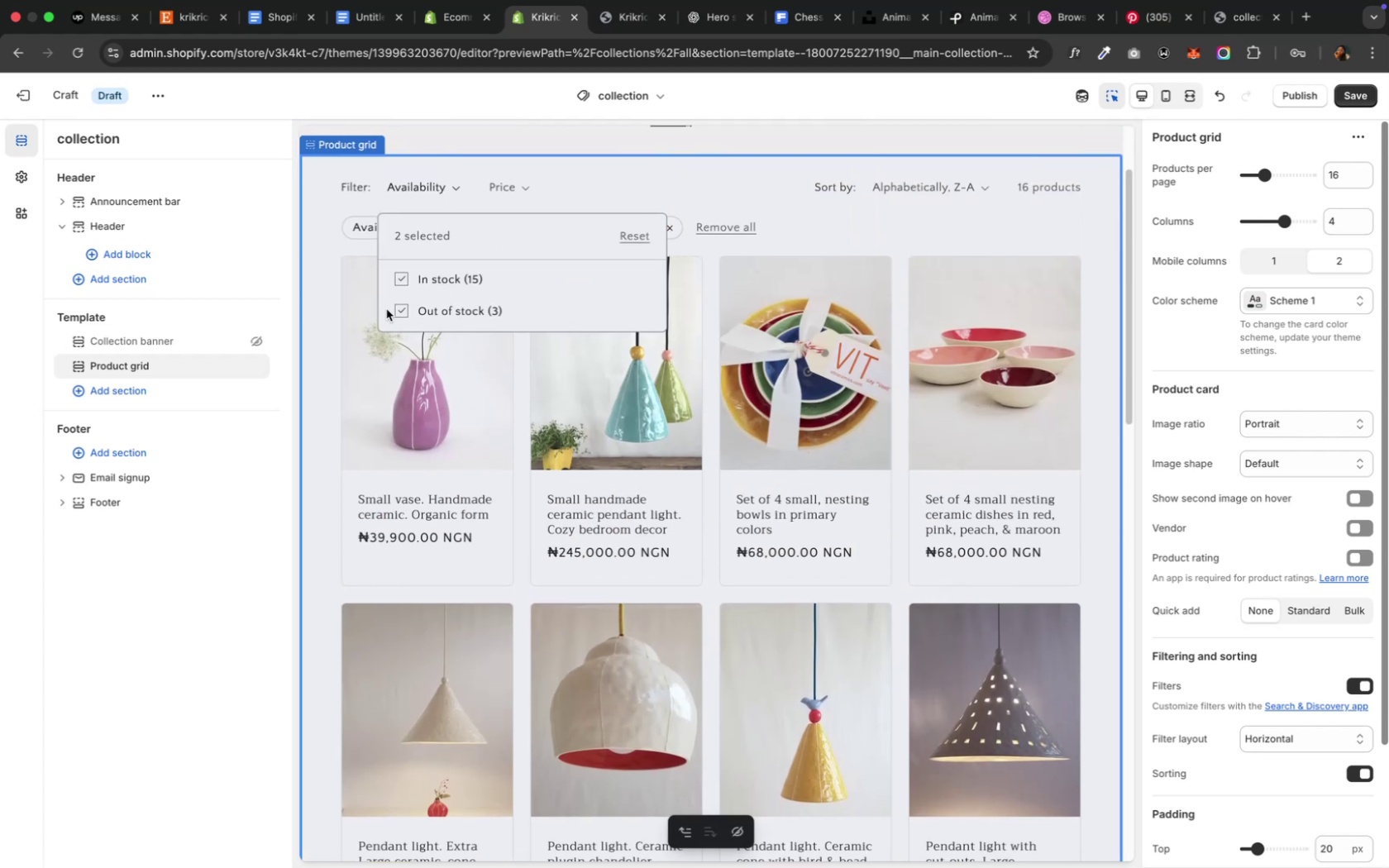 
wait(8.69)
 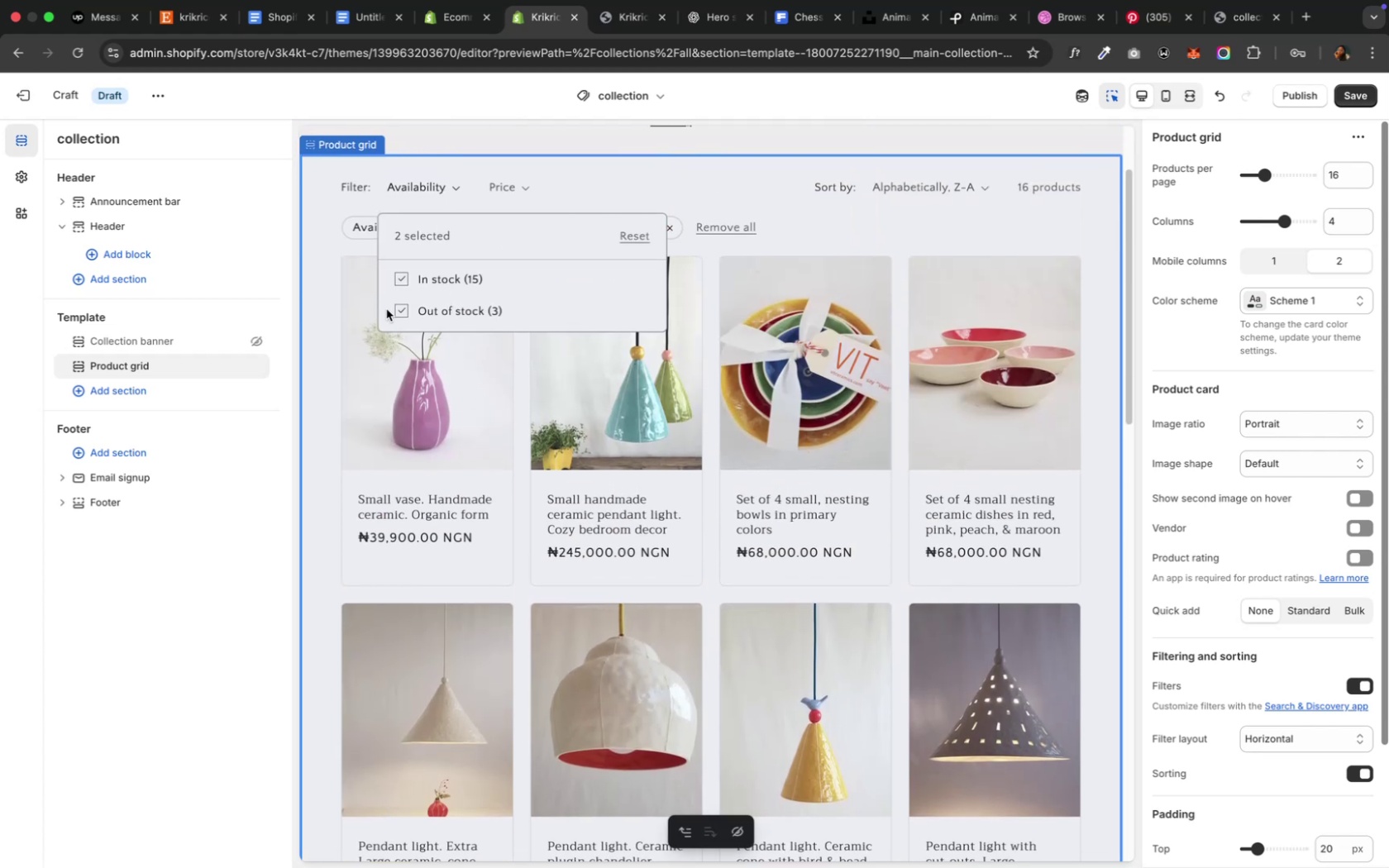 
scroll: coordinate [527, 512], scroll_direction: down, amount: 25.0
 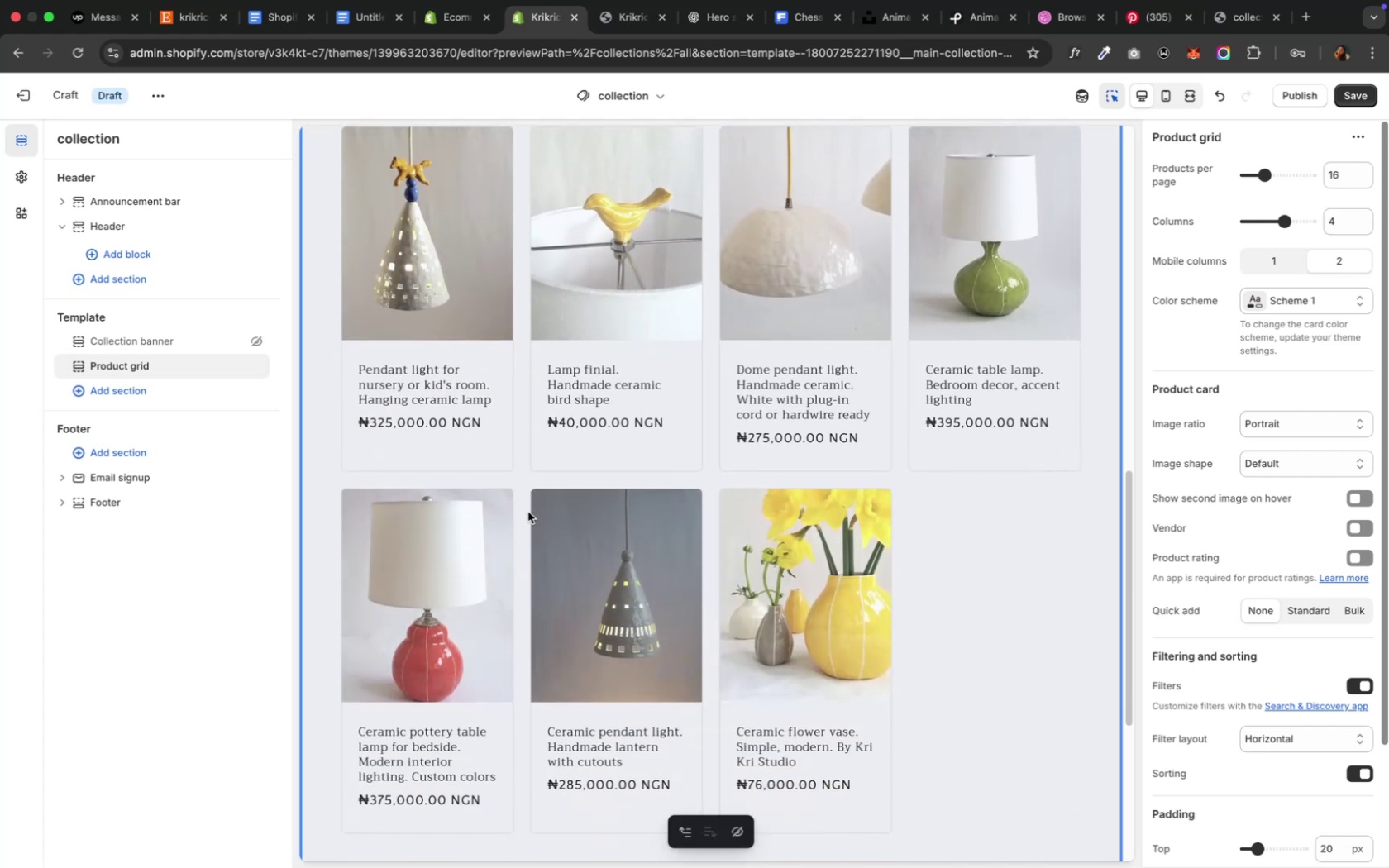 
scroll: coordinate [526, 518], scroll_direction: up, amount: 31.0
 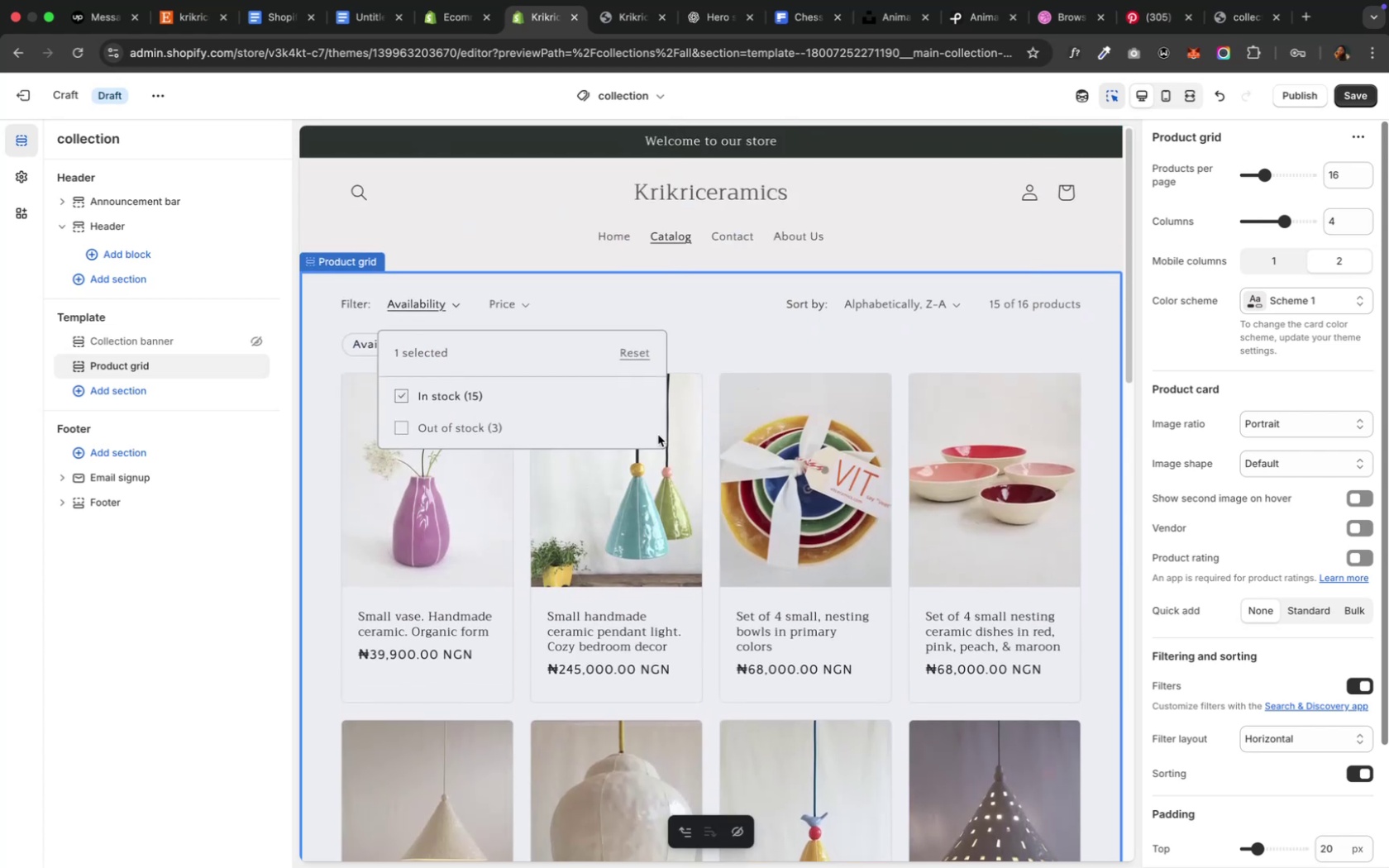 
left_click([641, 350])
 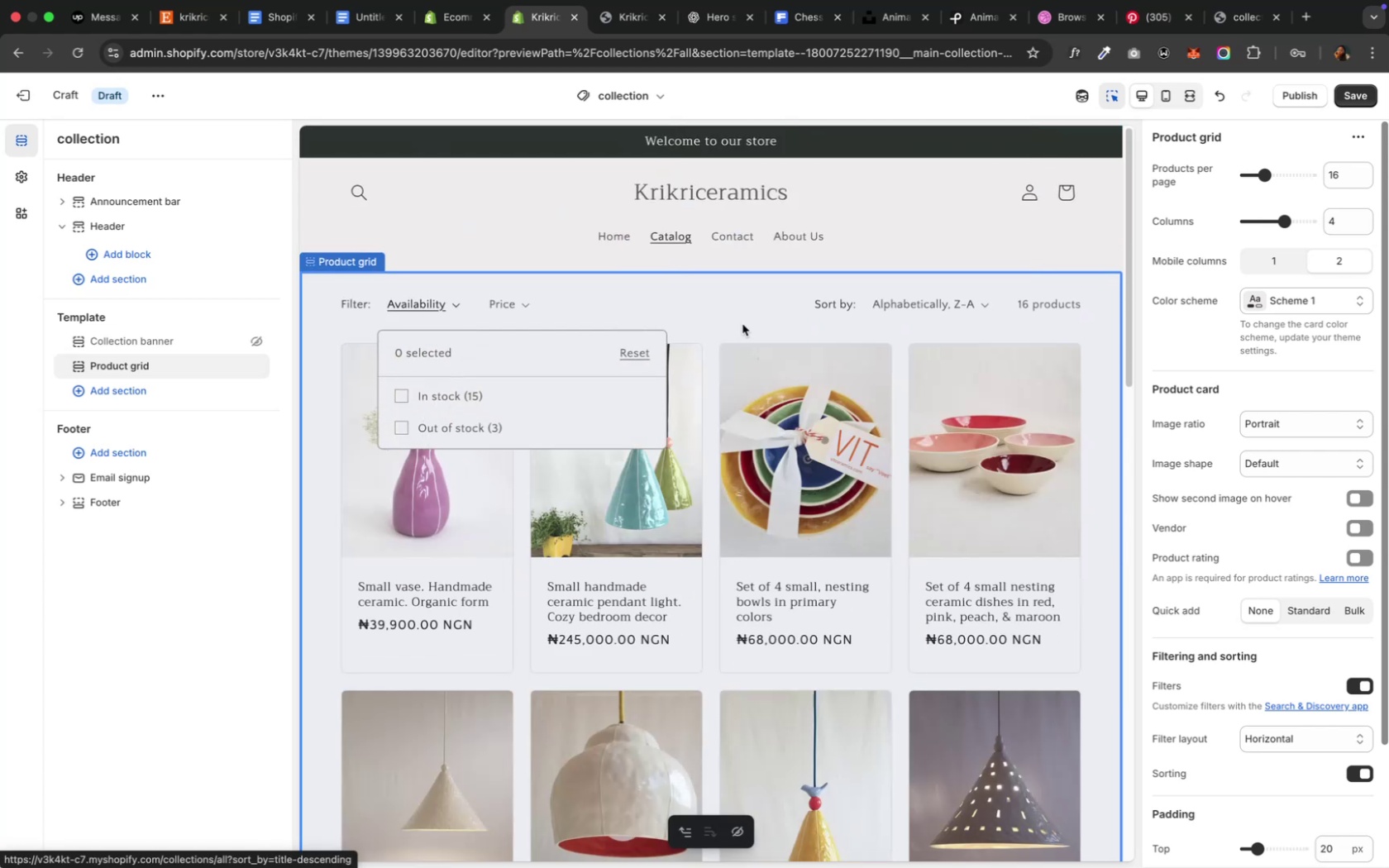 
left_click([742, 307])
 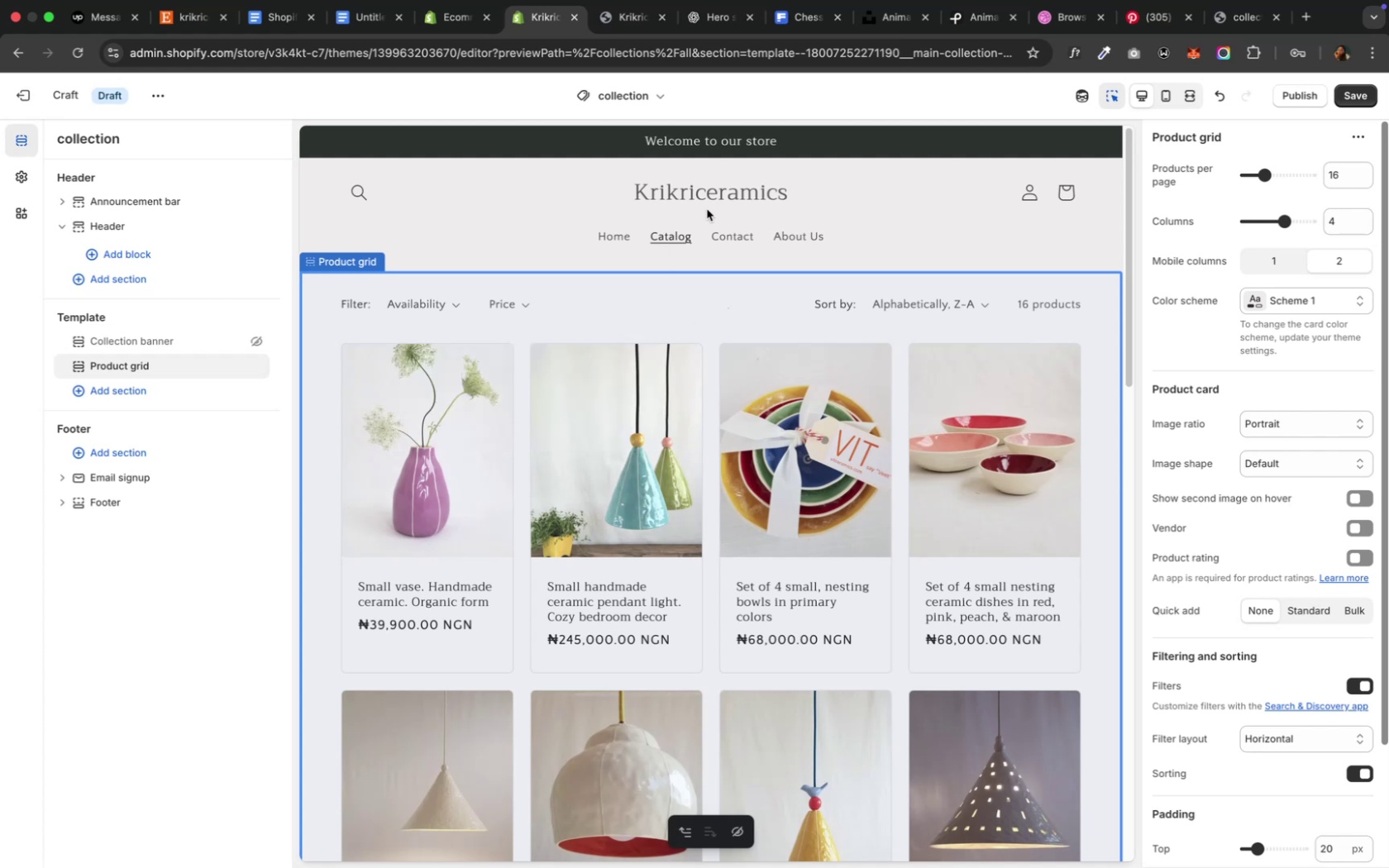 
left_click([726, 235])
 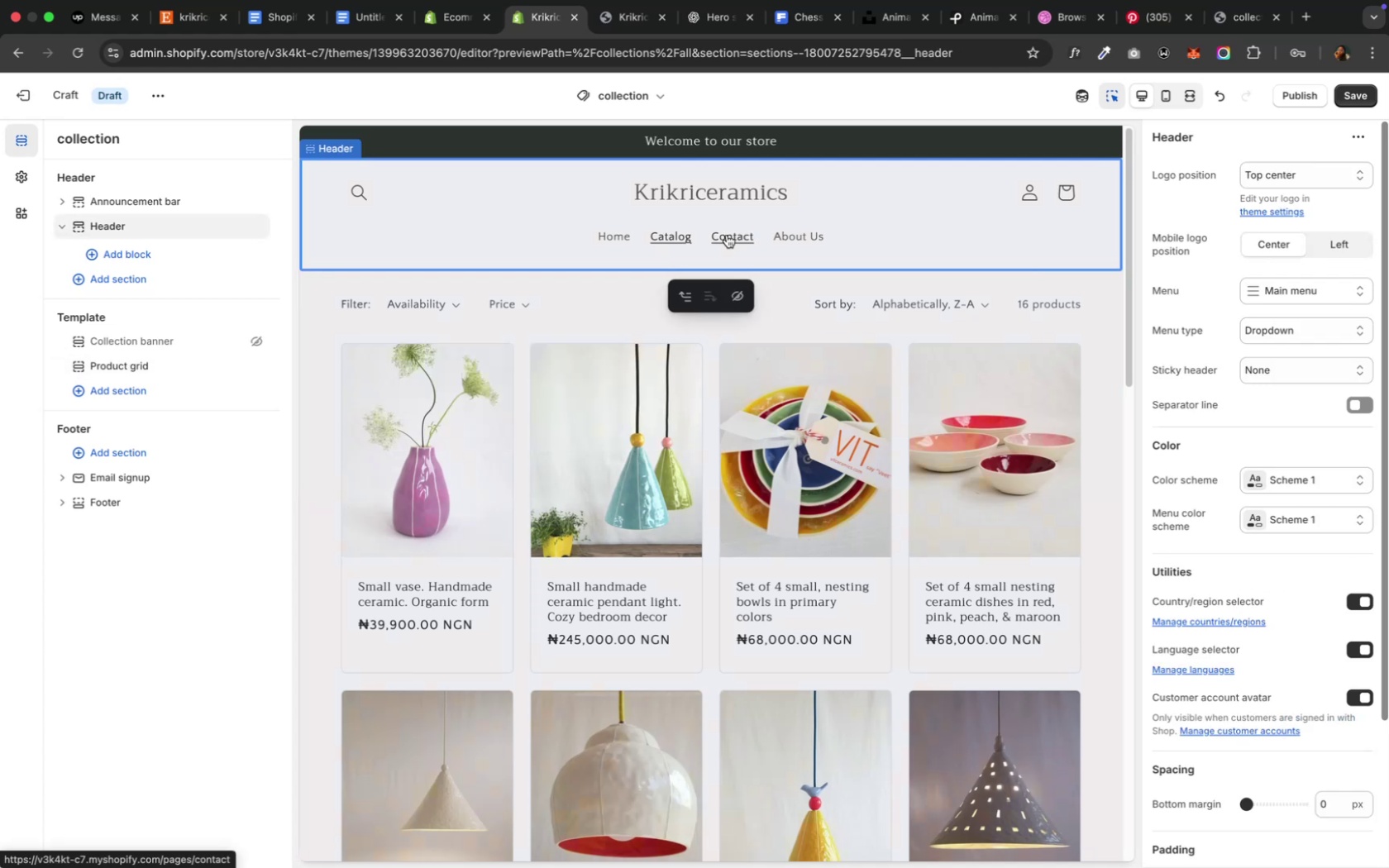 
left_click([726, 235])
 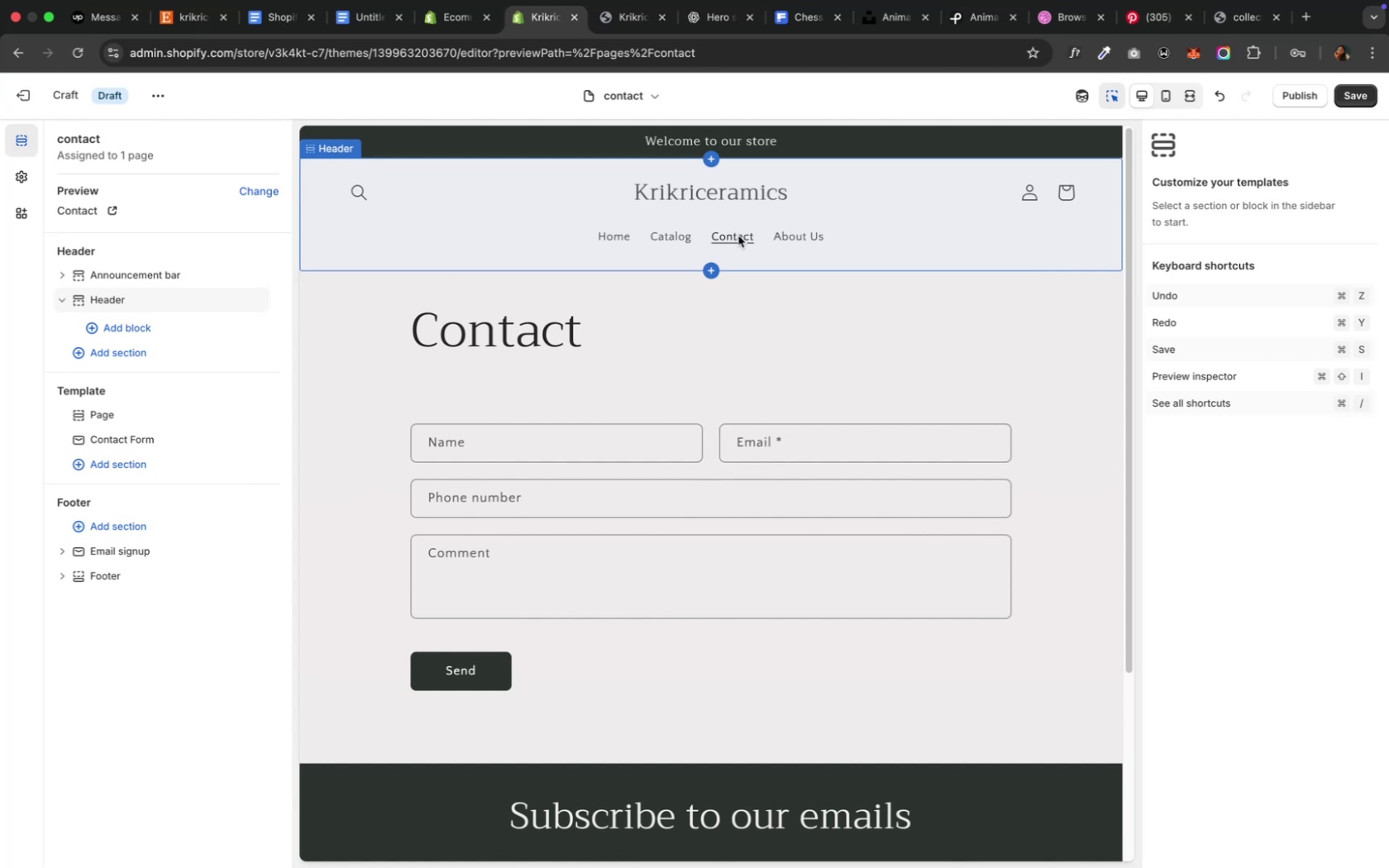 
wait(13.51)
 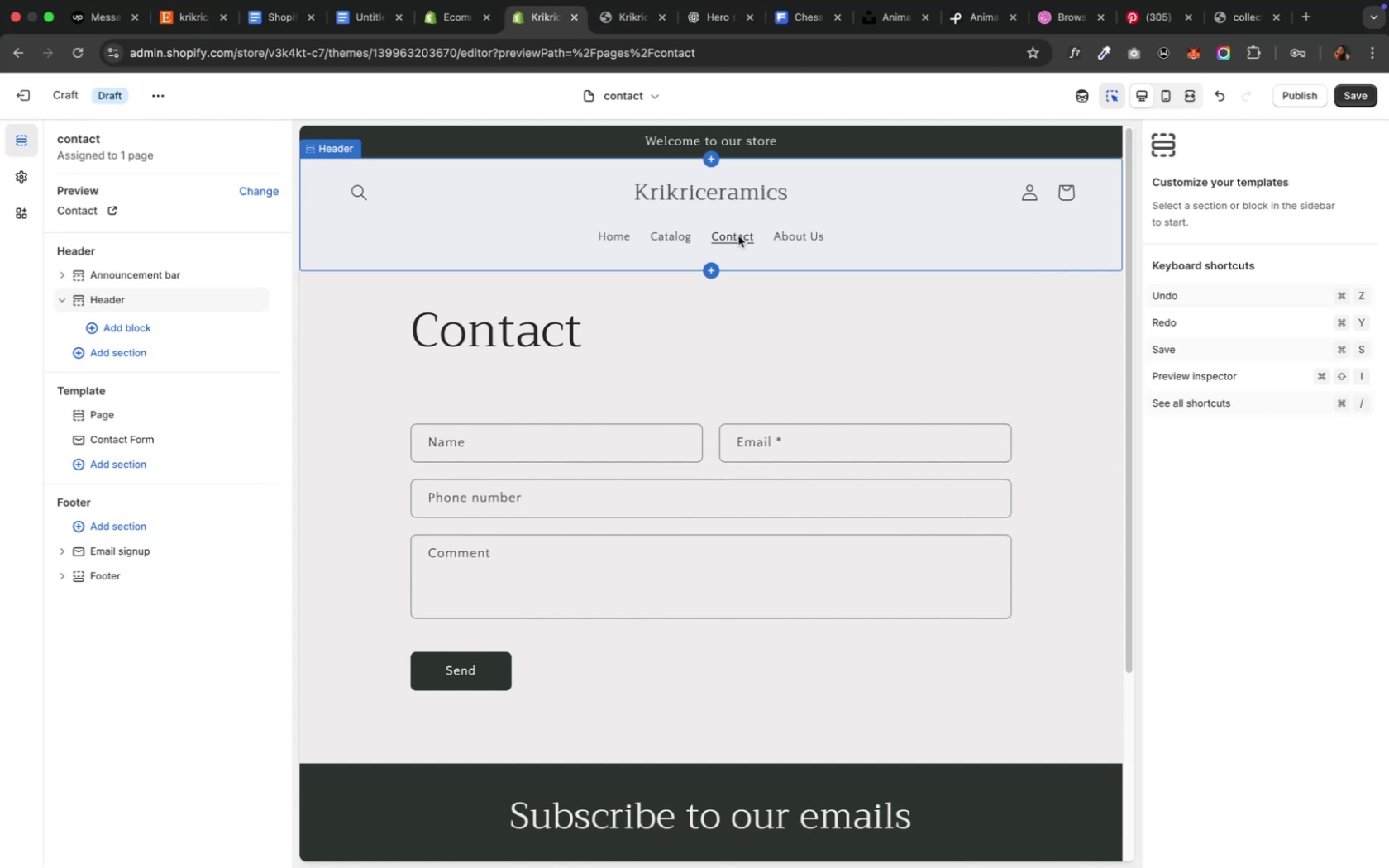 
left_click([708, 46])
 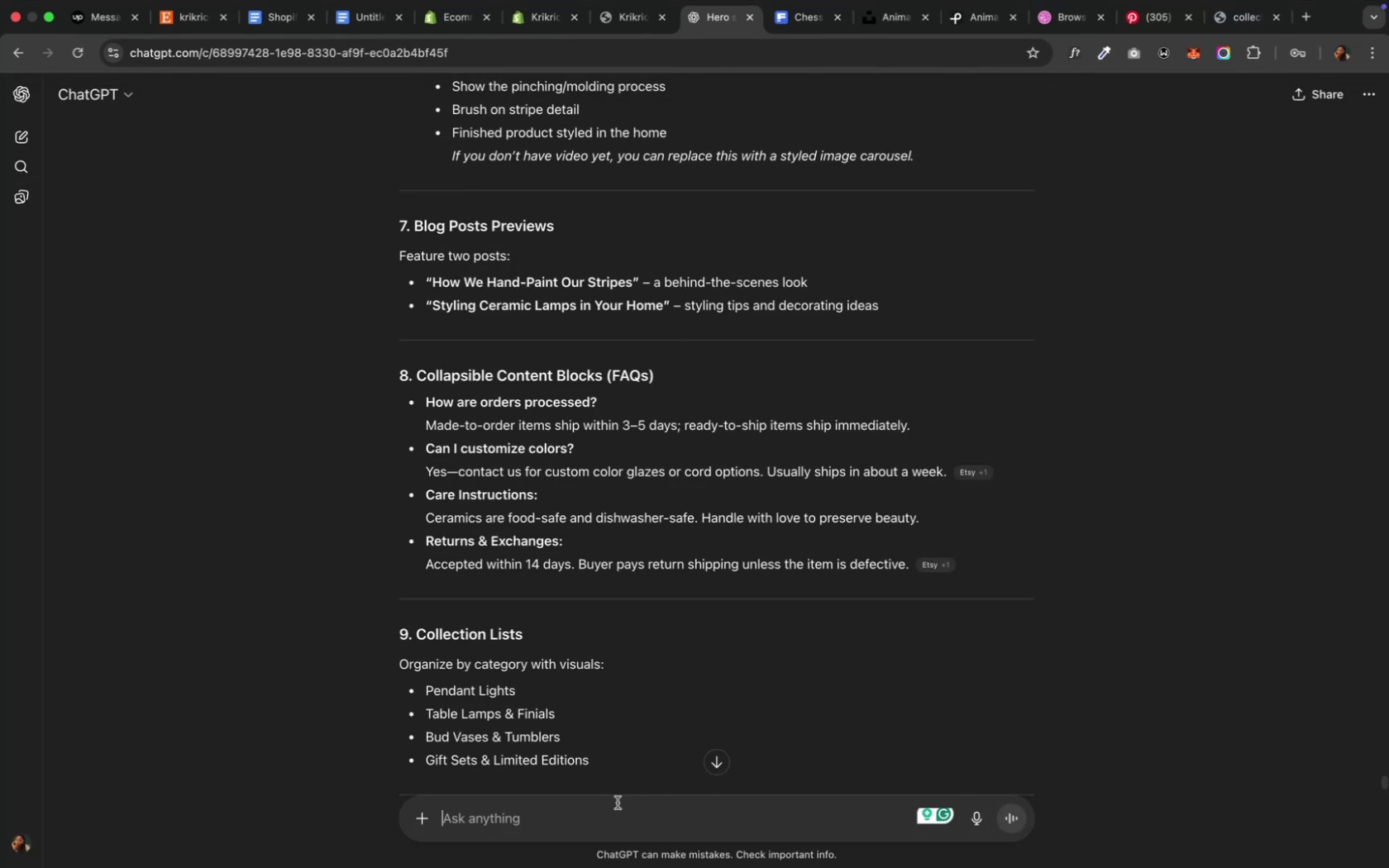 
type(Help me with an e)
 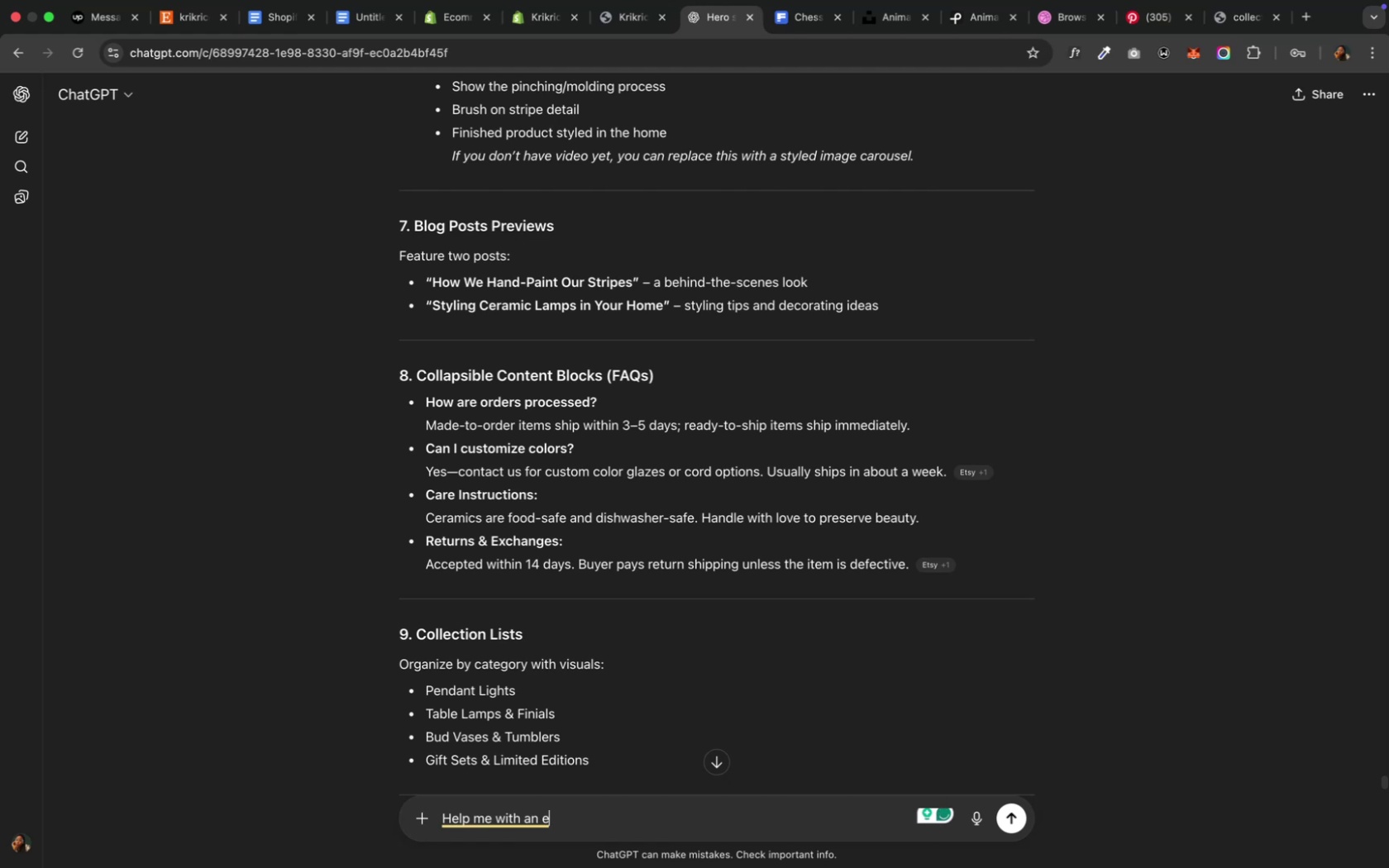 
key(Backspace)
key(Backspace)
key(Backspace)
type( page layout for )
 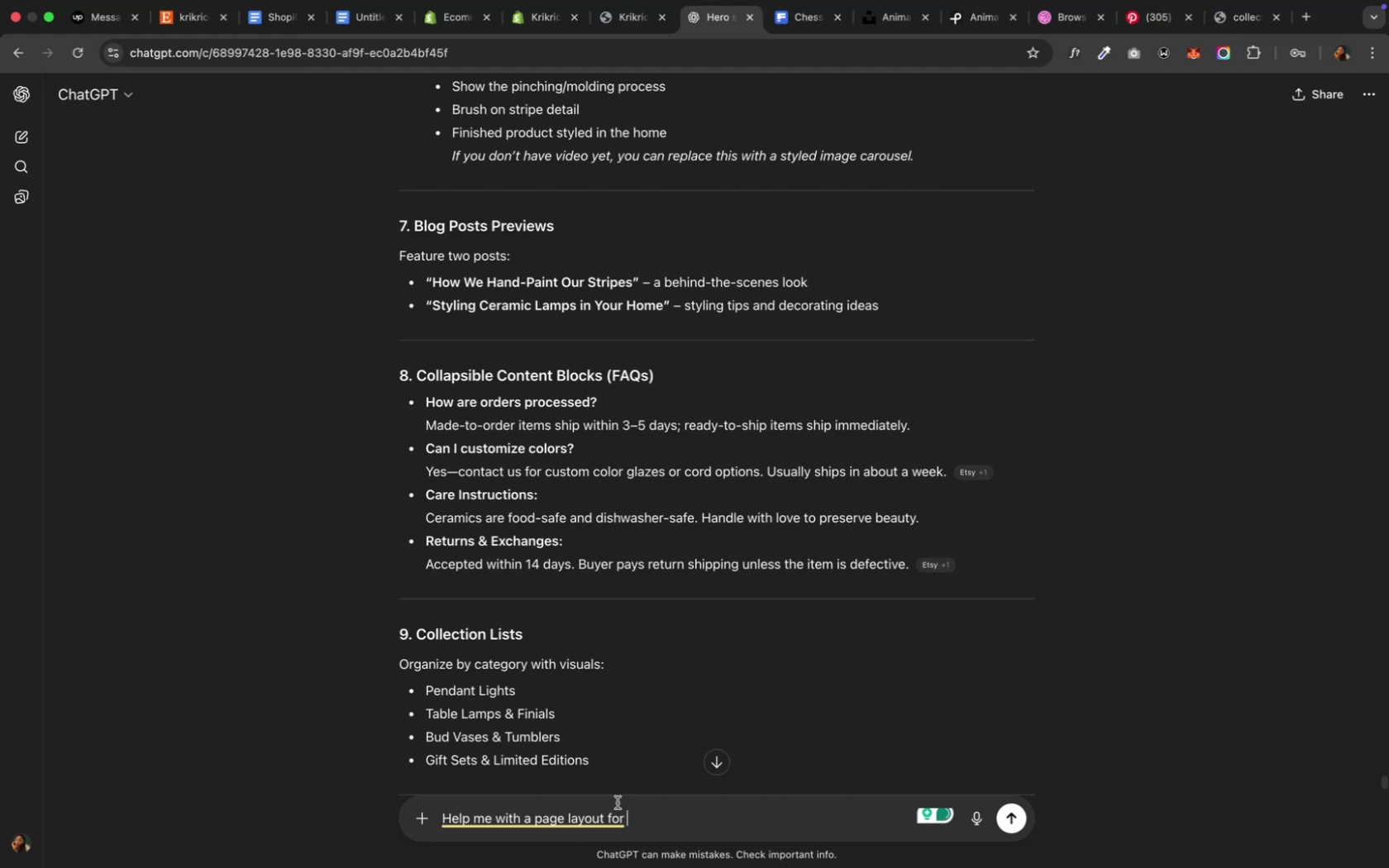 
scroll: coordinate [570, 604], scroll_direction: up, amount: 29.0
 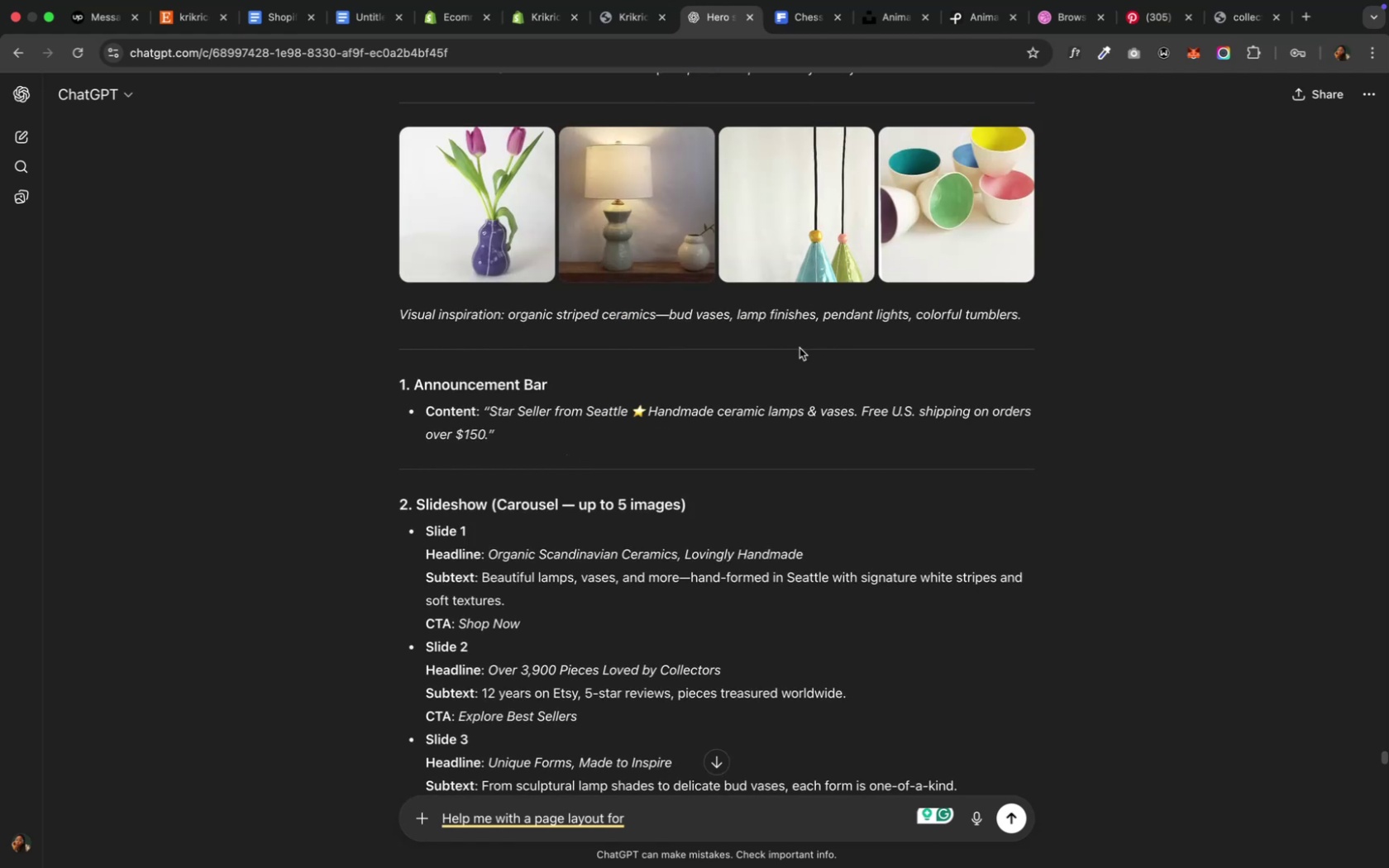 
wait(6.45)
 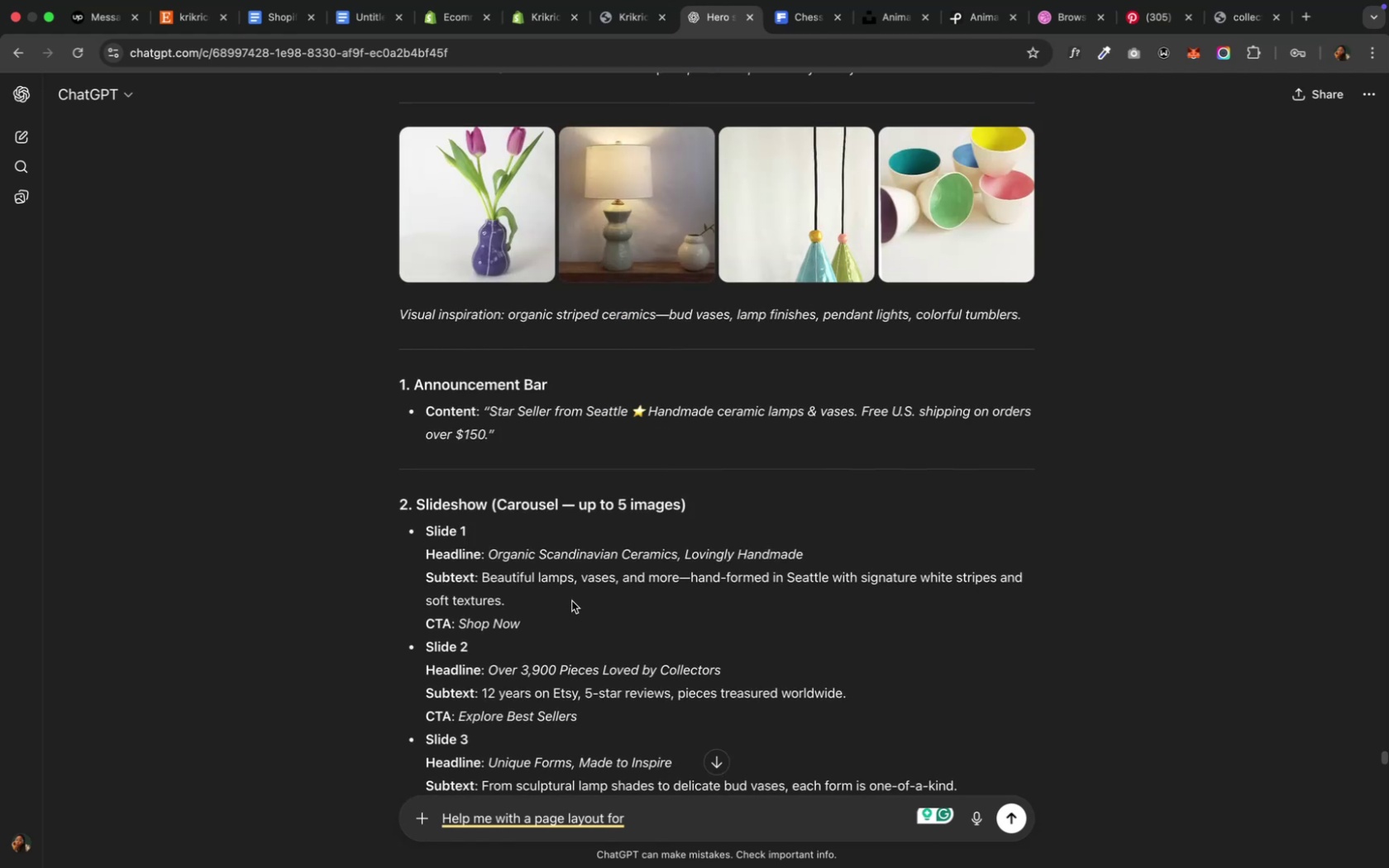 
scroll: coordinate [715, 446], scroll_direction: up, amount: 11.0
 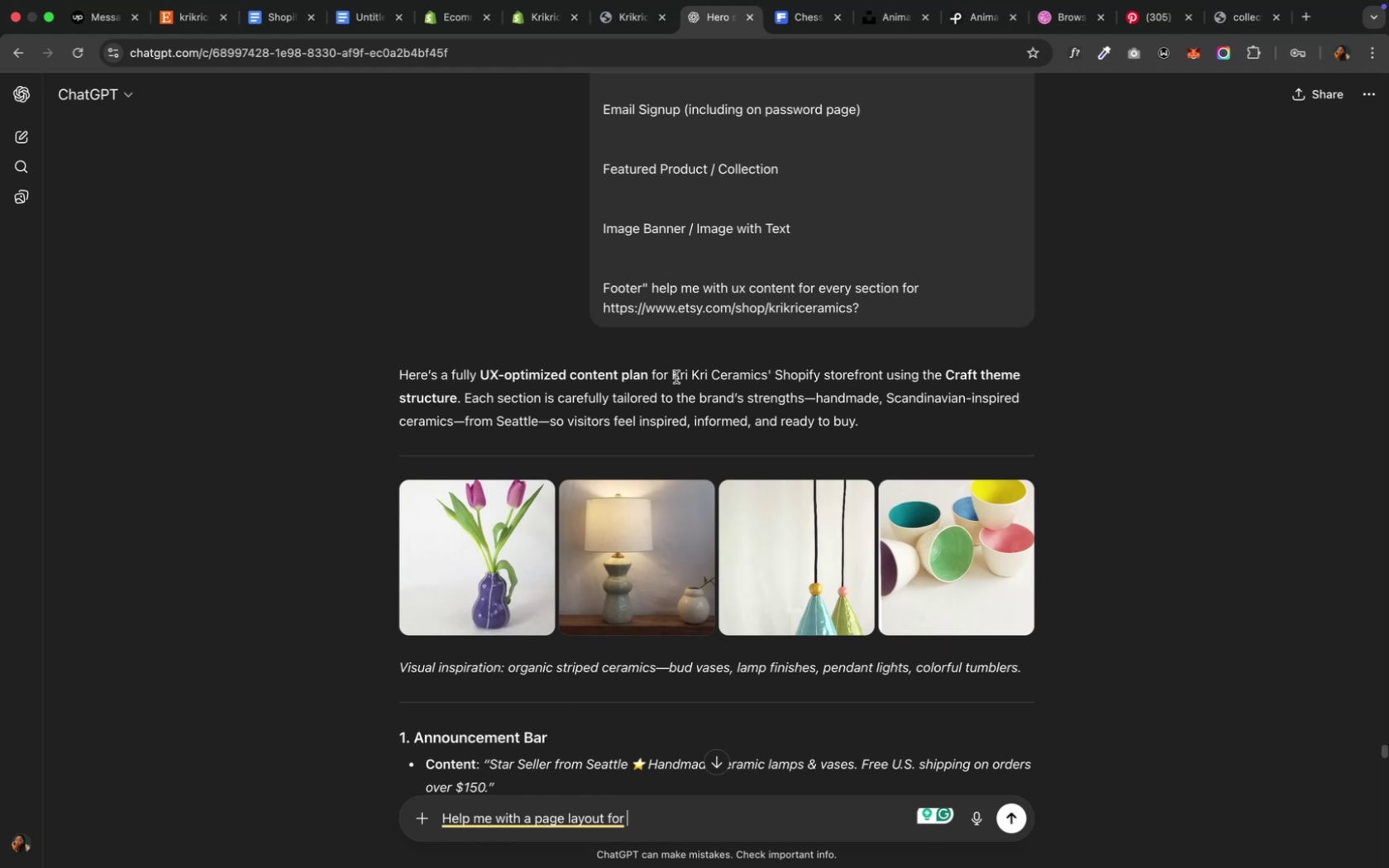 
wait(12.61)
 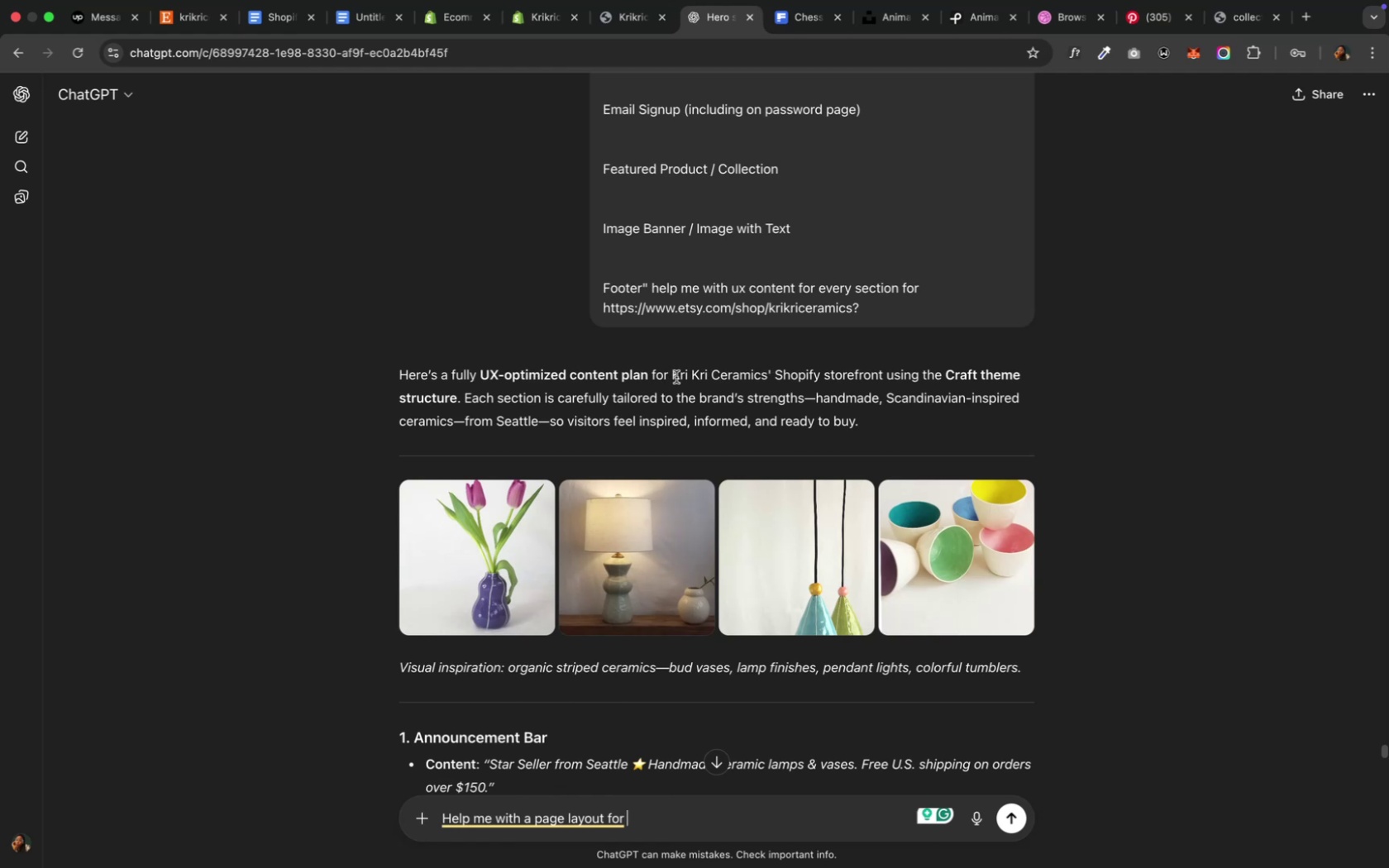 
left_click_drag(start_coordinate=[672, 374], to_coordinate=[883, 374])
 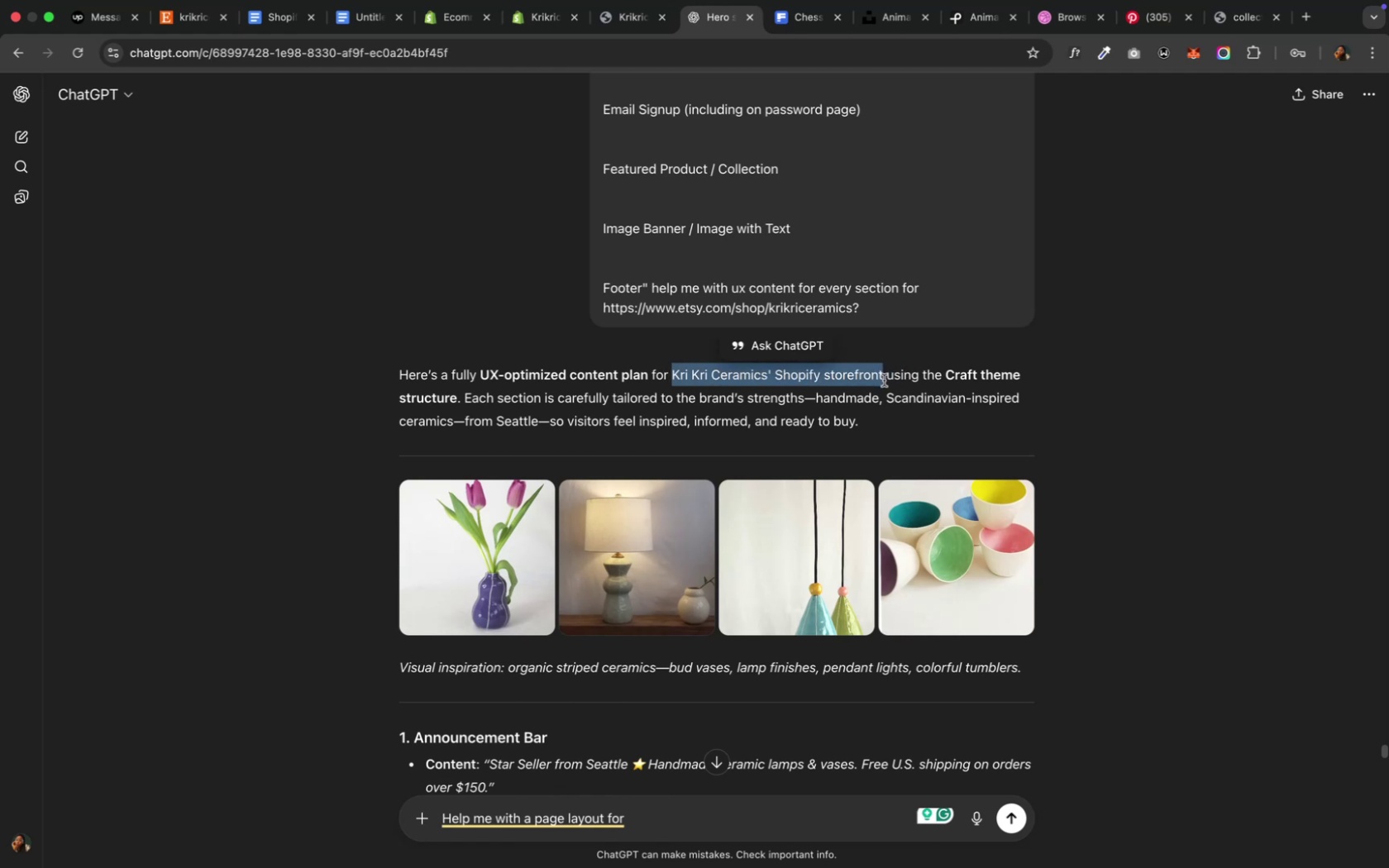 
key(Meta+CommandLeft)
 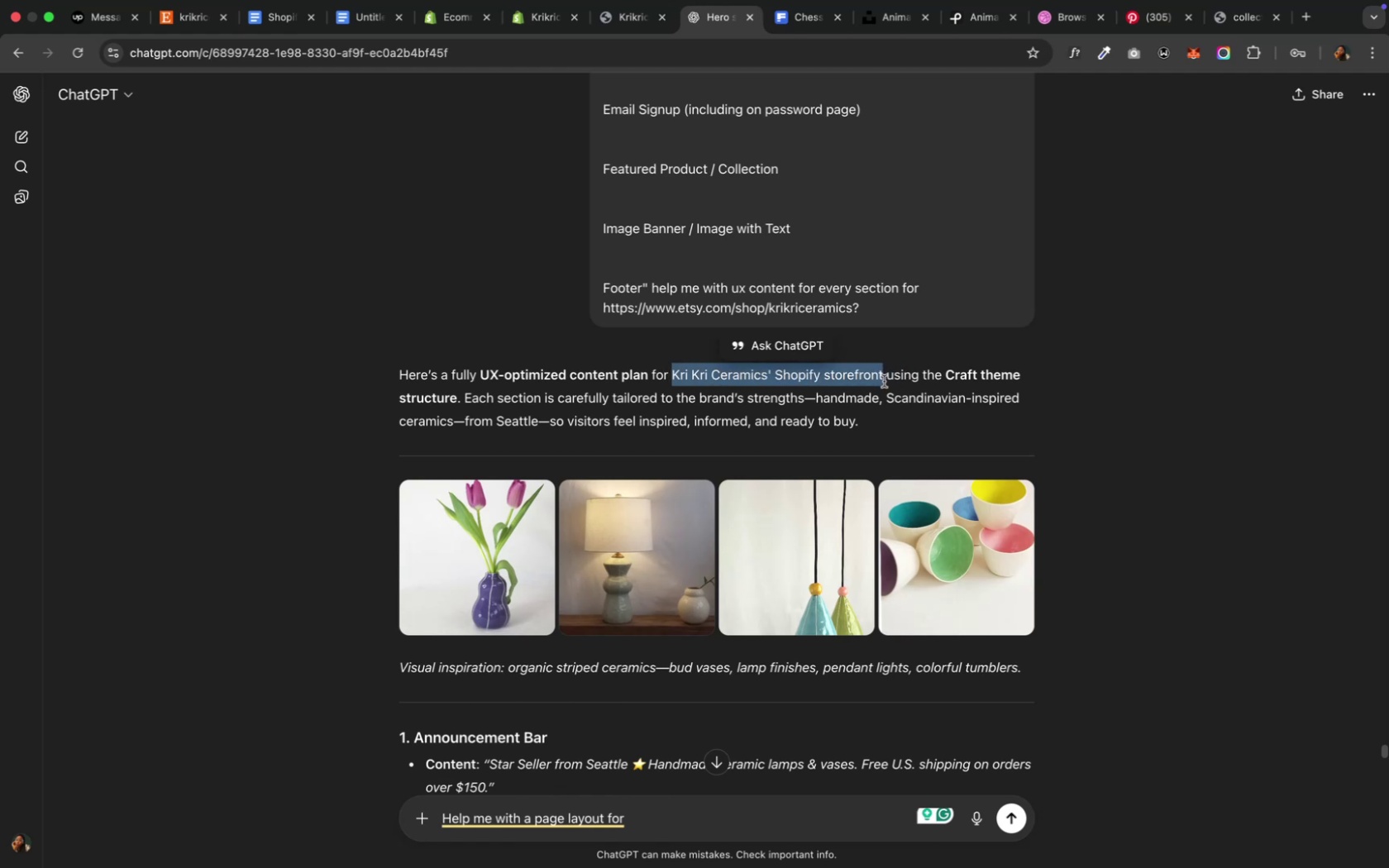 
key(Meta+C)
 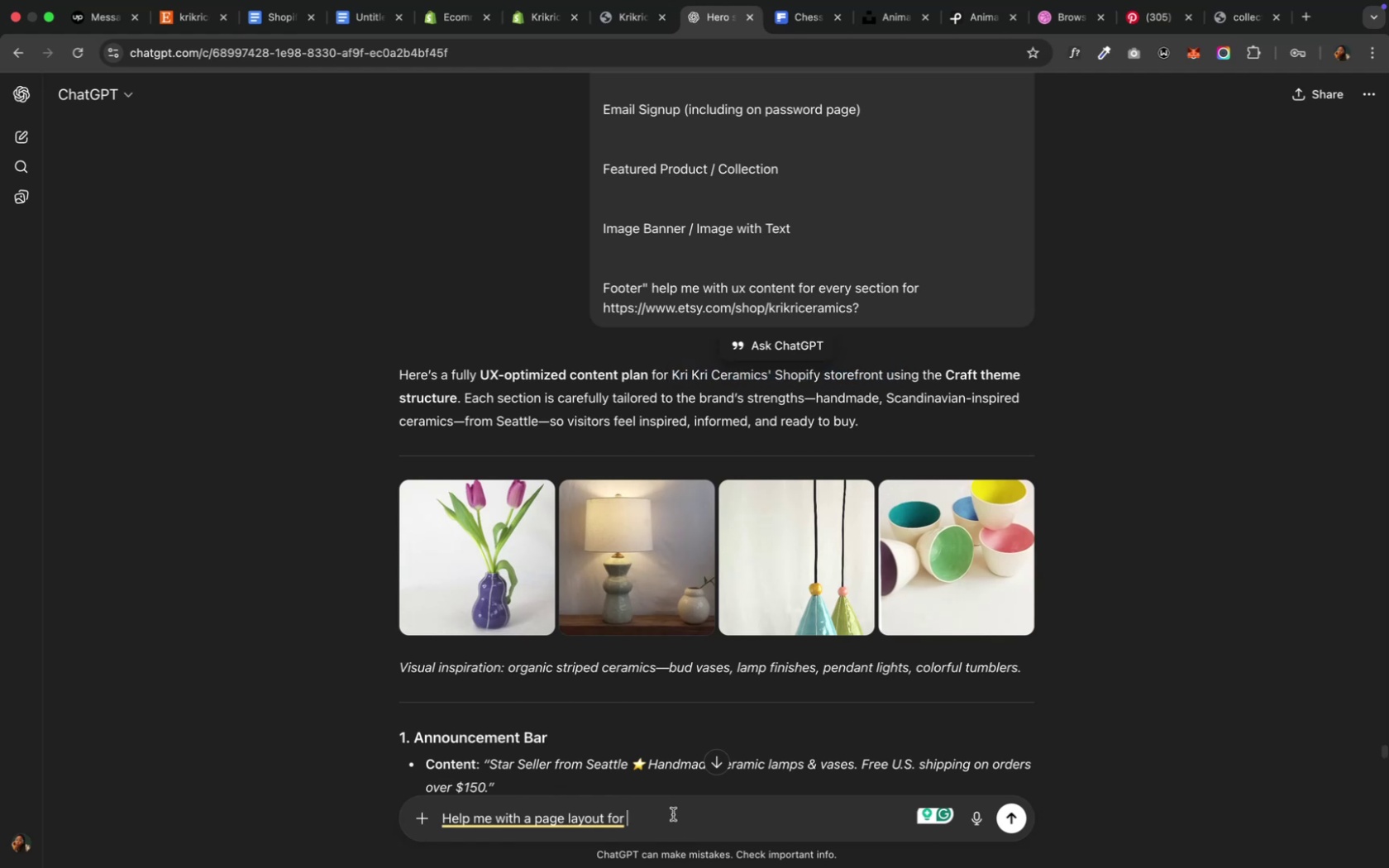 
key(Meta+V)
 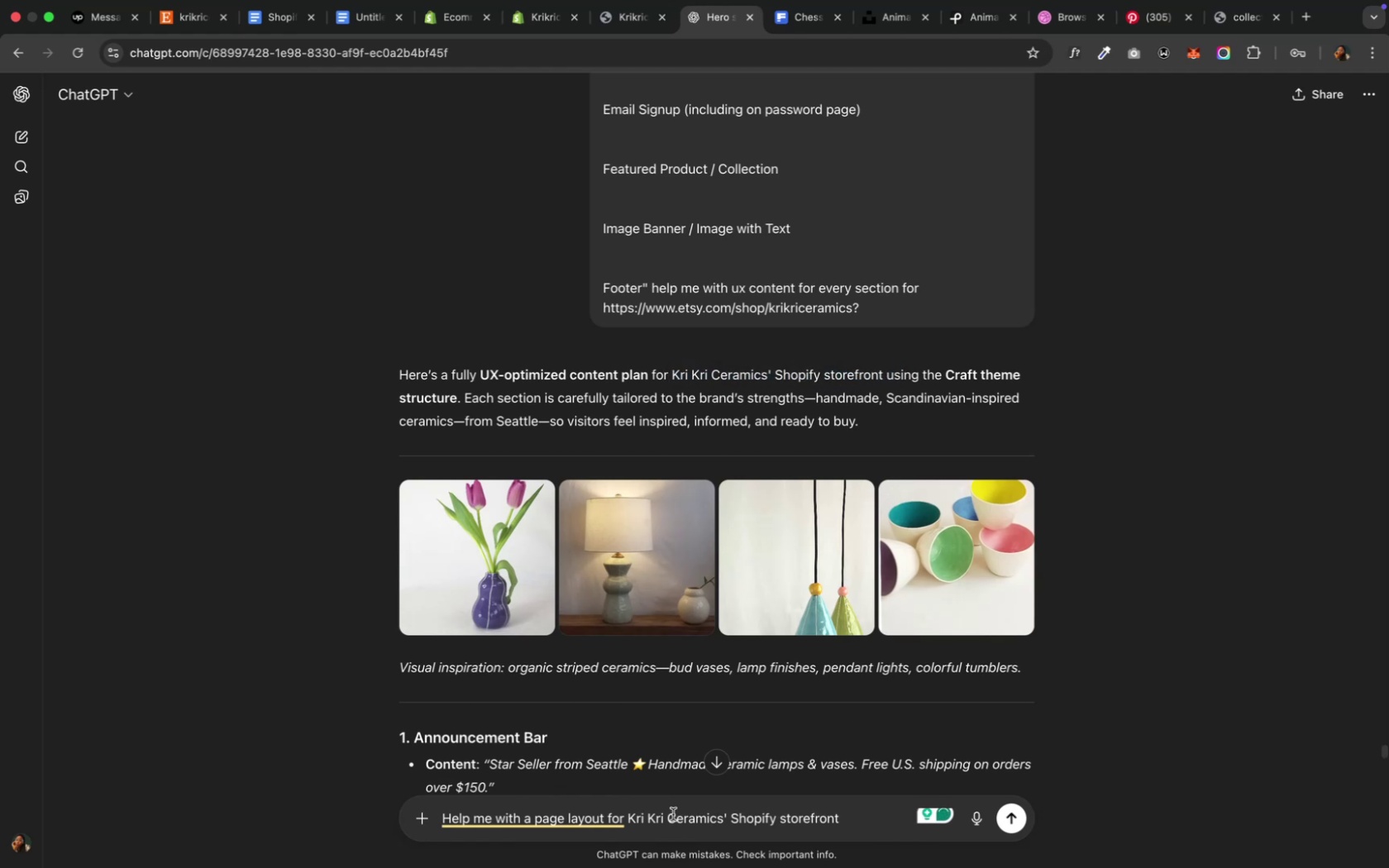 
key(Enter)
 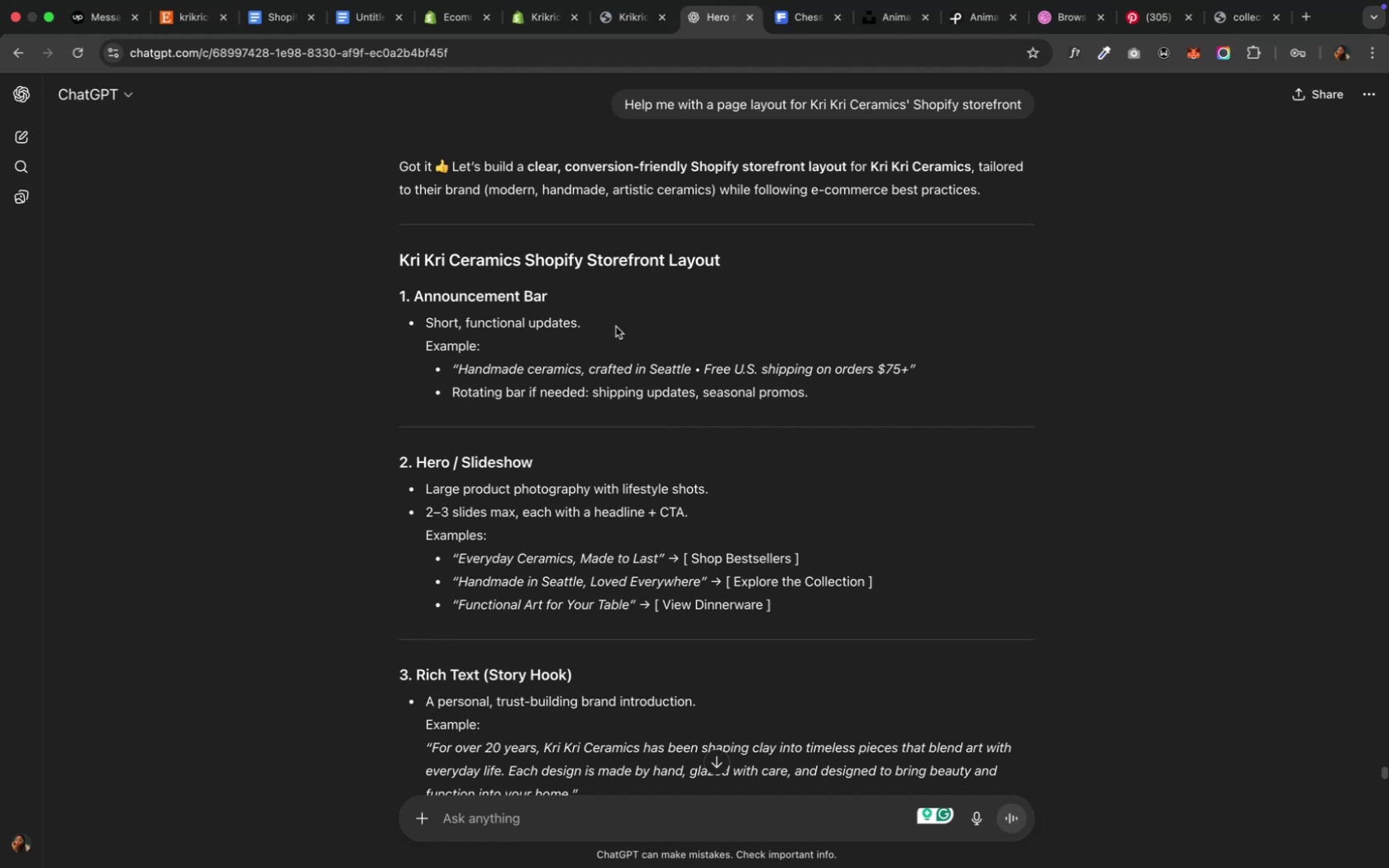 
wait(66.36)
 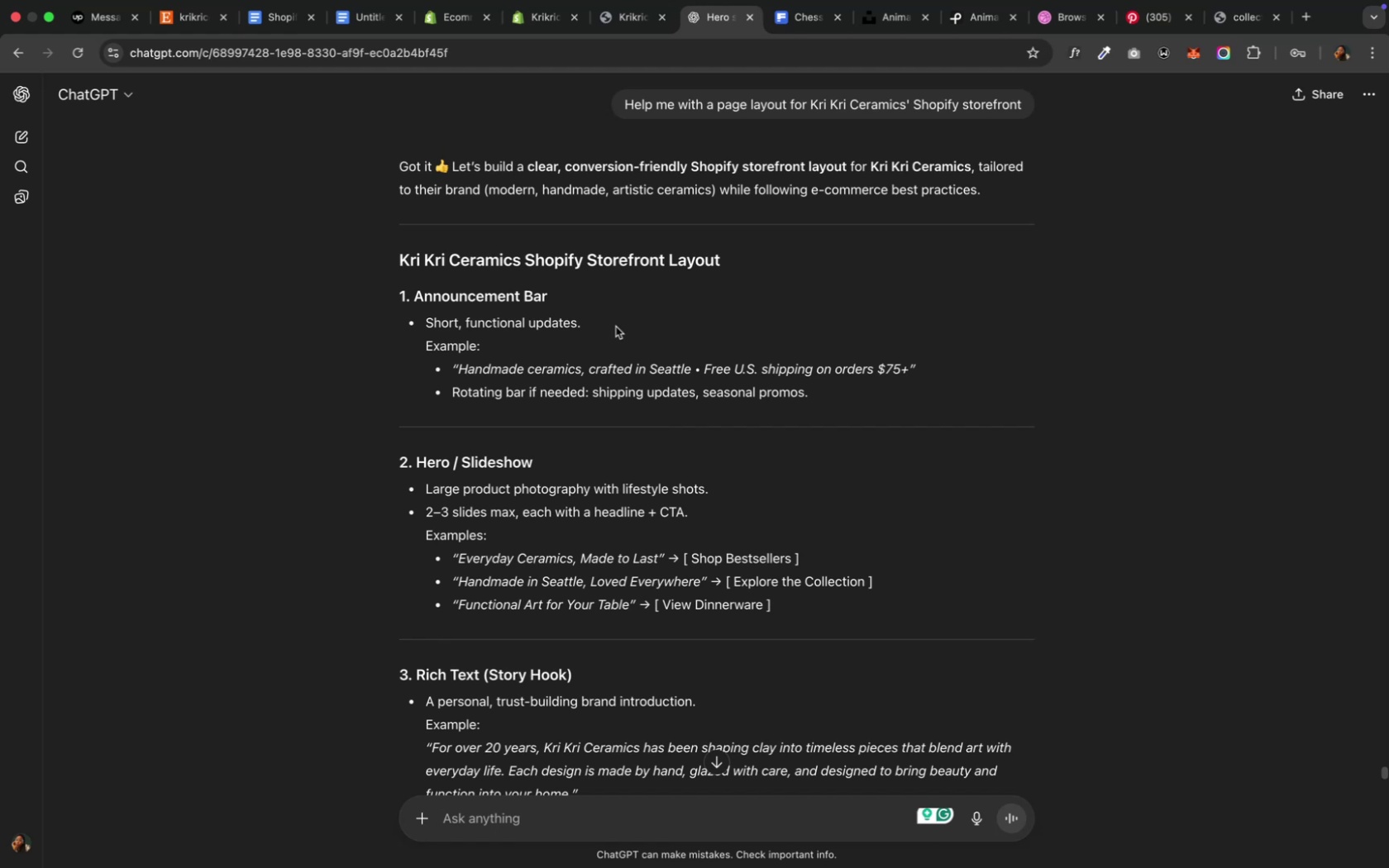 
left_click_drag(start_coordinate=[909, 369], to_coordinate=[459, 373])
 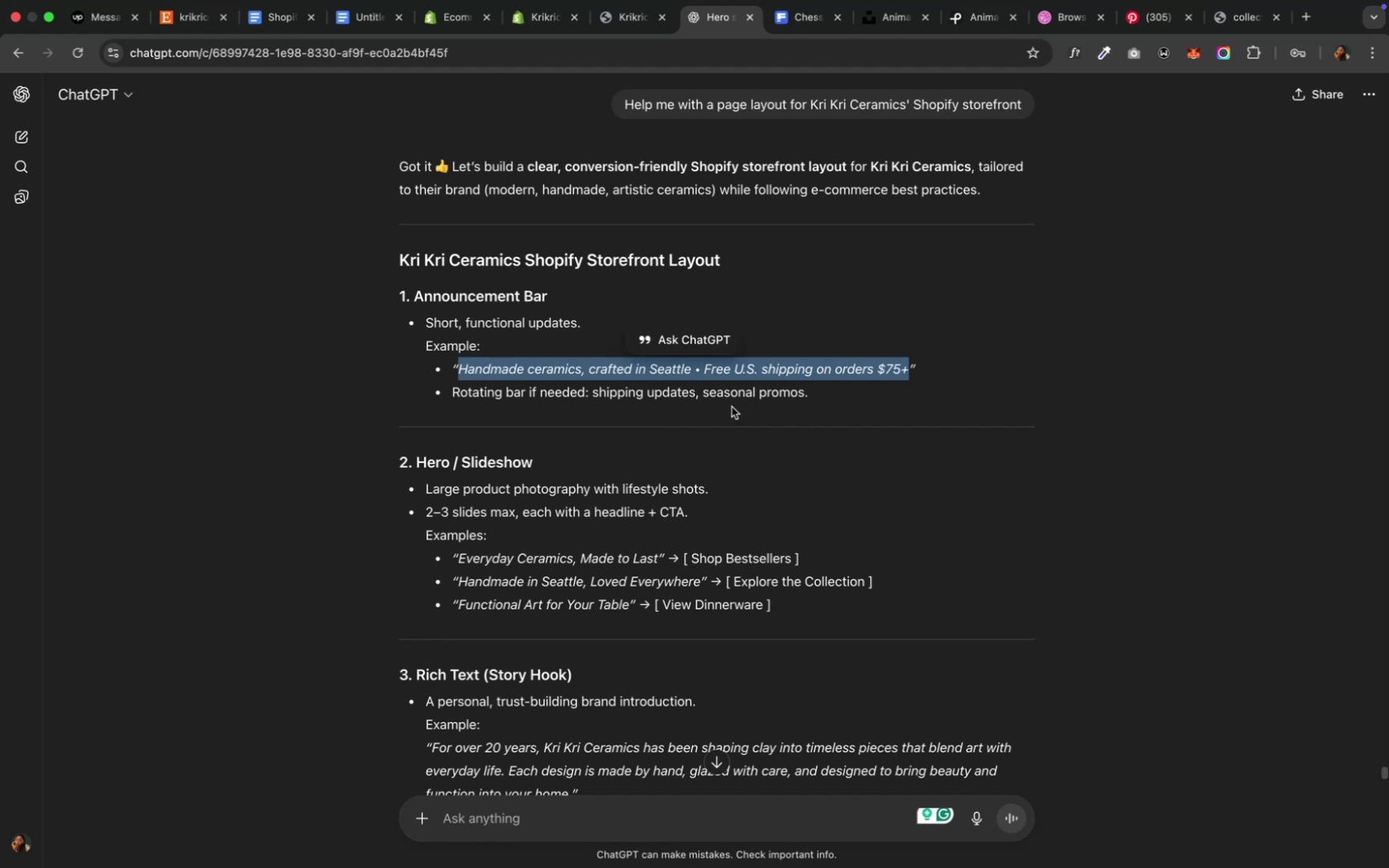 
key(Meta+C)
 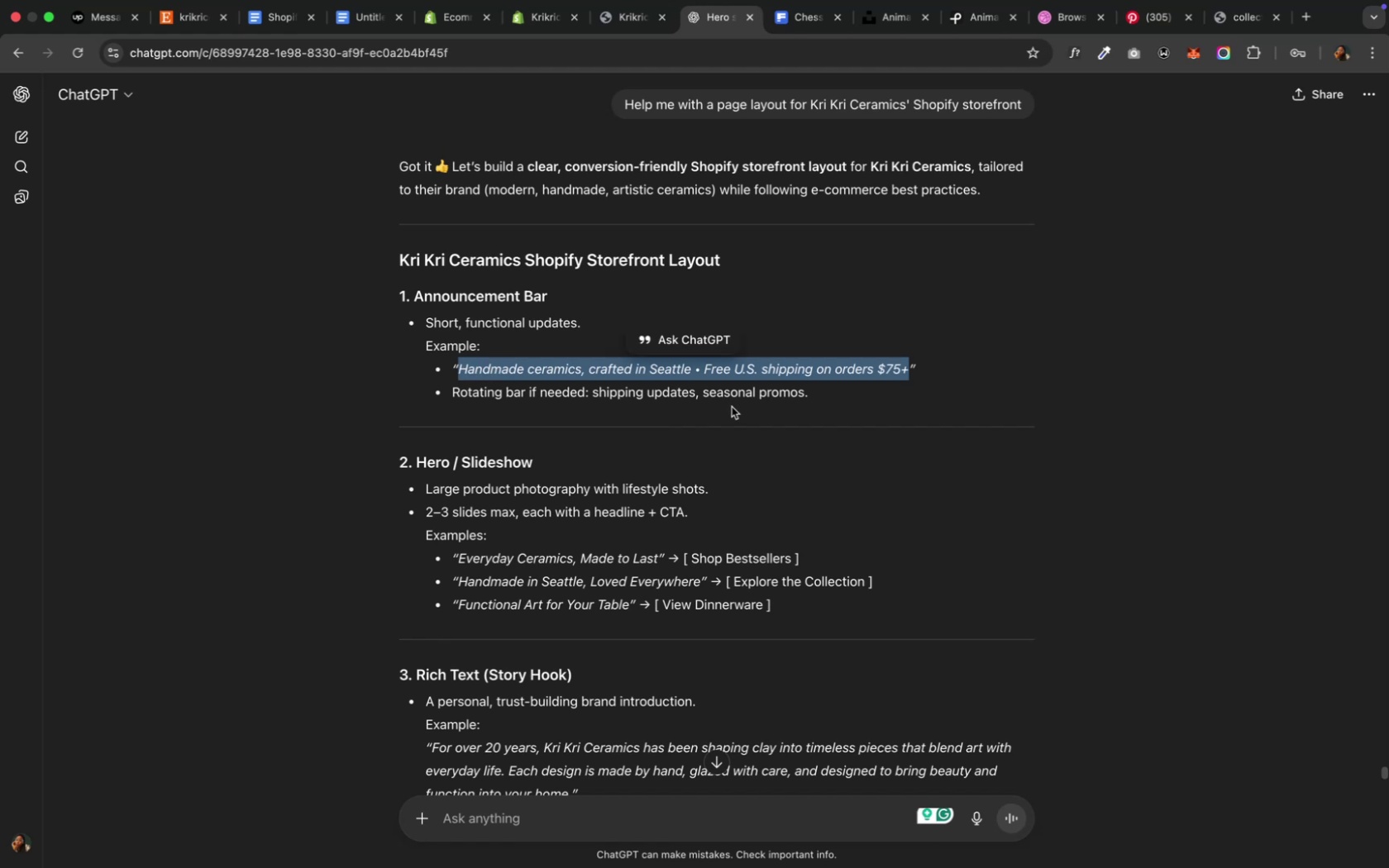 
key(Meta+C)
 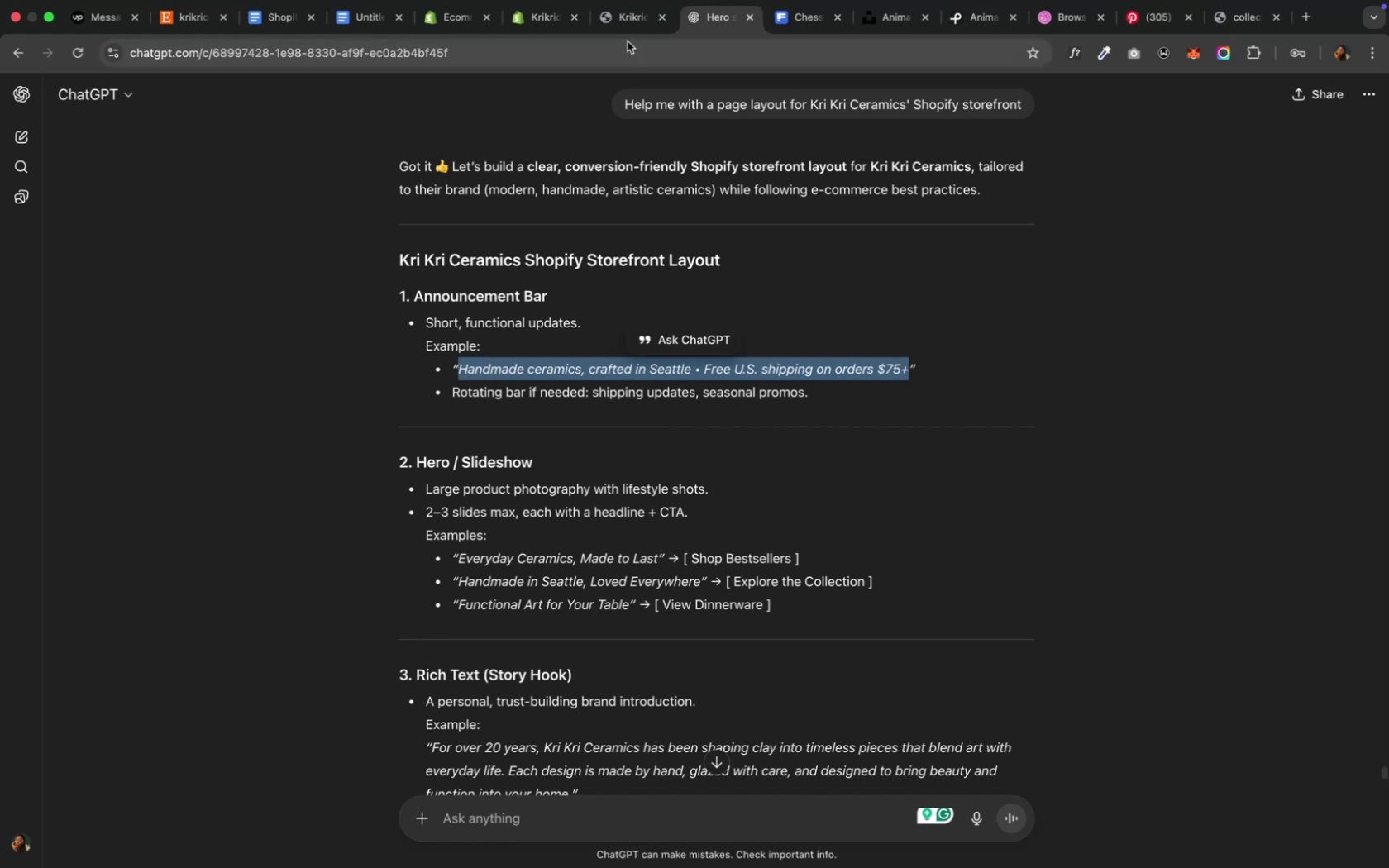 
left_click([630, 26])
 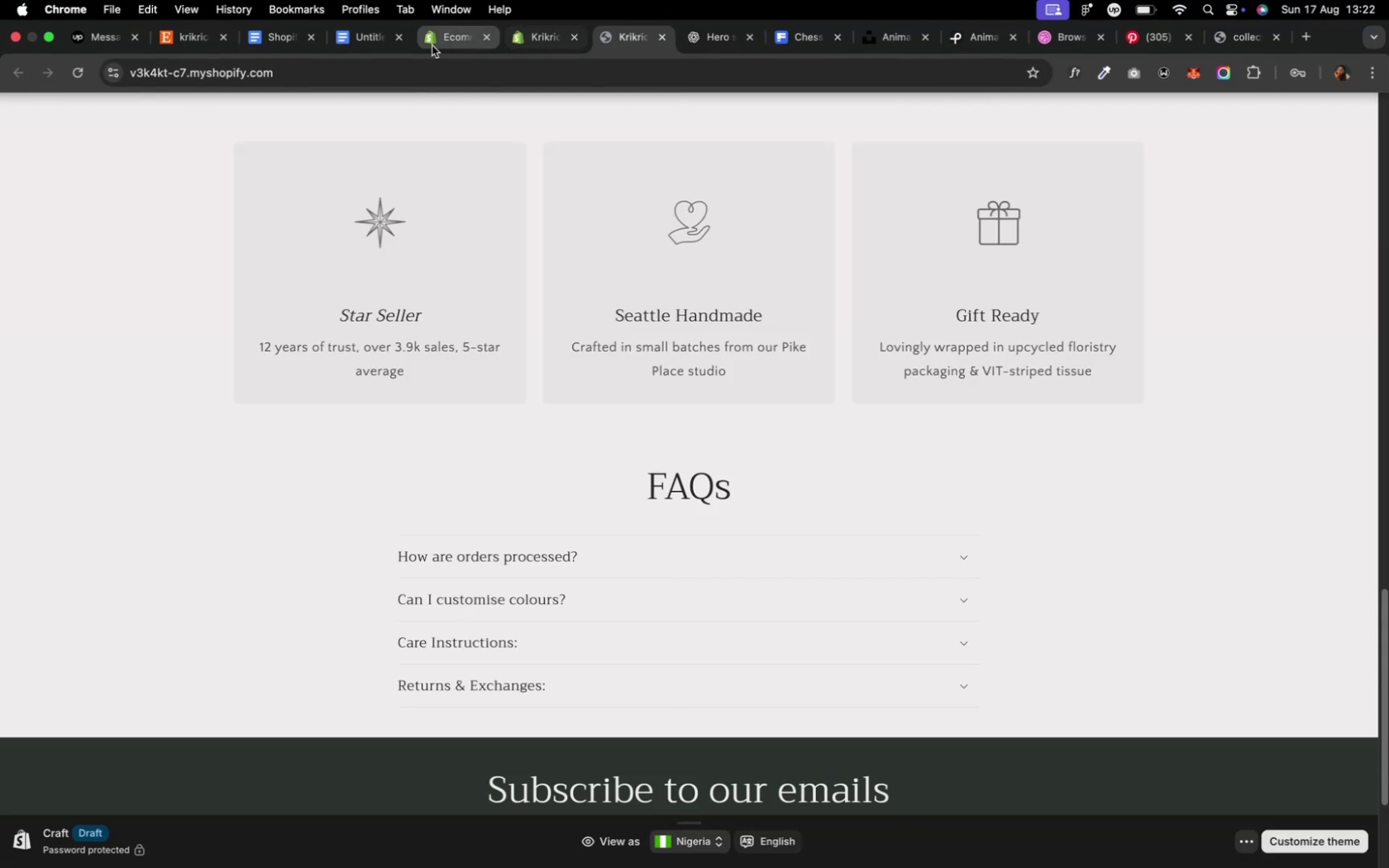 
left_click([531, 36])
 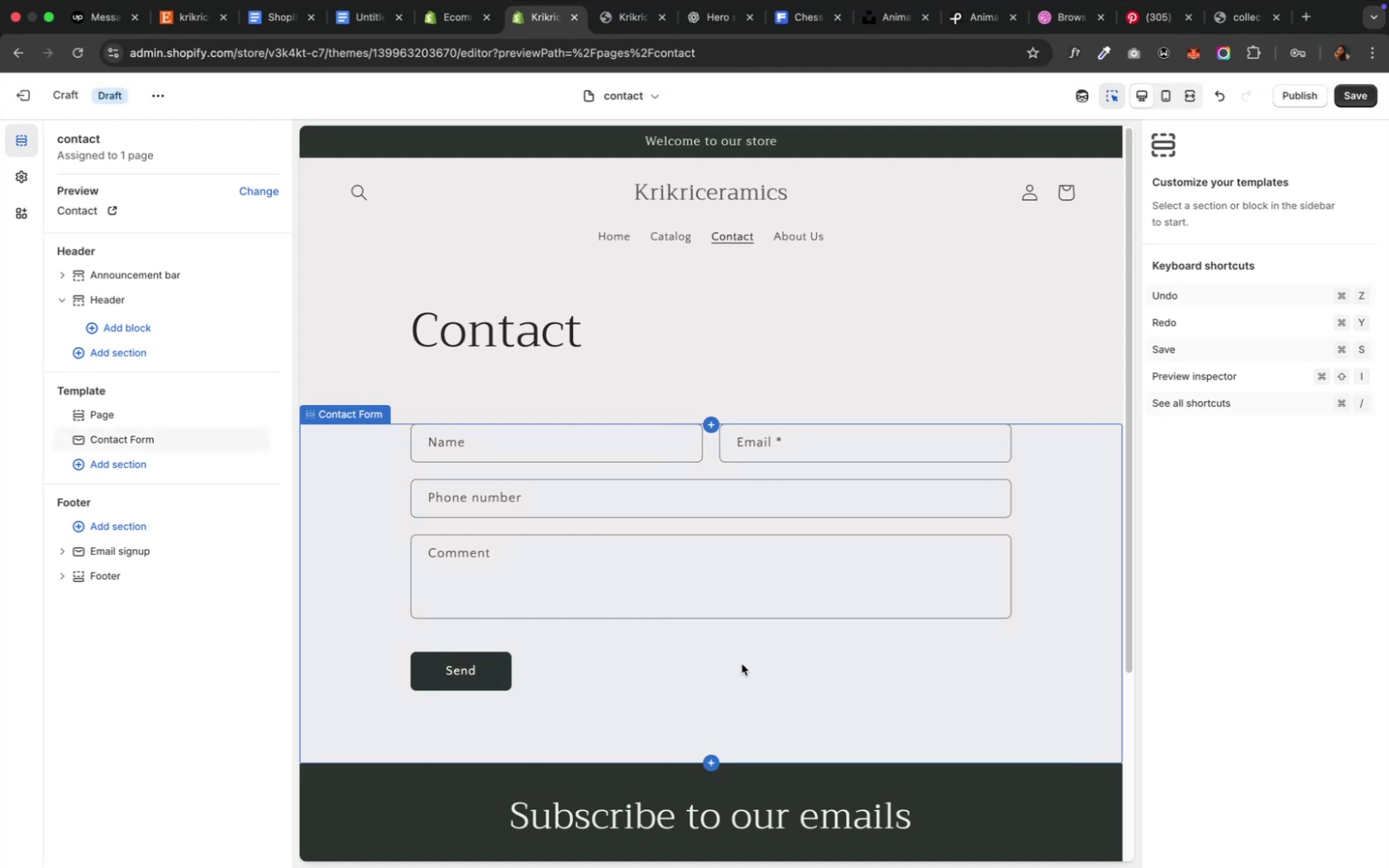 
scroll: coordinate [710, 592], scroll_direction: up, amount: 15.0
 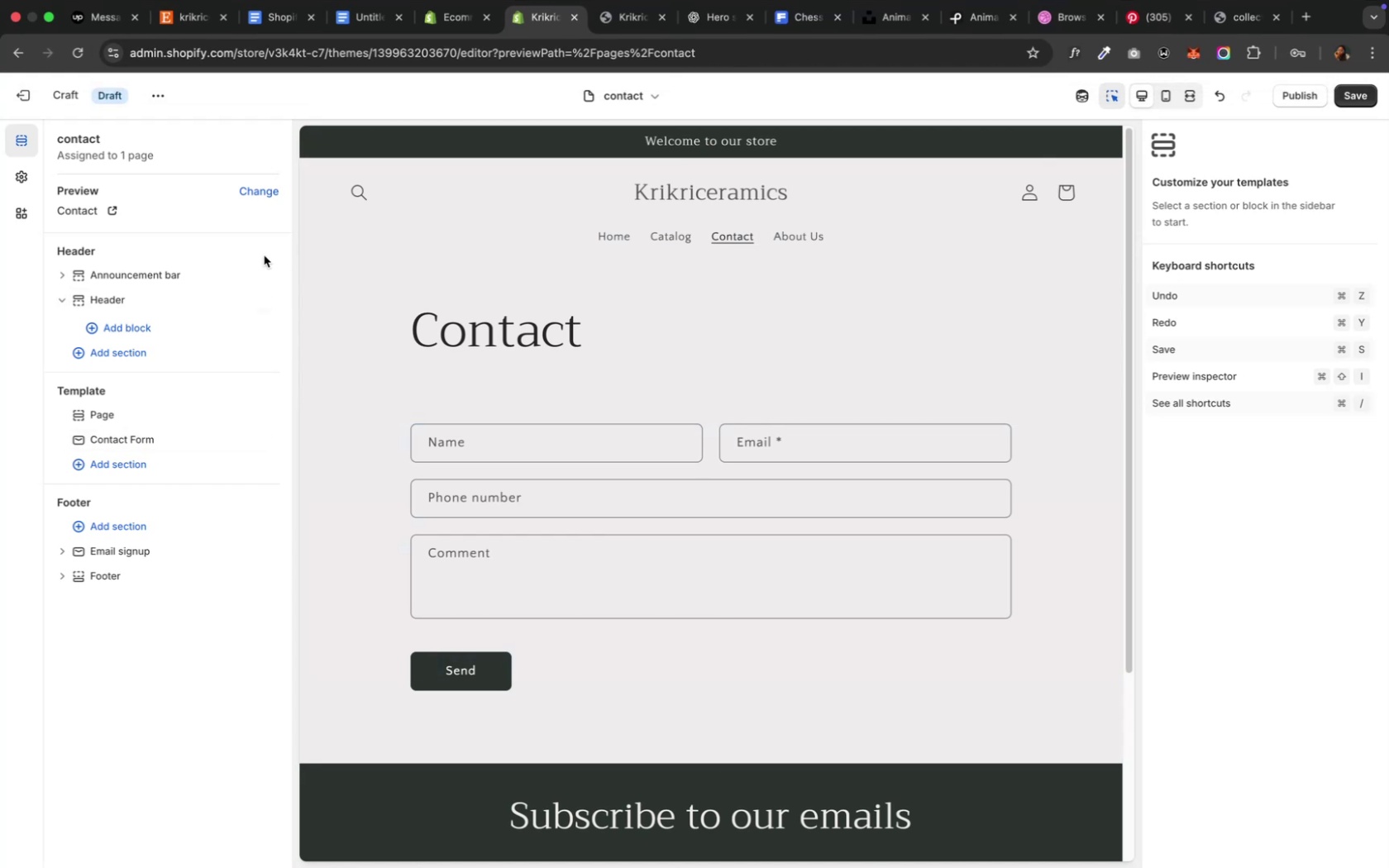 
left_click([150, 266])
 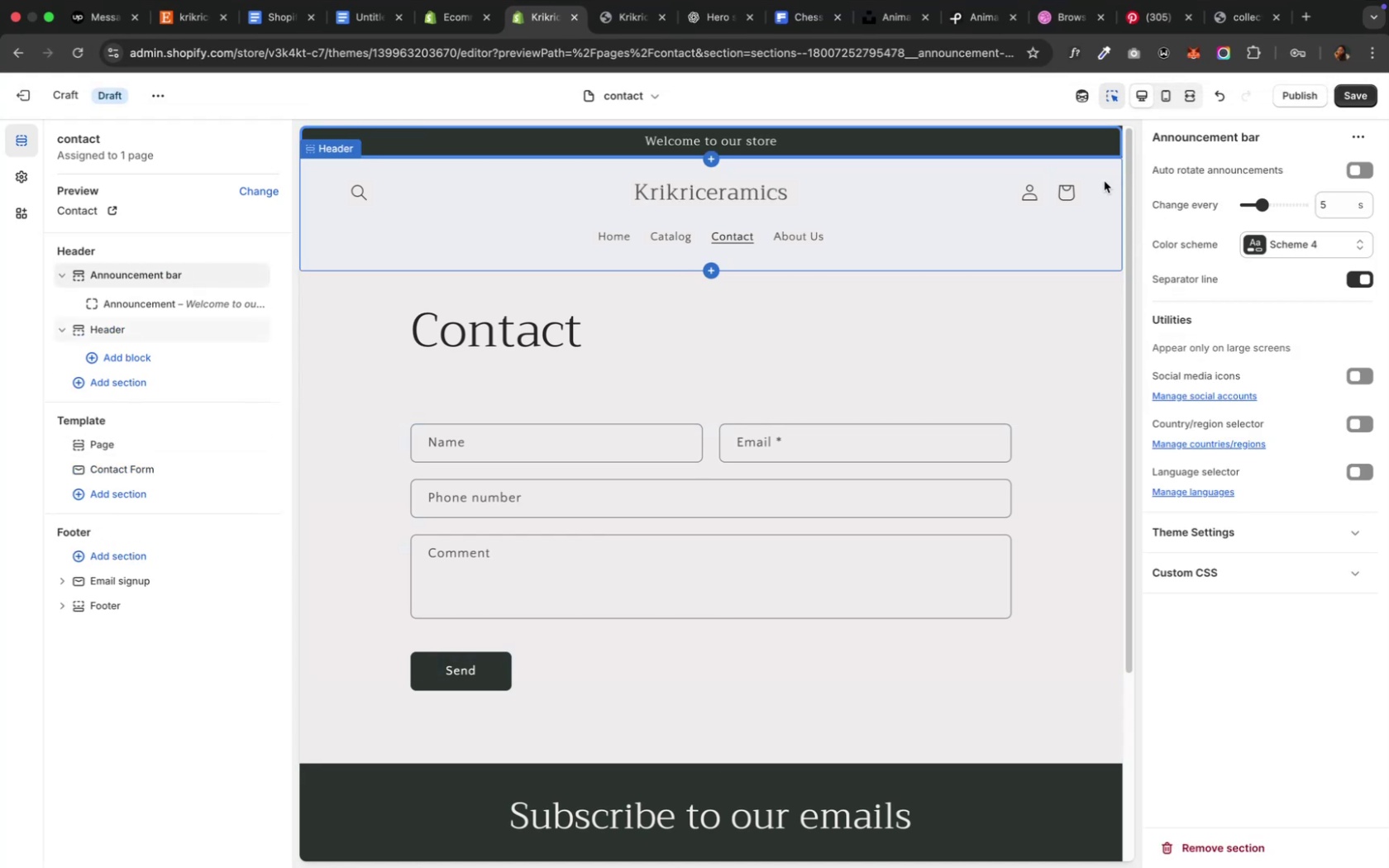 
scroll: coordinate [1258, 349], scroll_direction: up, amount: 3.0
 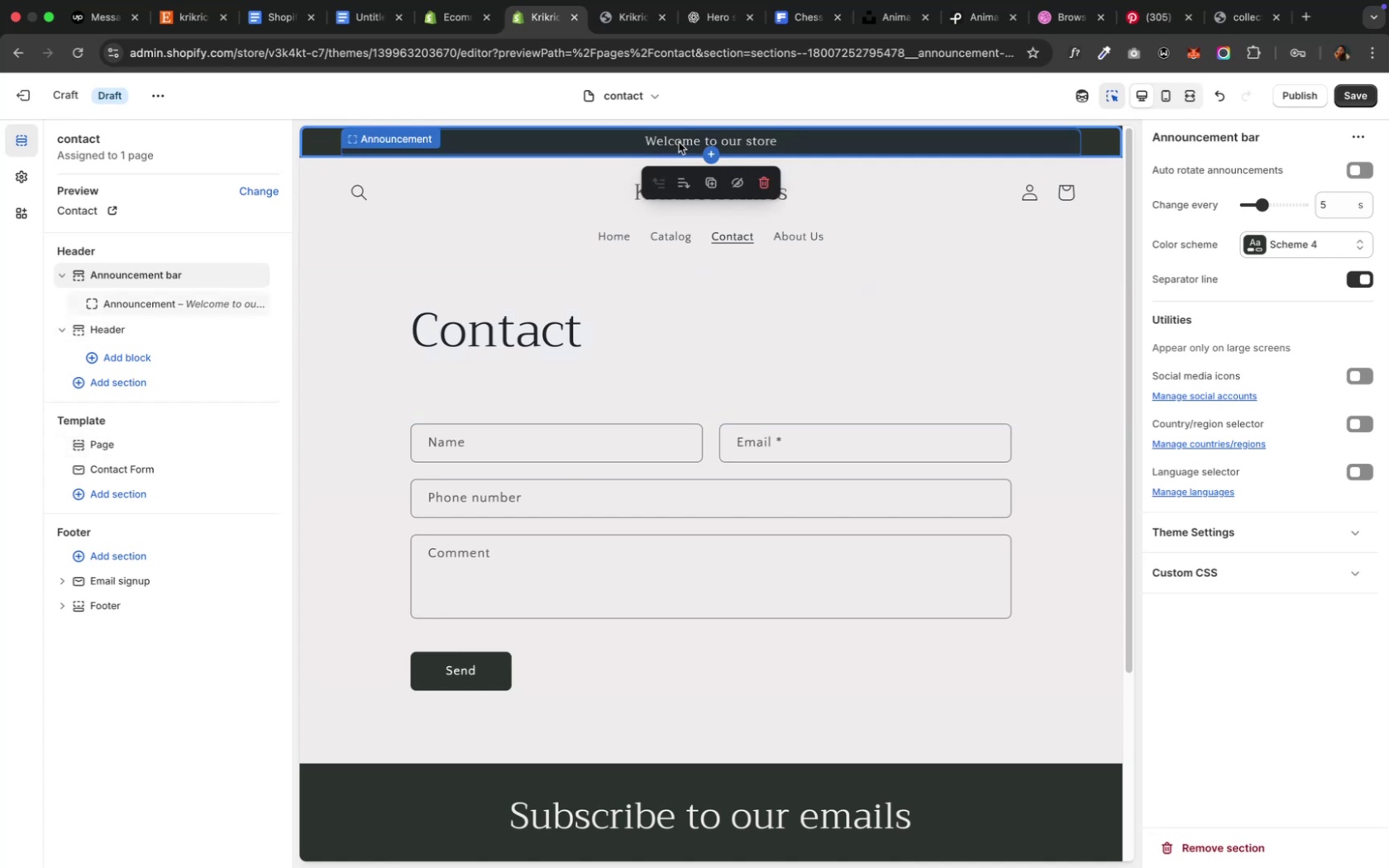 
double_click([680, 140])
 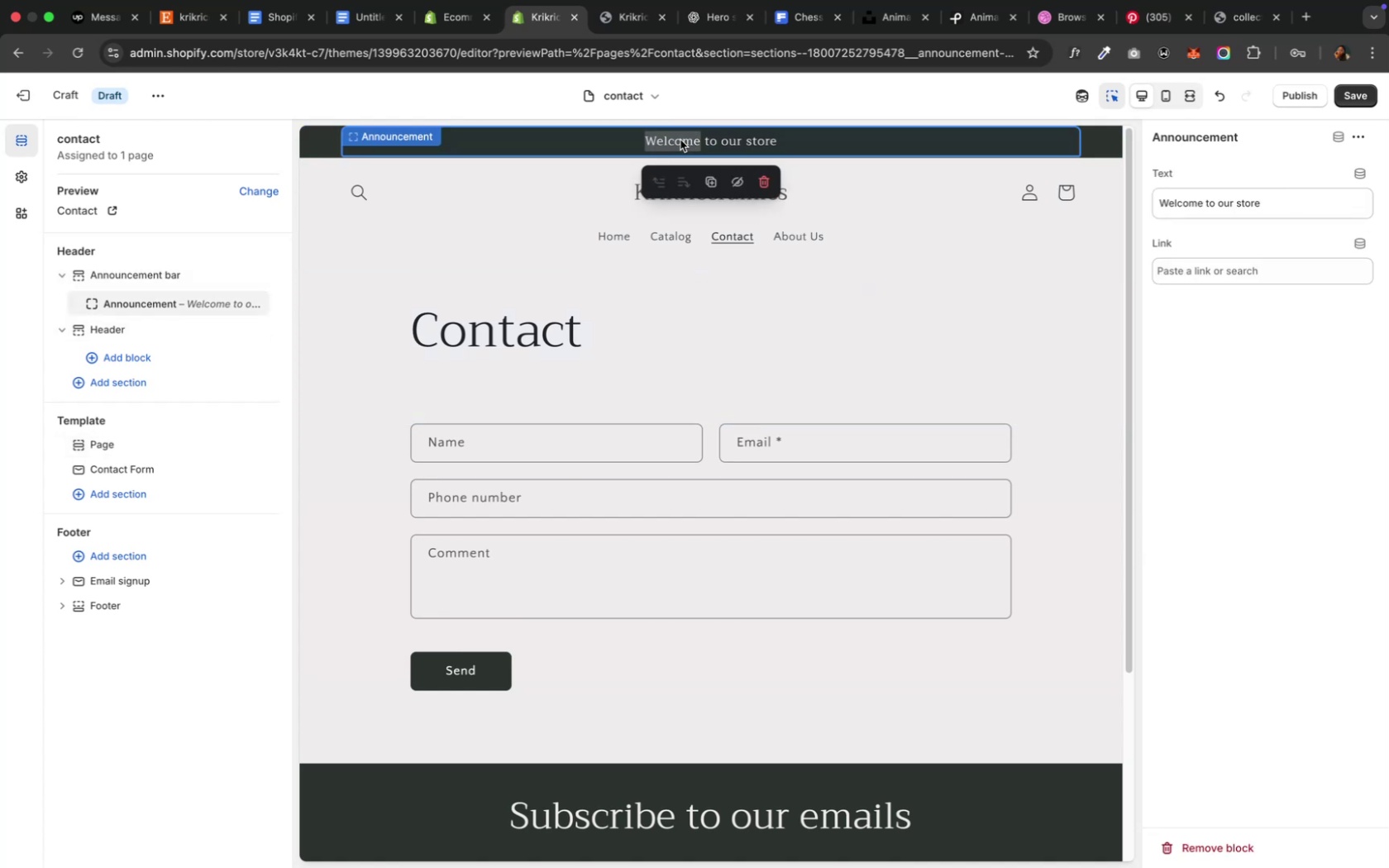 
triple_click([680, 140])
 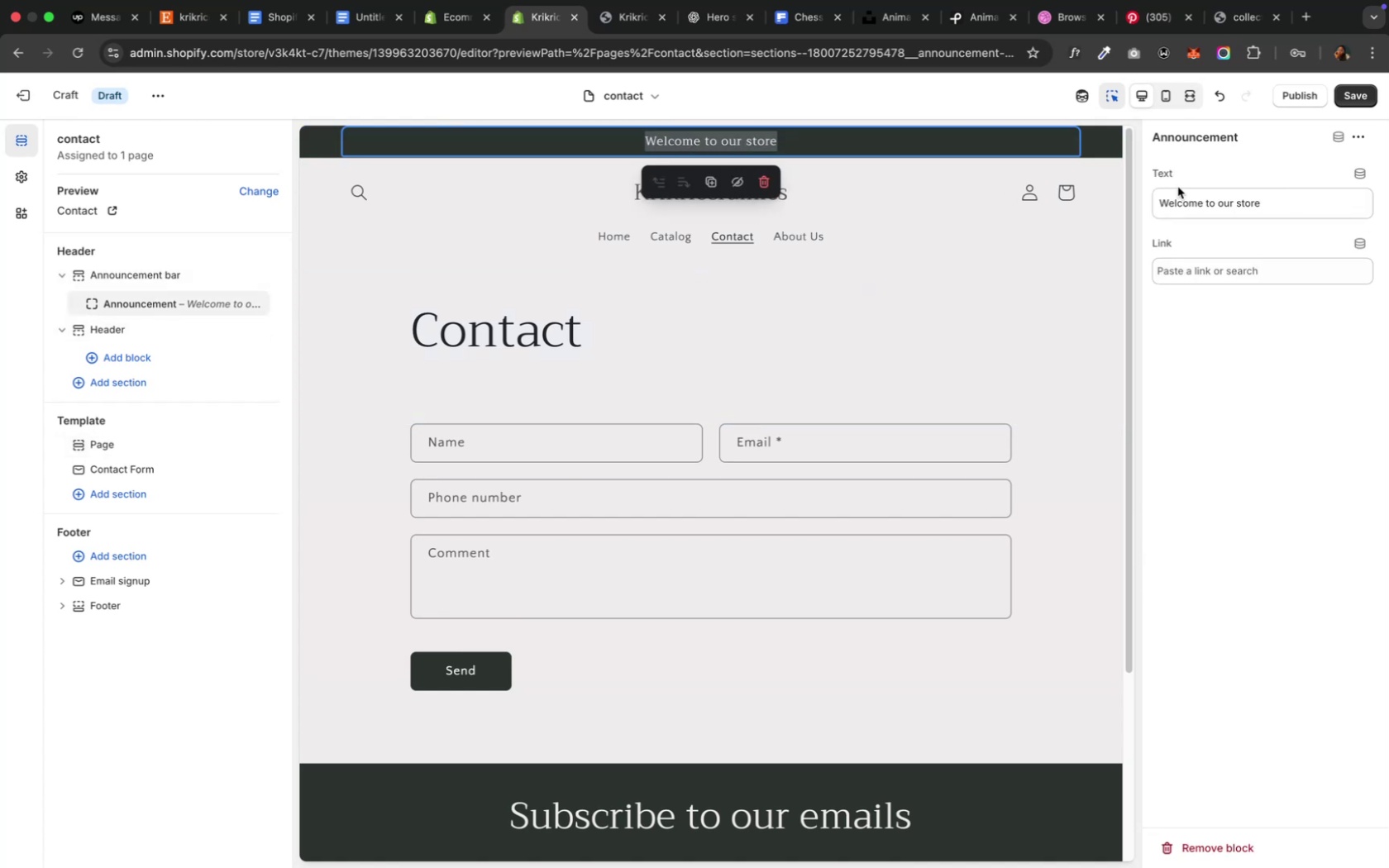 
left_click_drag(start_coordinate=[1272, 200], to_coordinate=[1100, 194])
 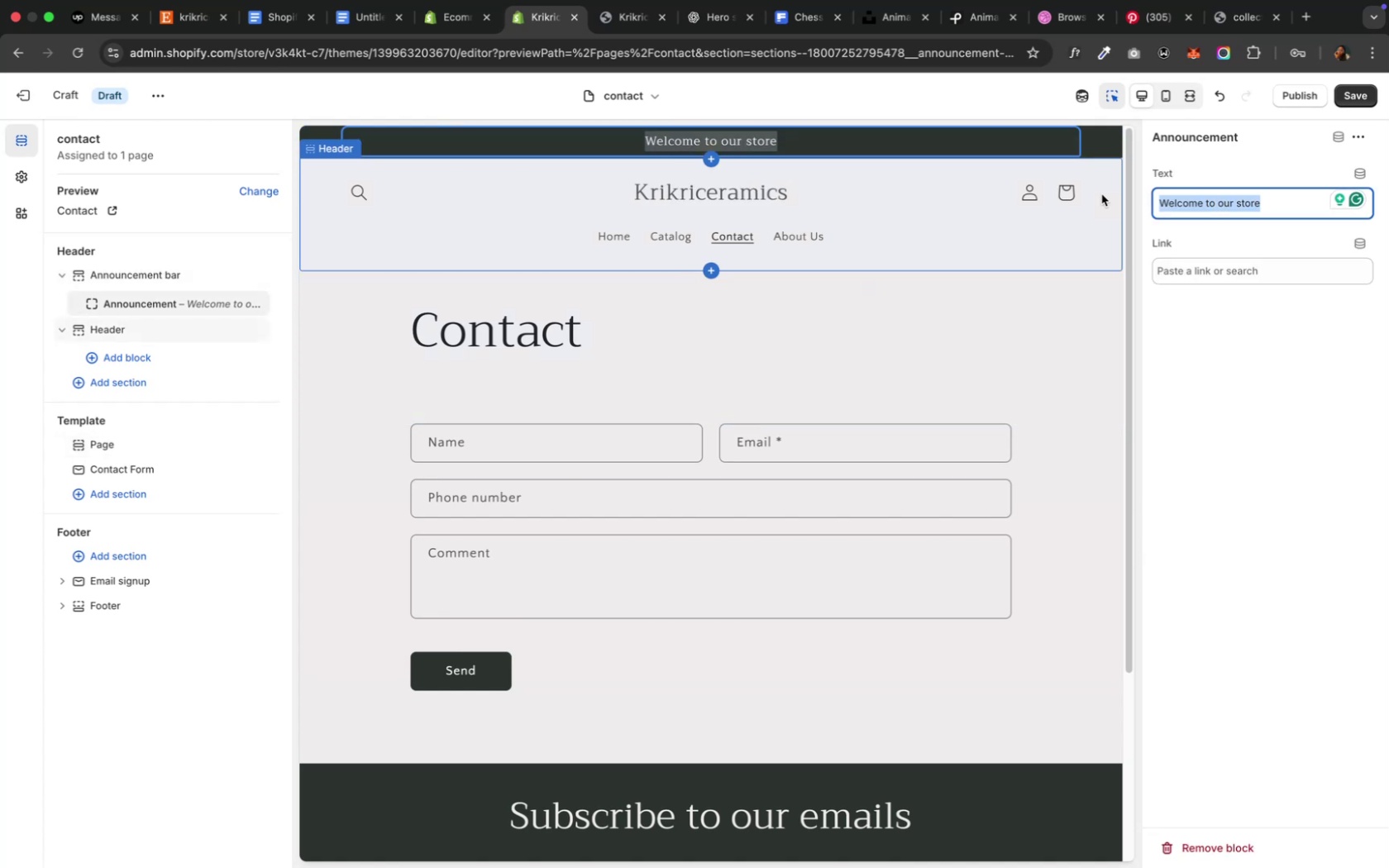 
key(Meta+CommandLeft)
 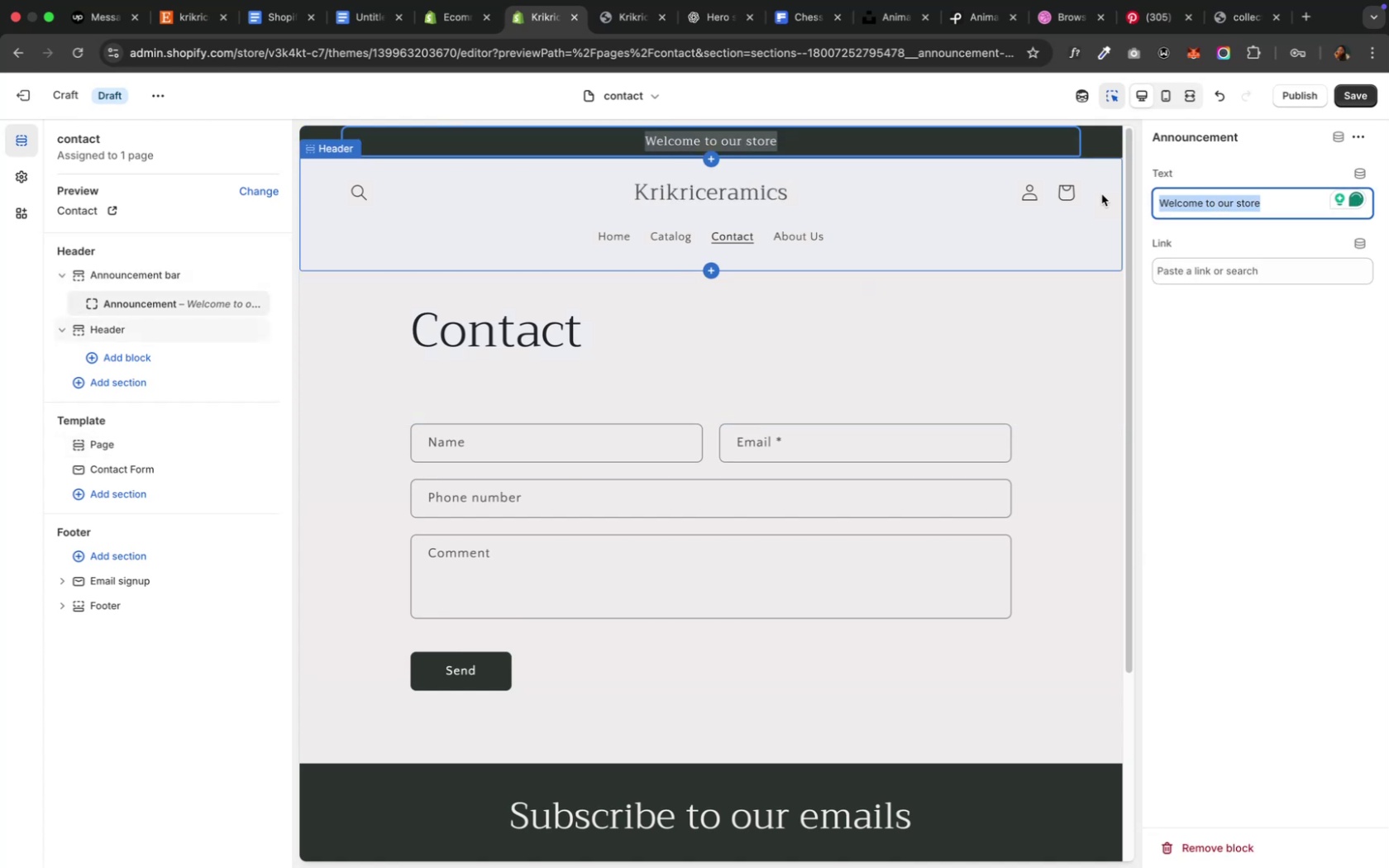 
key(Meta+V)
 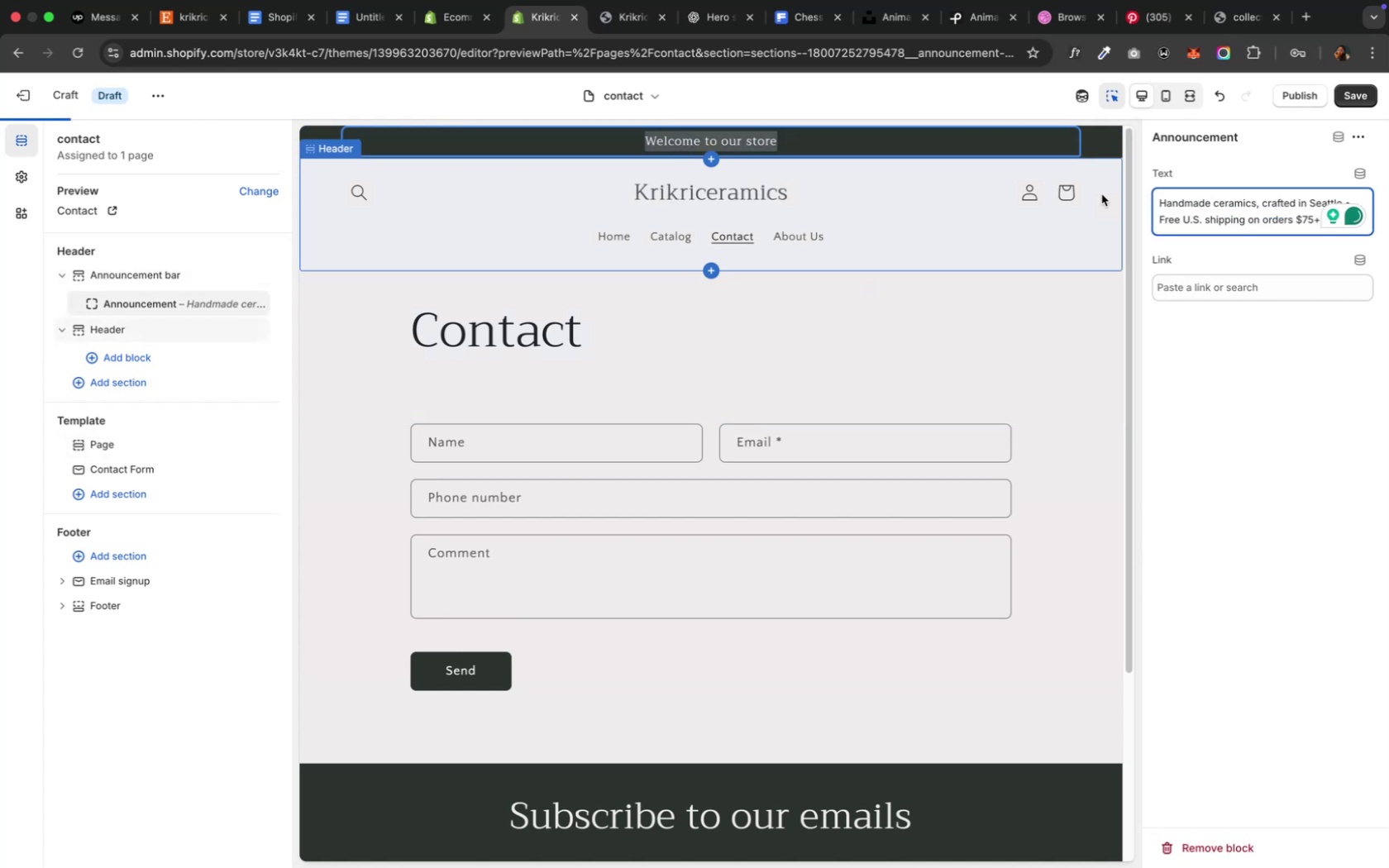 
key(Enter)
 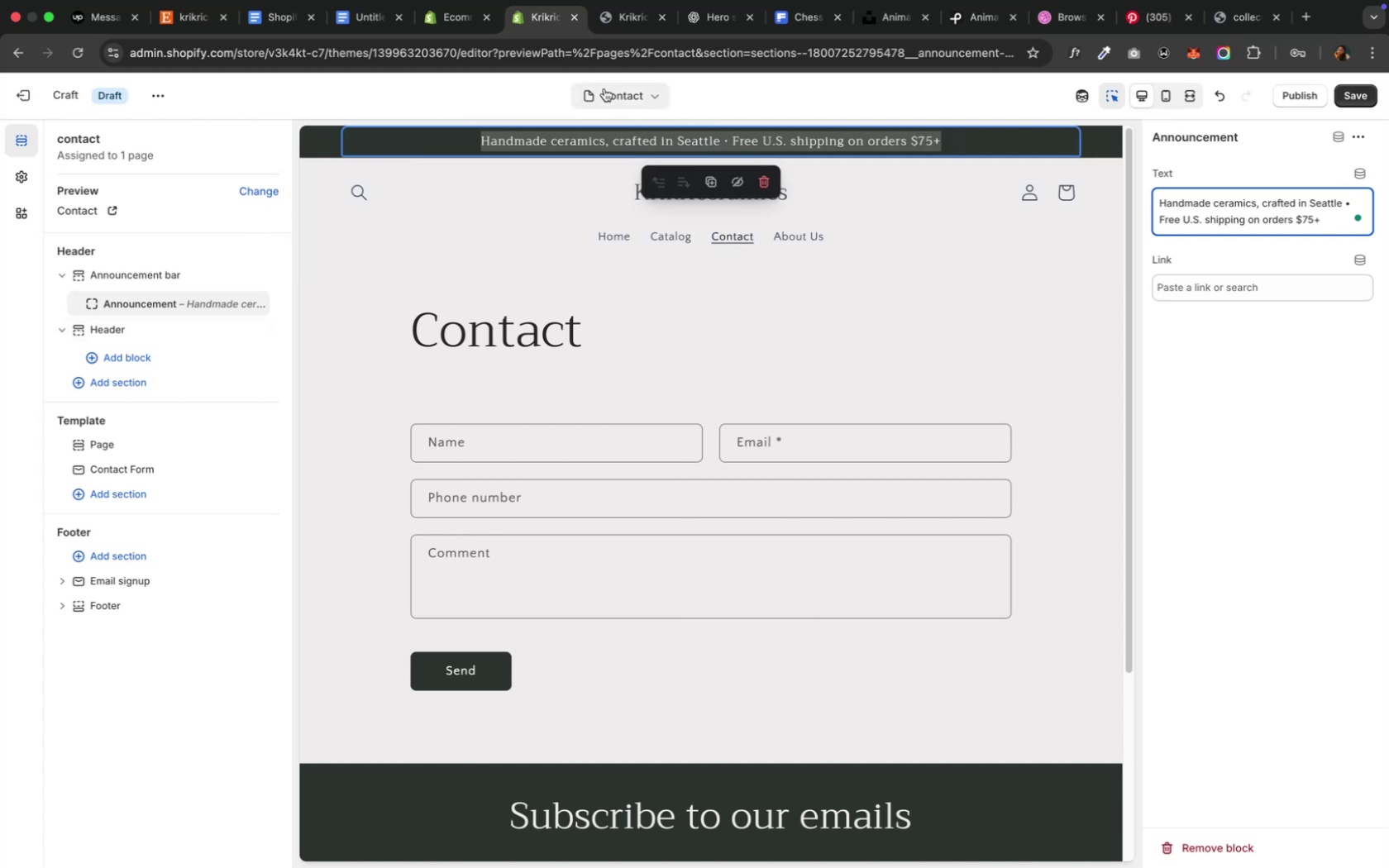 
wait(5.03)
 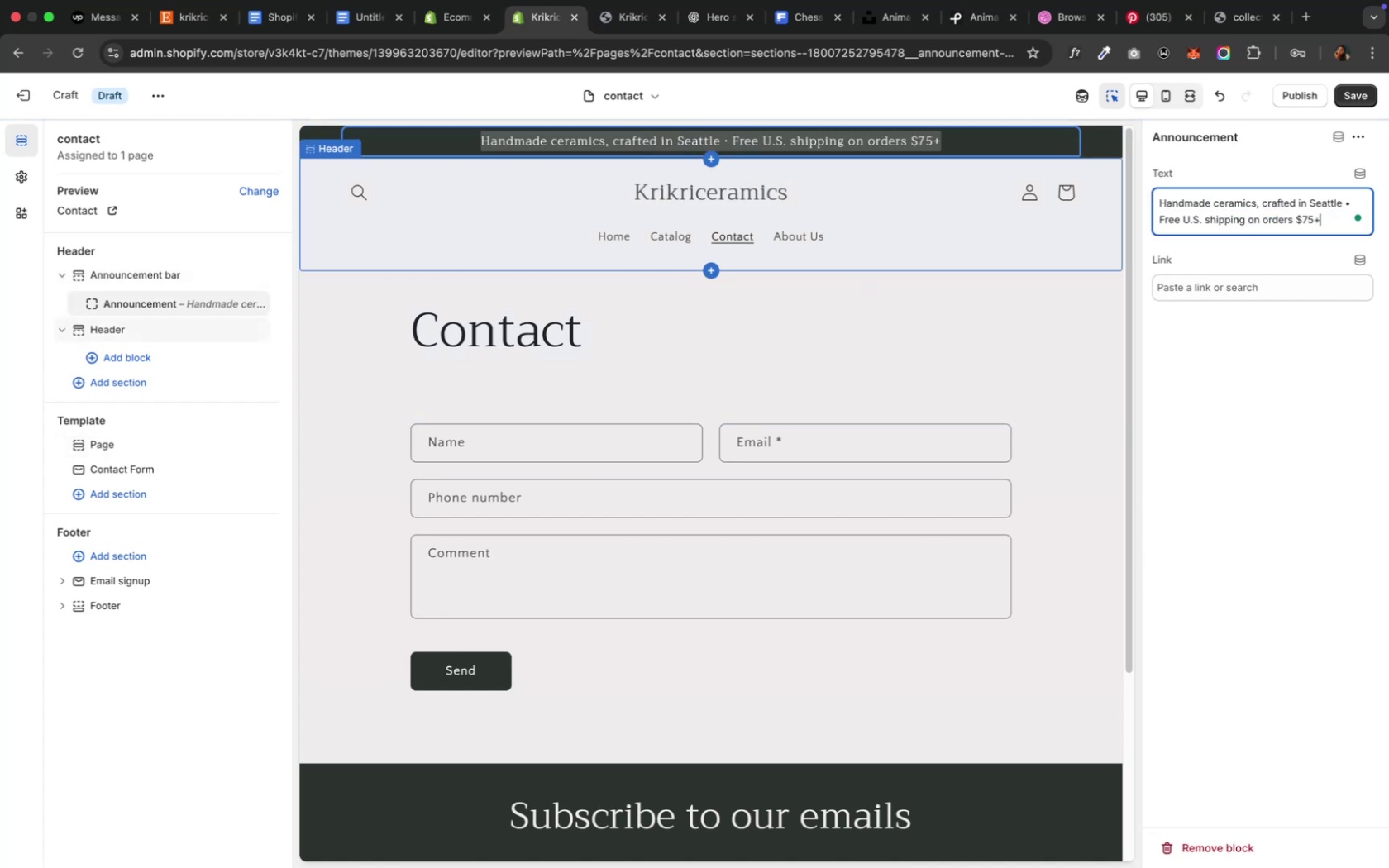 
left_click([606, 93])
 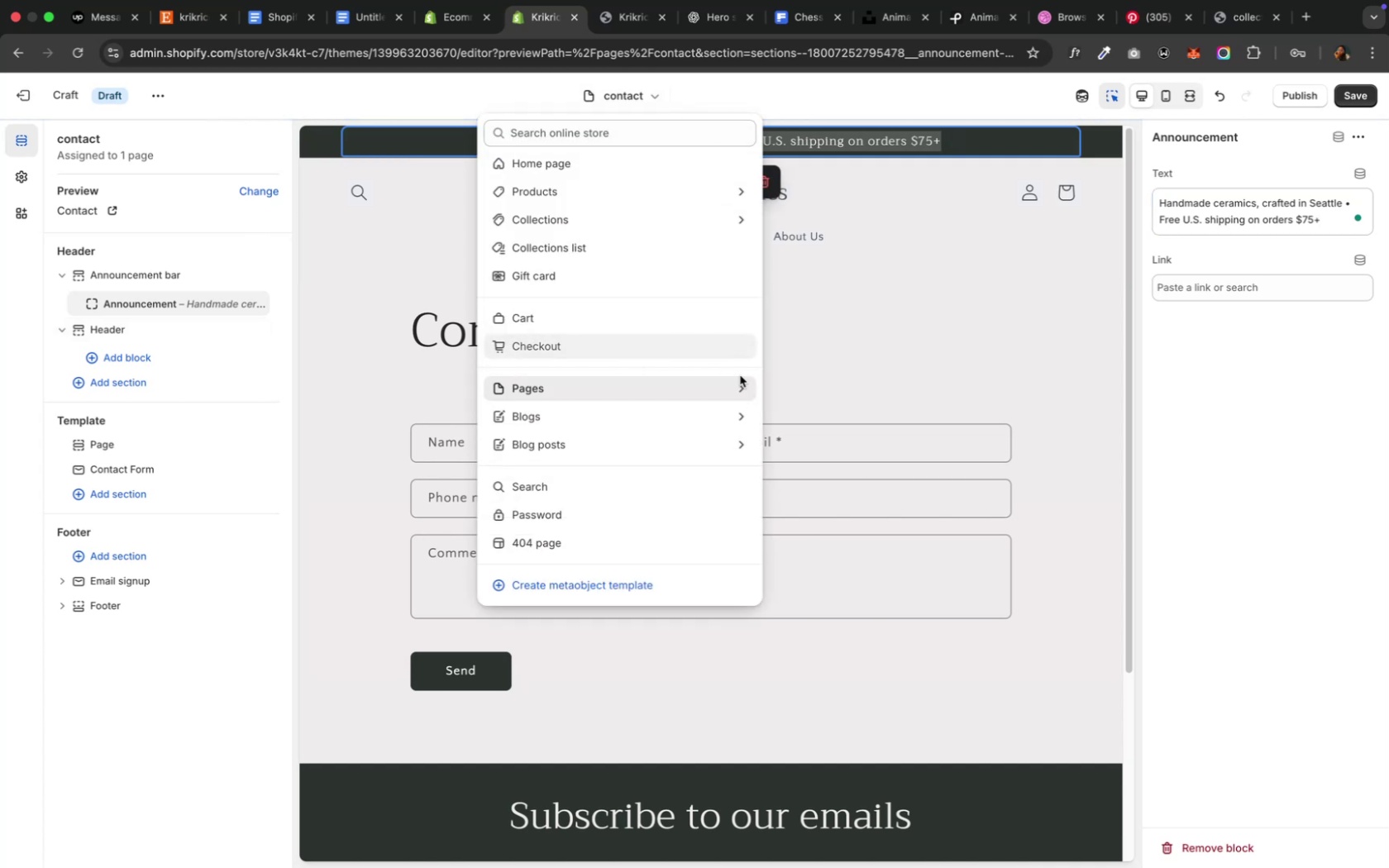 
left_click([745, 385])
 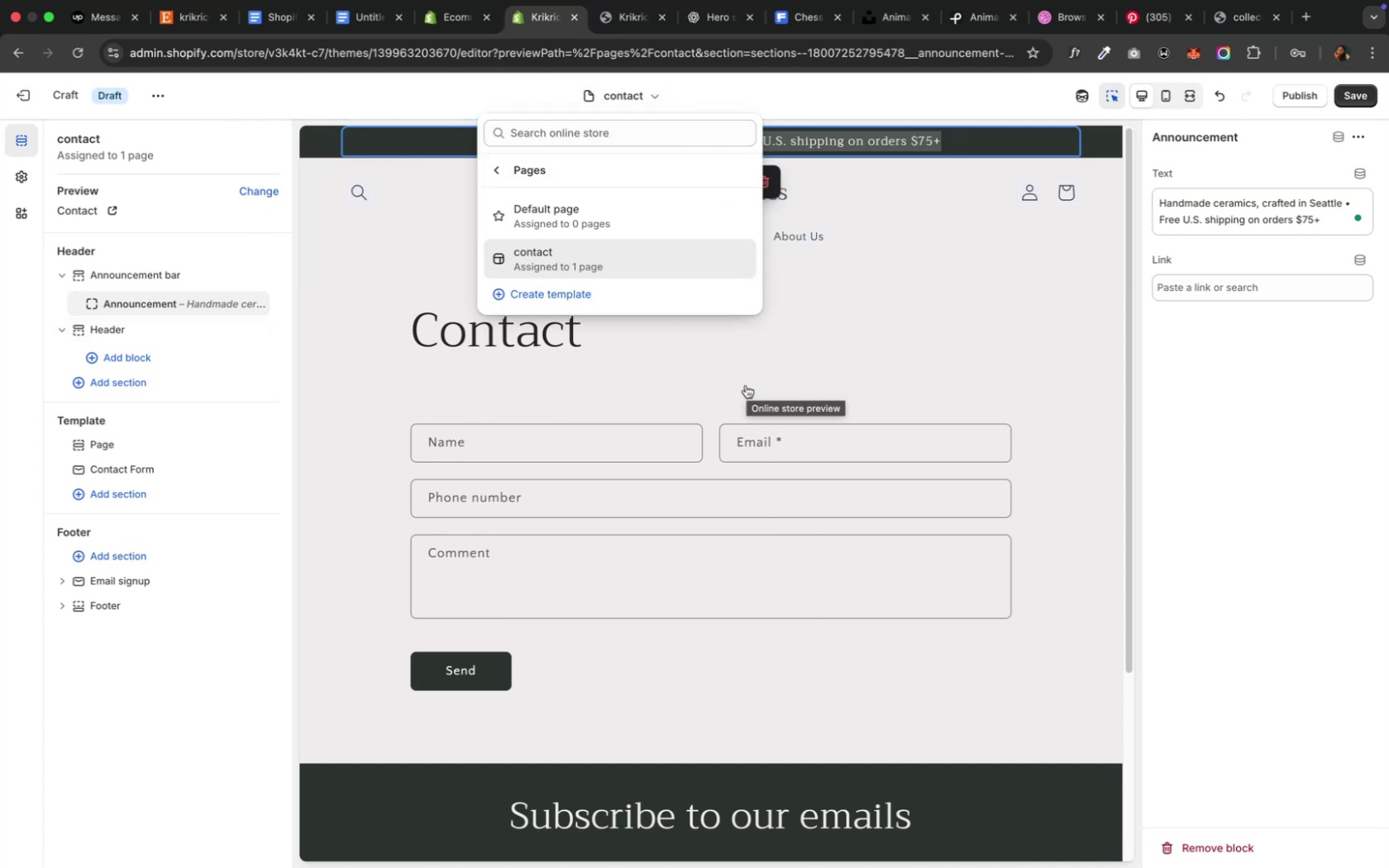 
wait(8.52)
 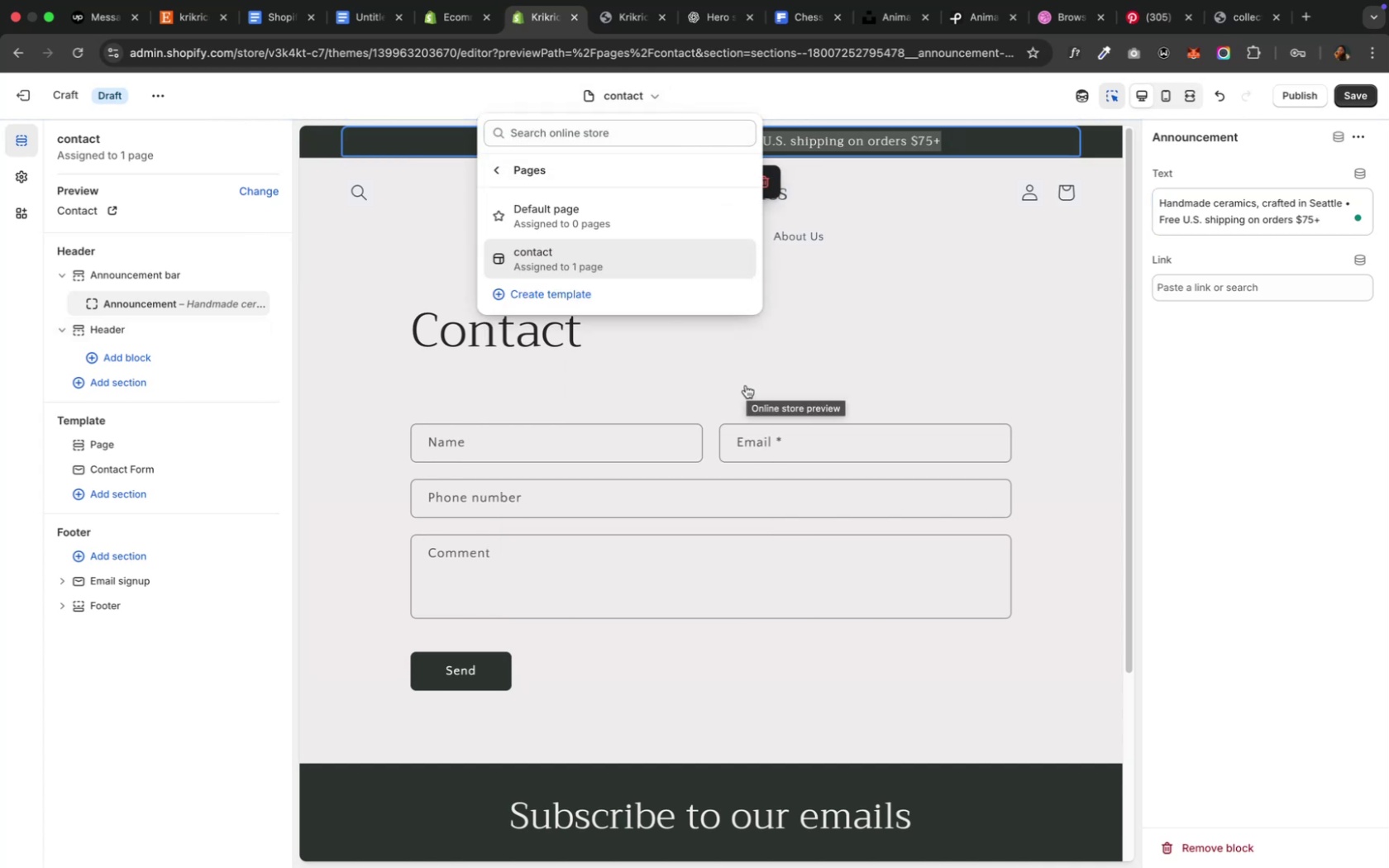 
left_click([494, 172])
 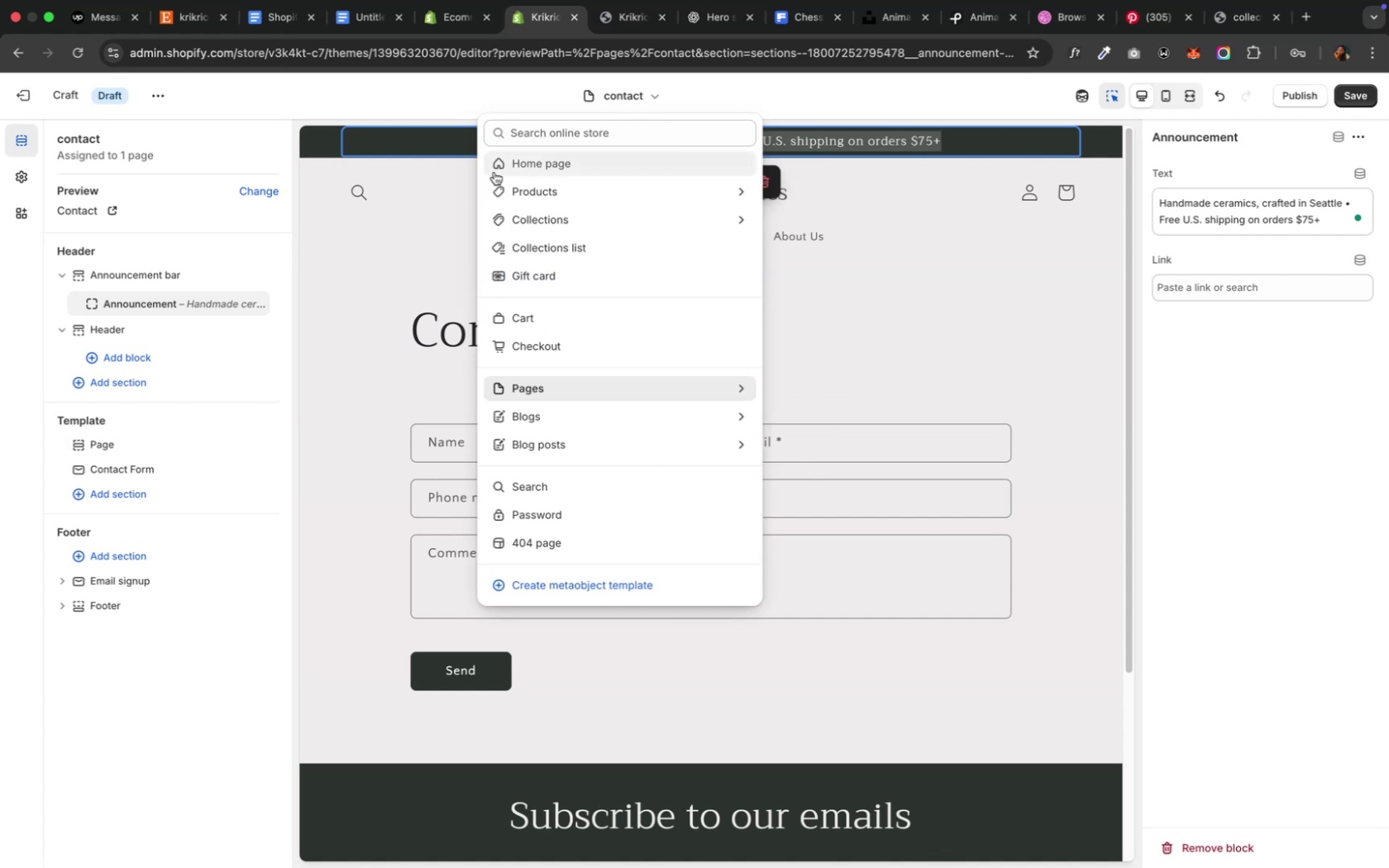 
left_click([369, 243])
 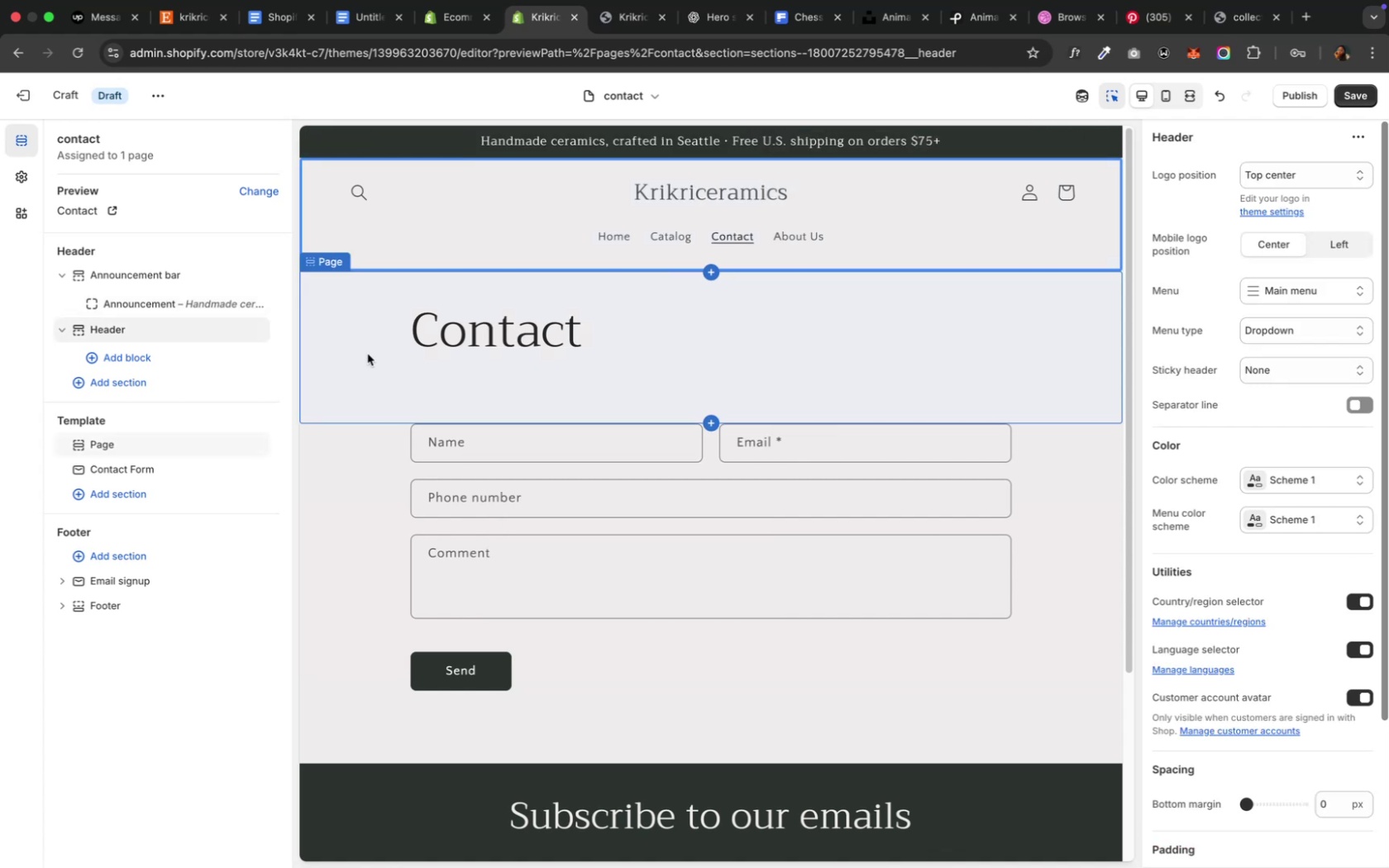 
scroll: coordinate [367, 355], scroll_direction: down, amount: 21.0
 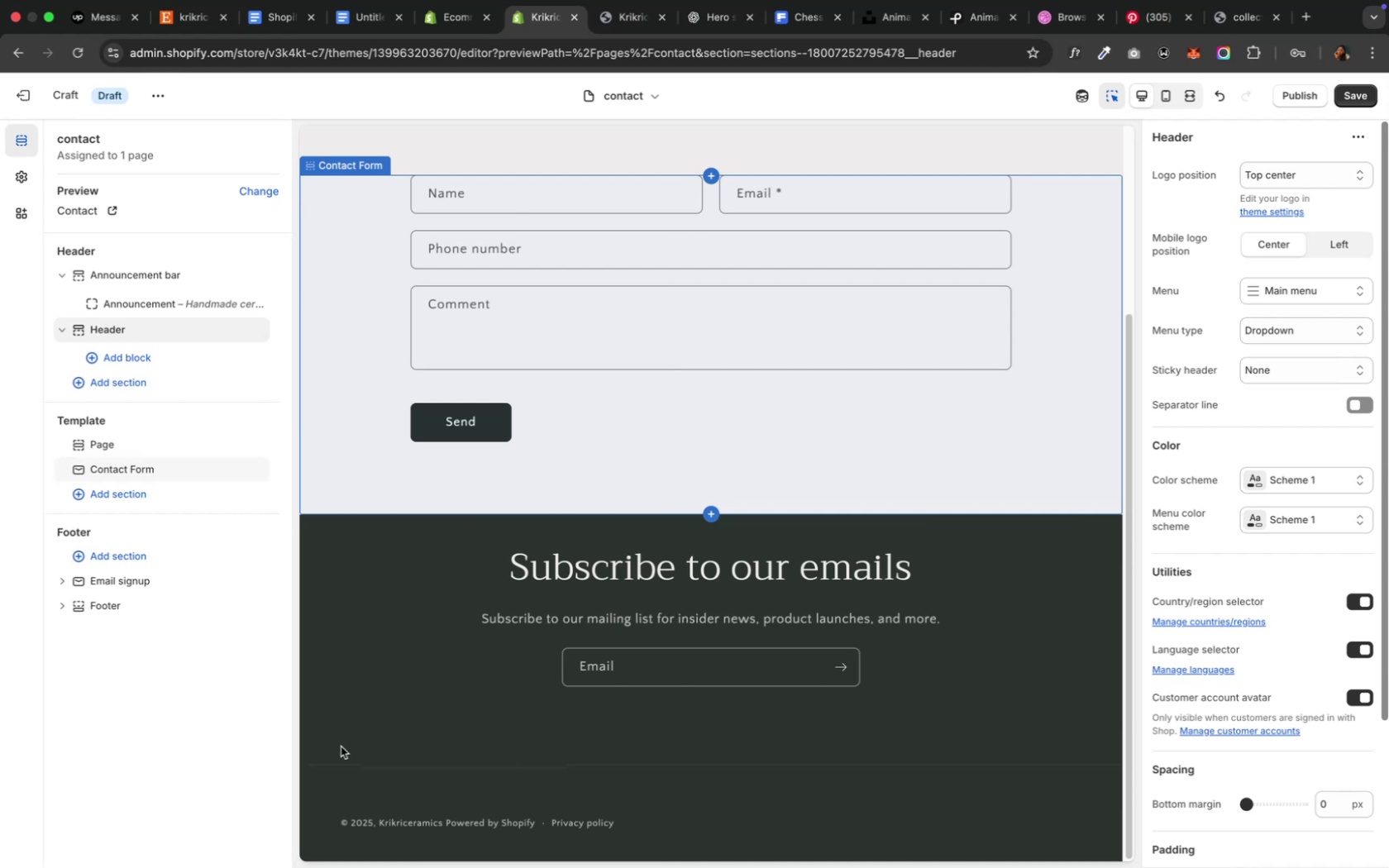 
left_click([353, 665])
 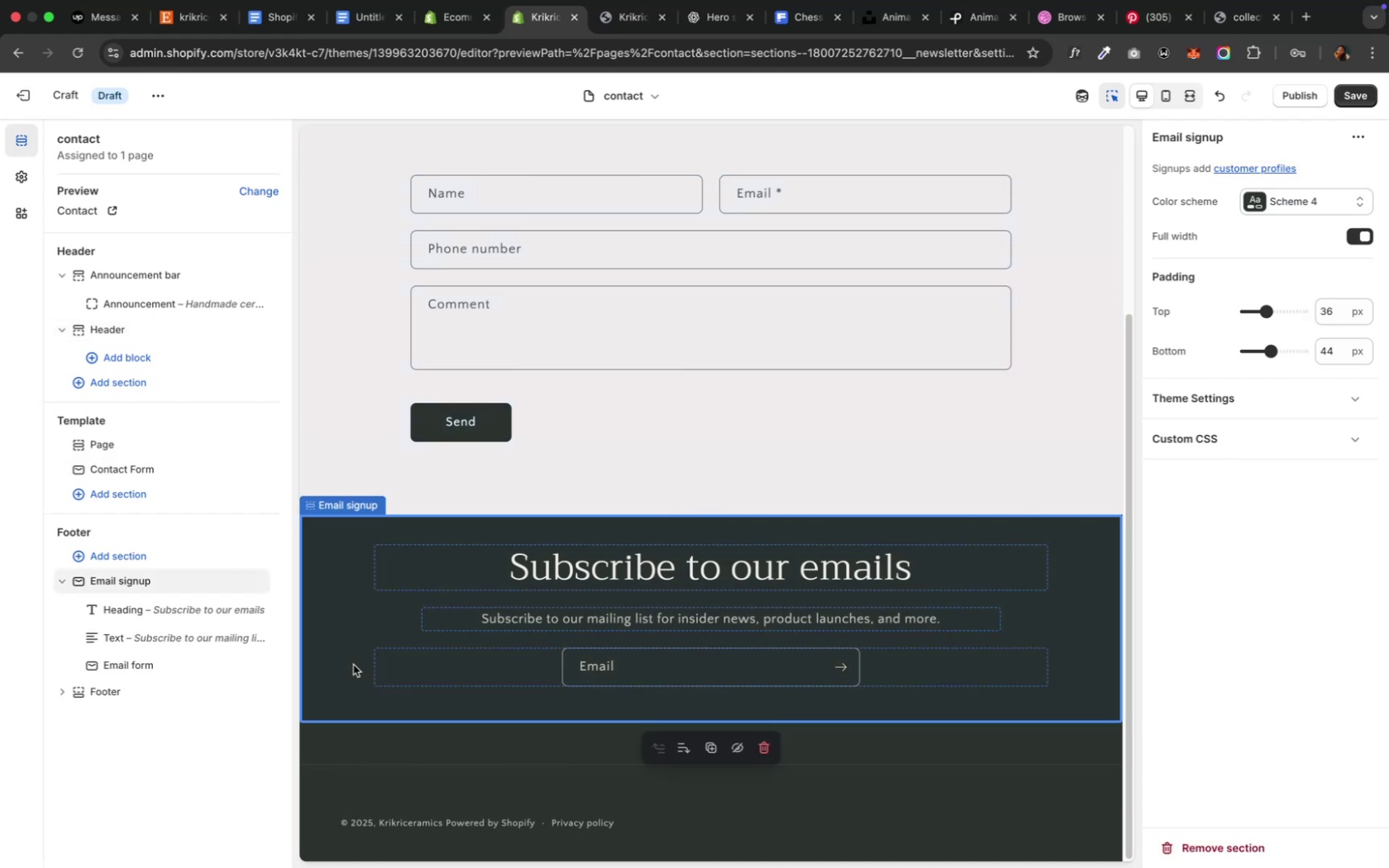 
wait(8.53)
 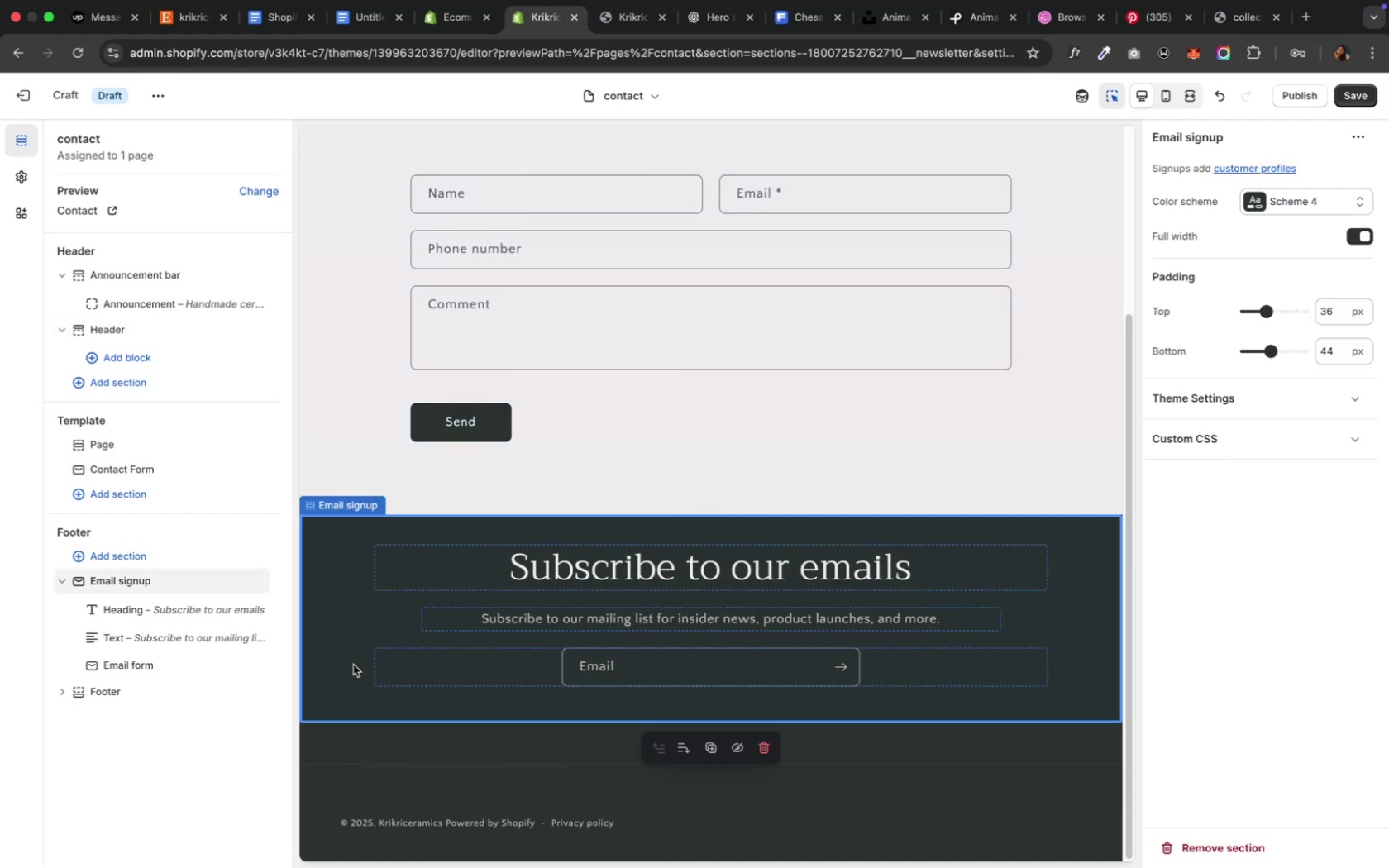 
left_click([617, 670])
 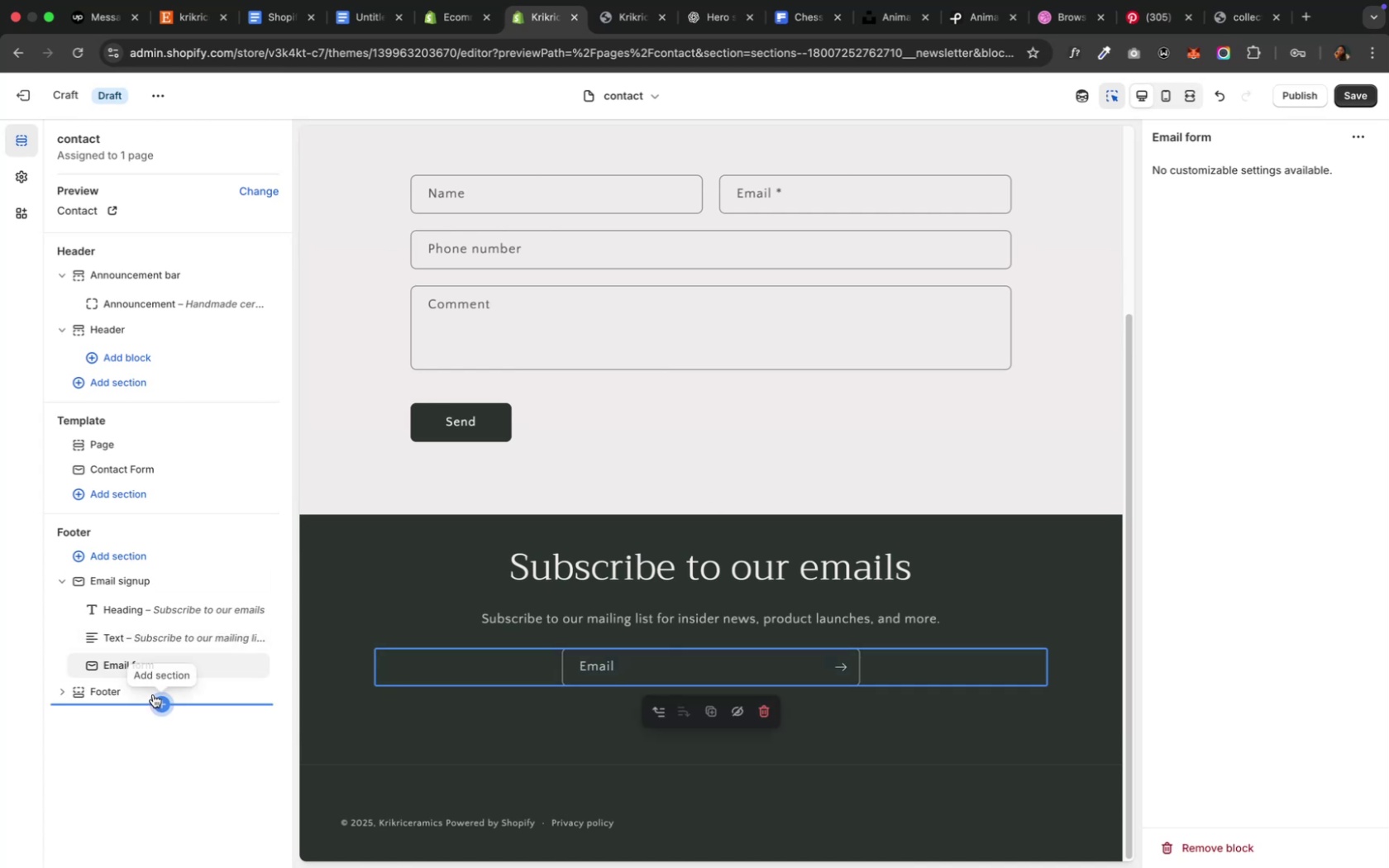 
wait(6.06)
 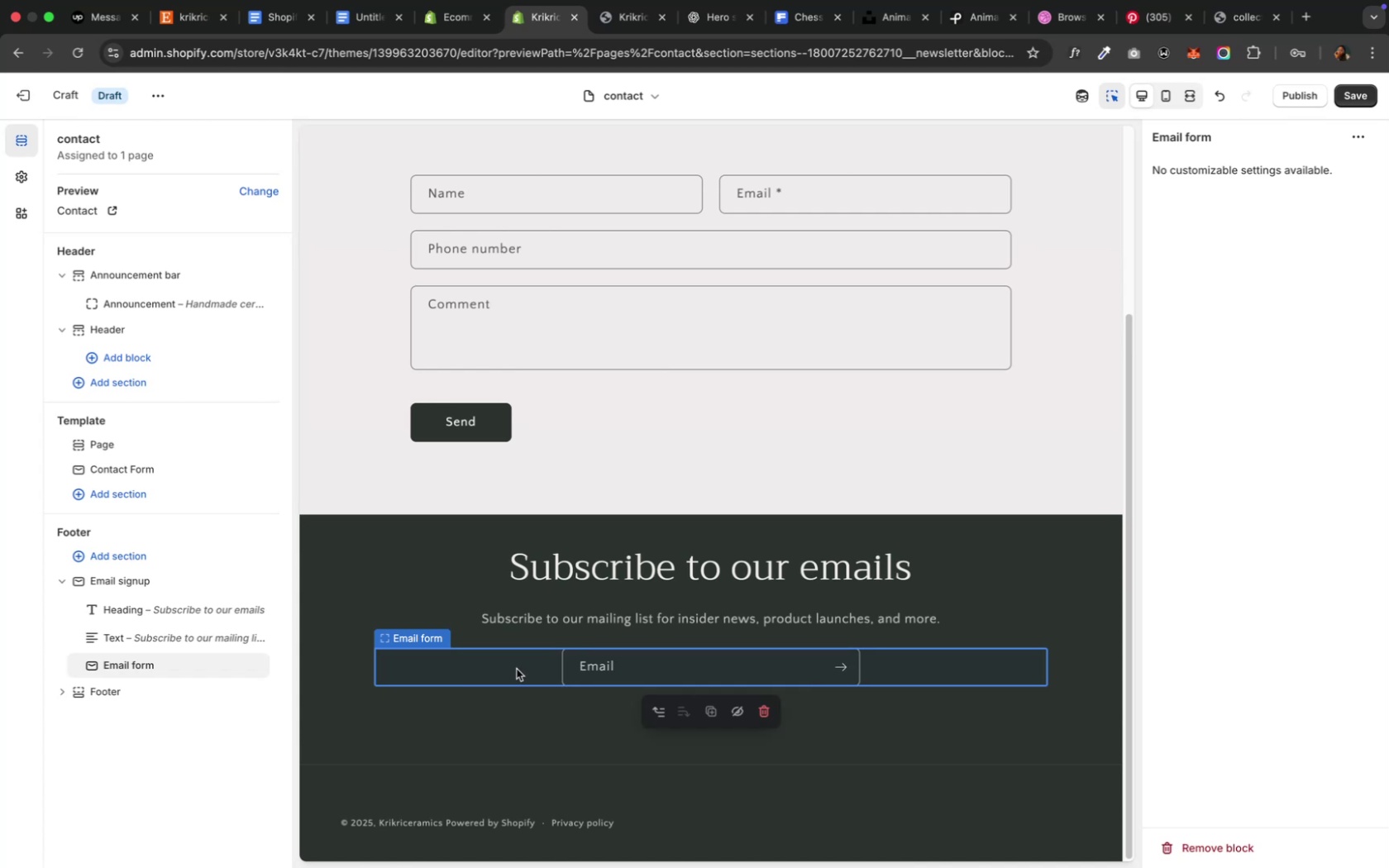 
left_click([62, 693])
 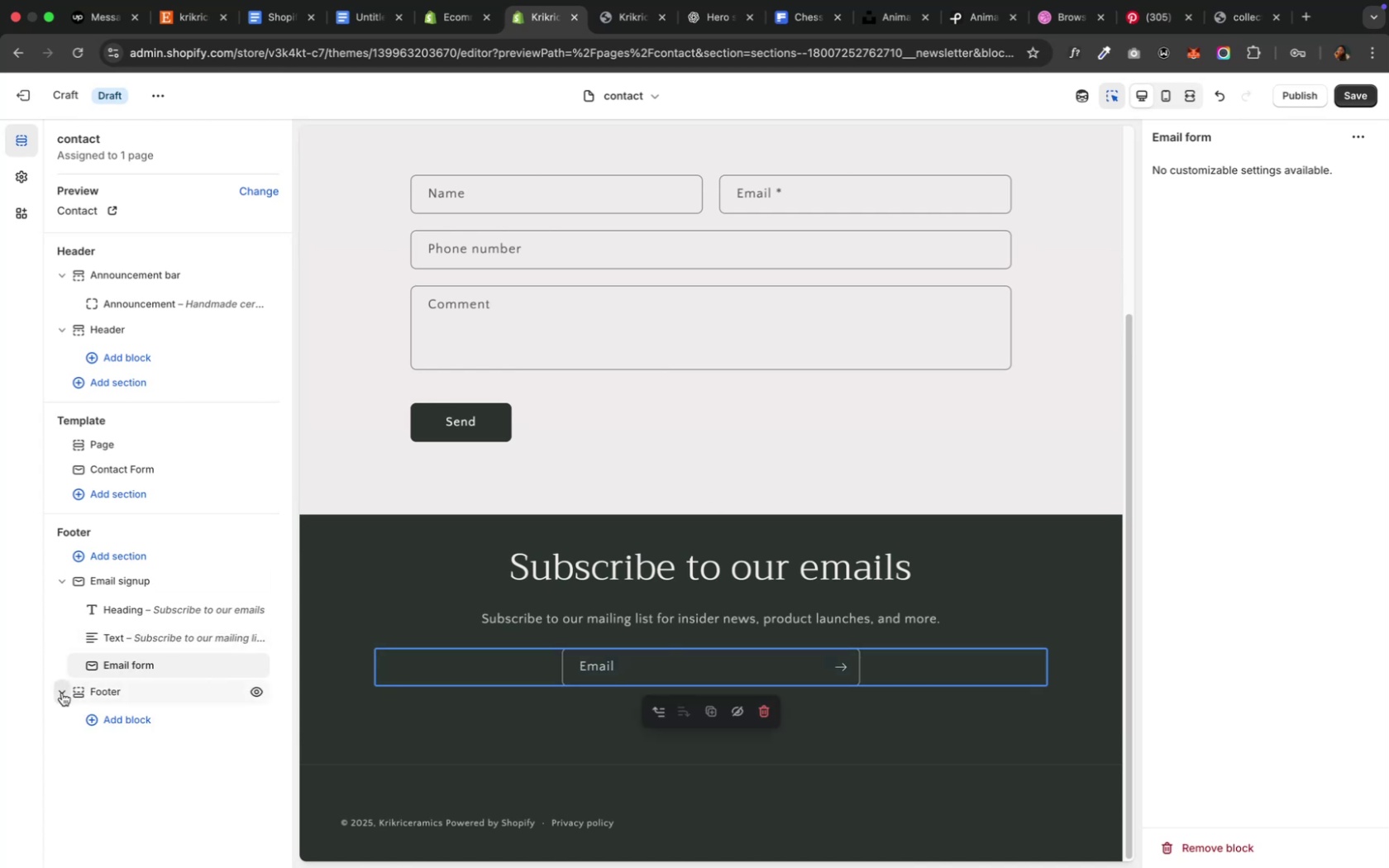 
mouse_move([134, 715])
 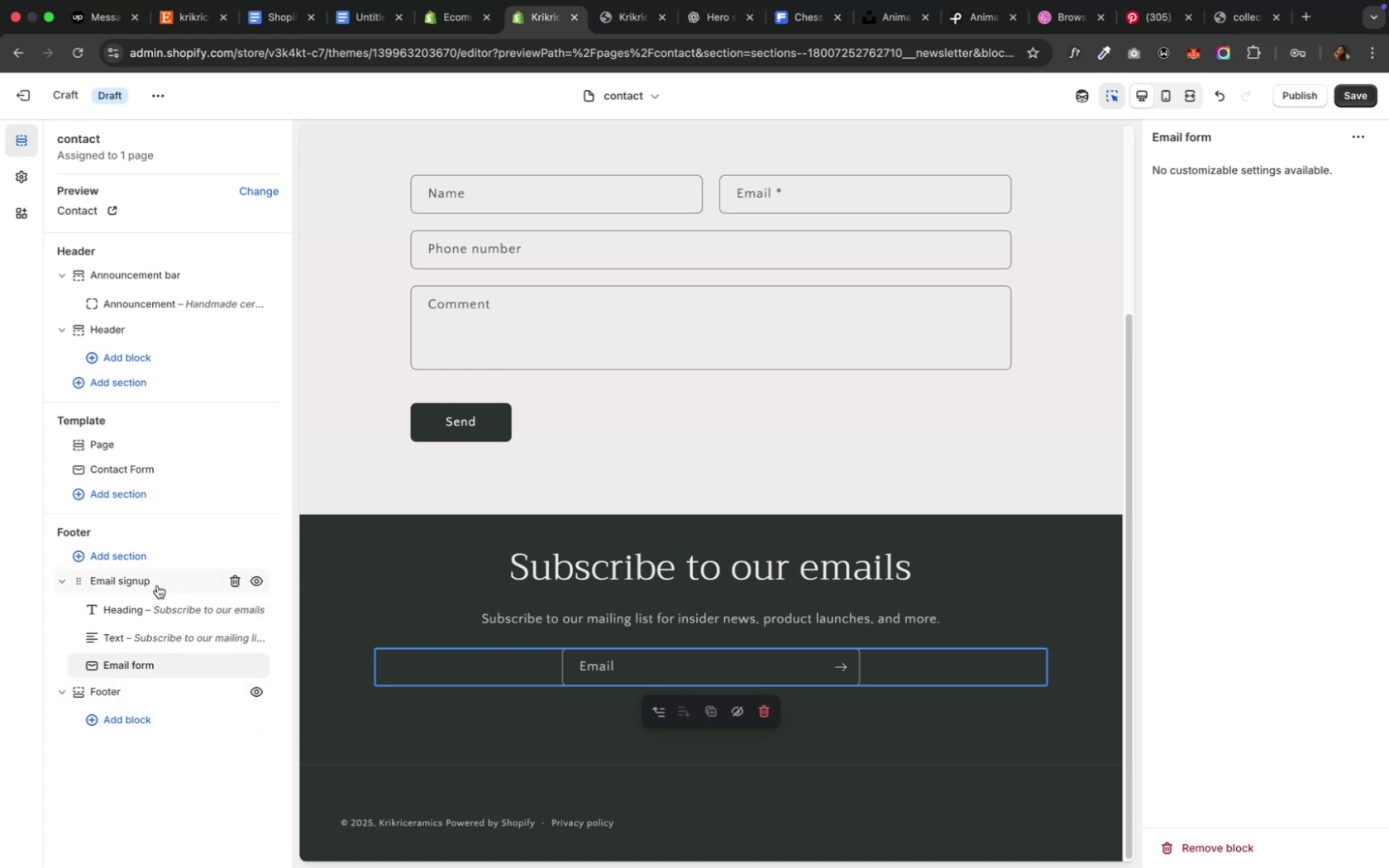 
left_click([132, 557])
 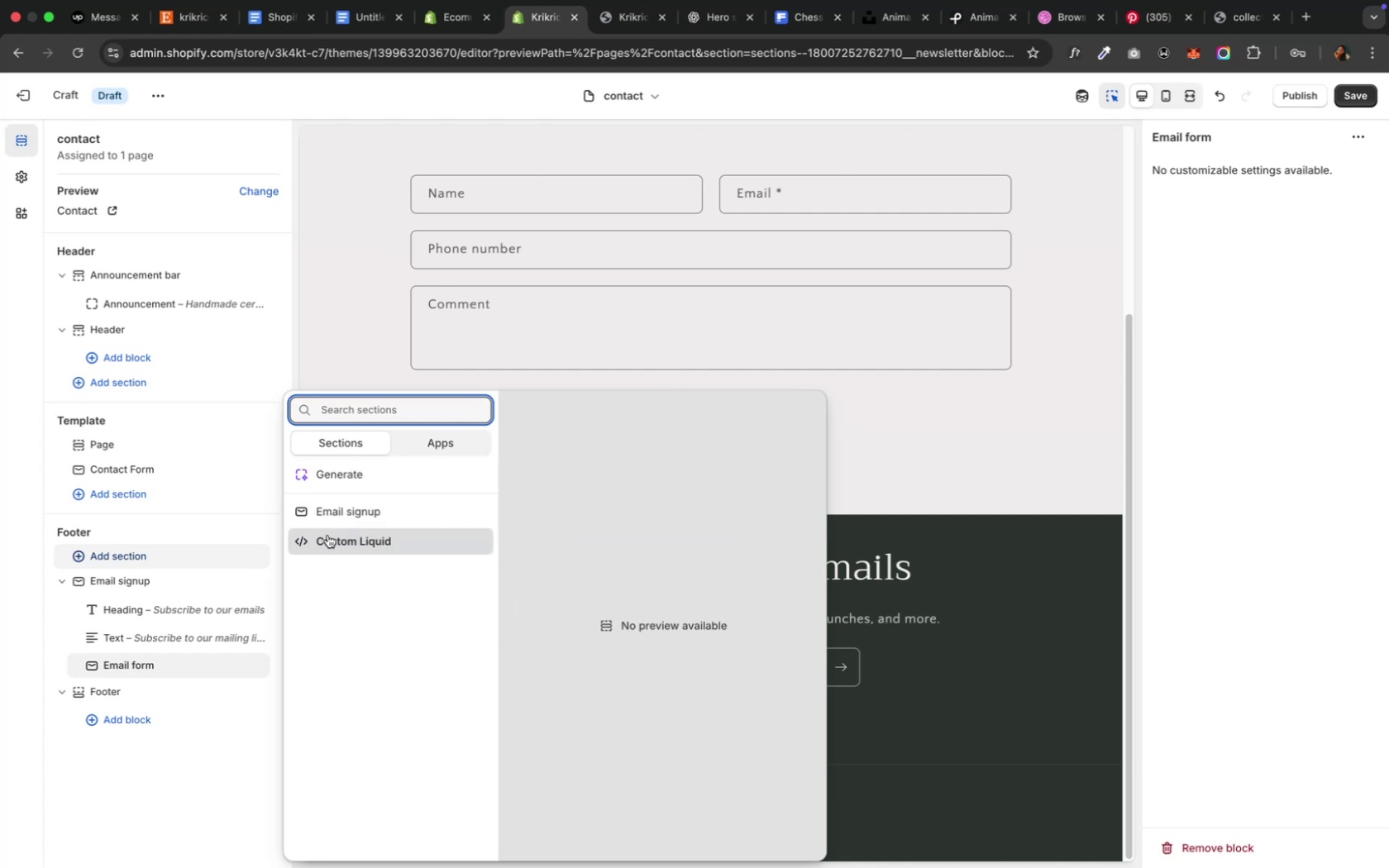 
wait(18.11)
 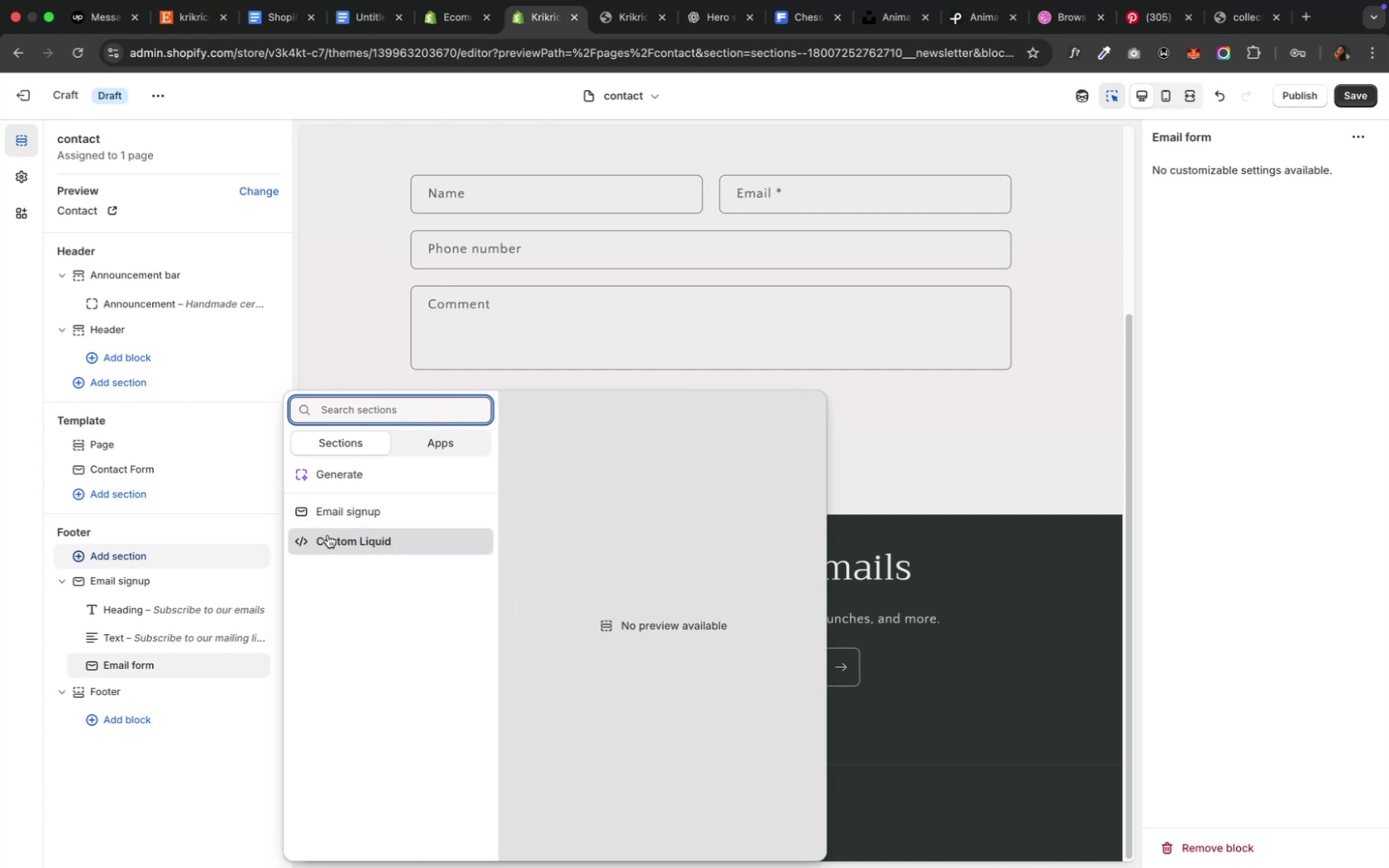 
left_click([406, 448])
 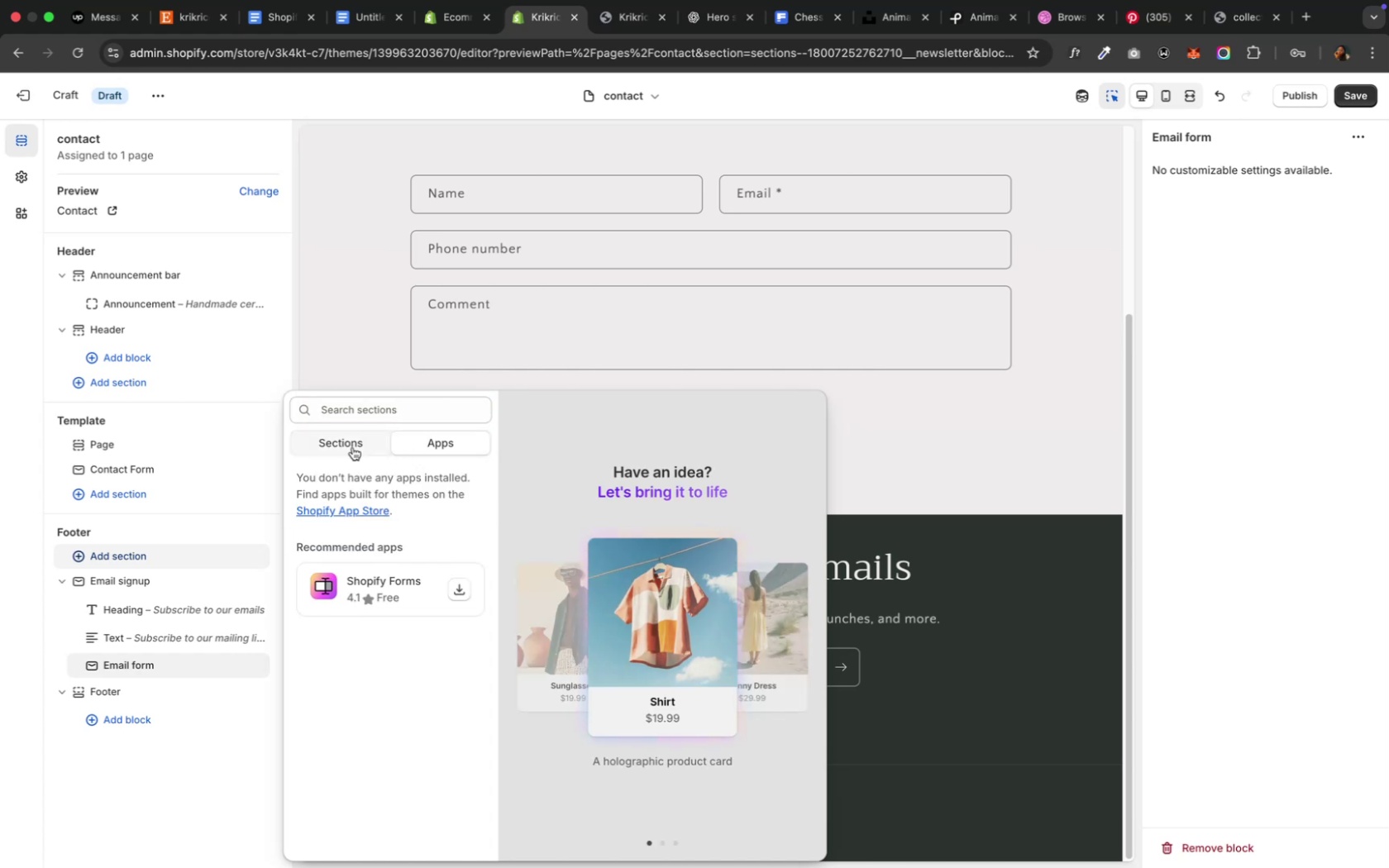 
left_click([347, 446])
 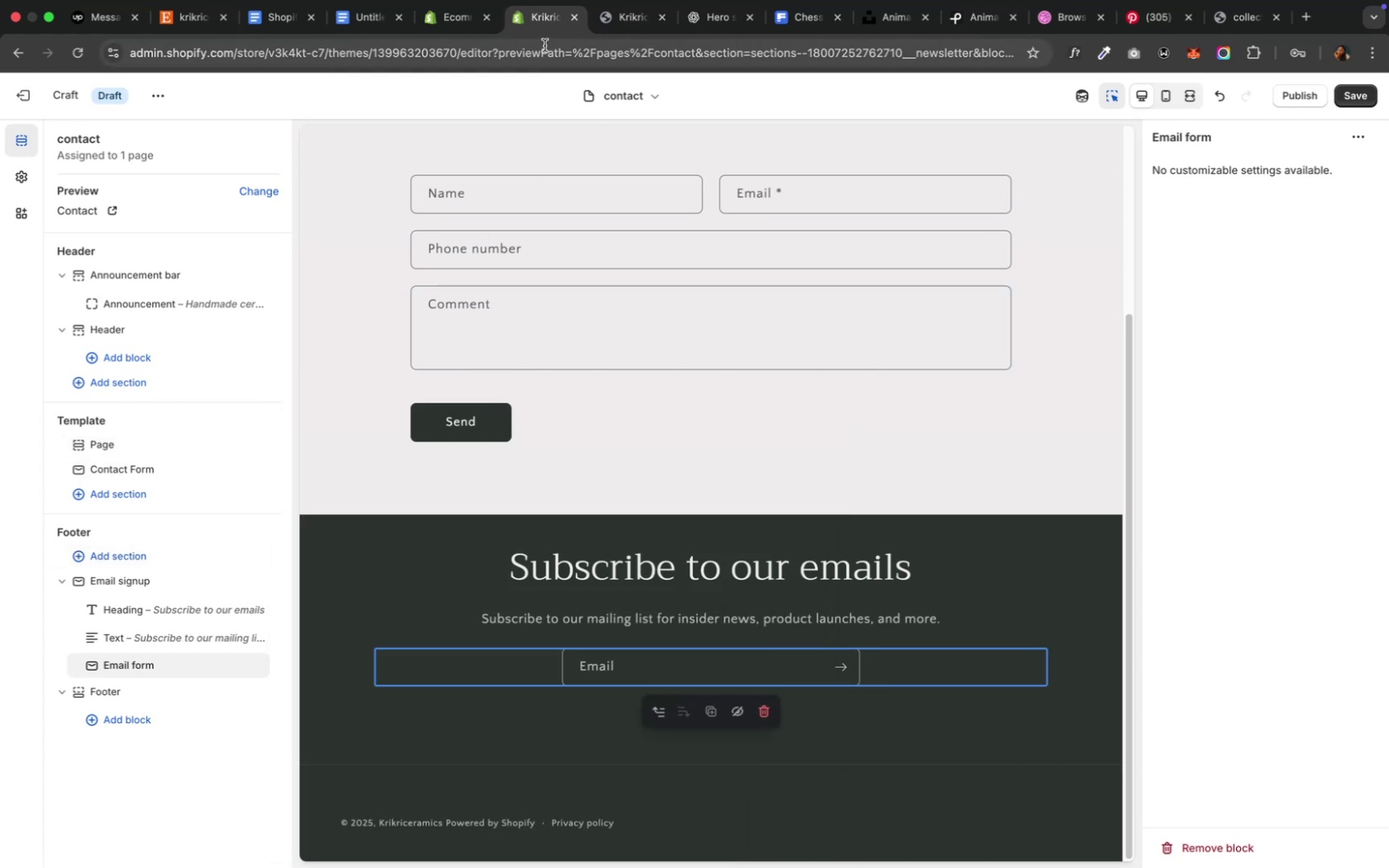 
wait(10.29)
 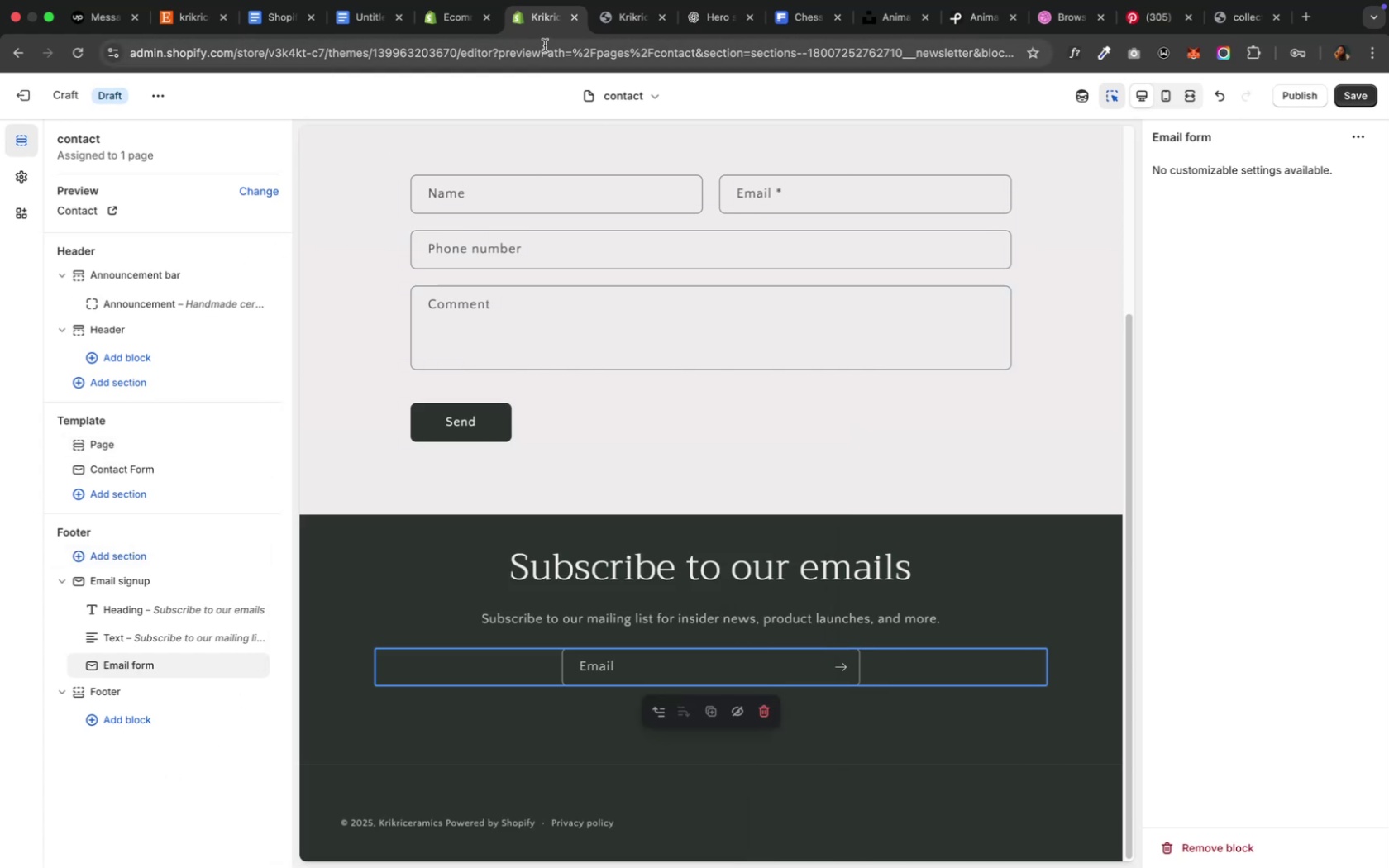 
right_click([527, 10])
 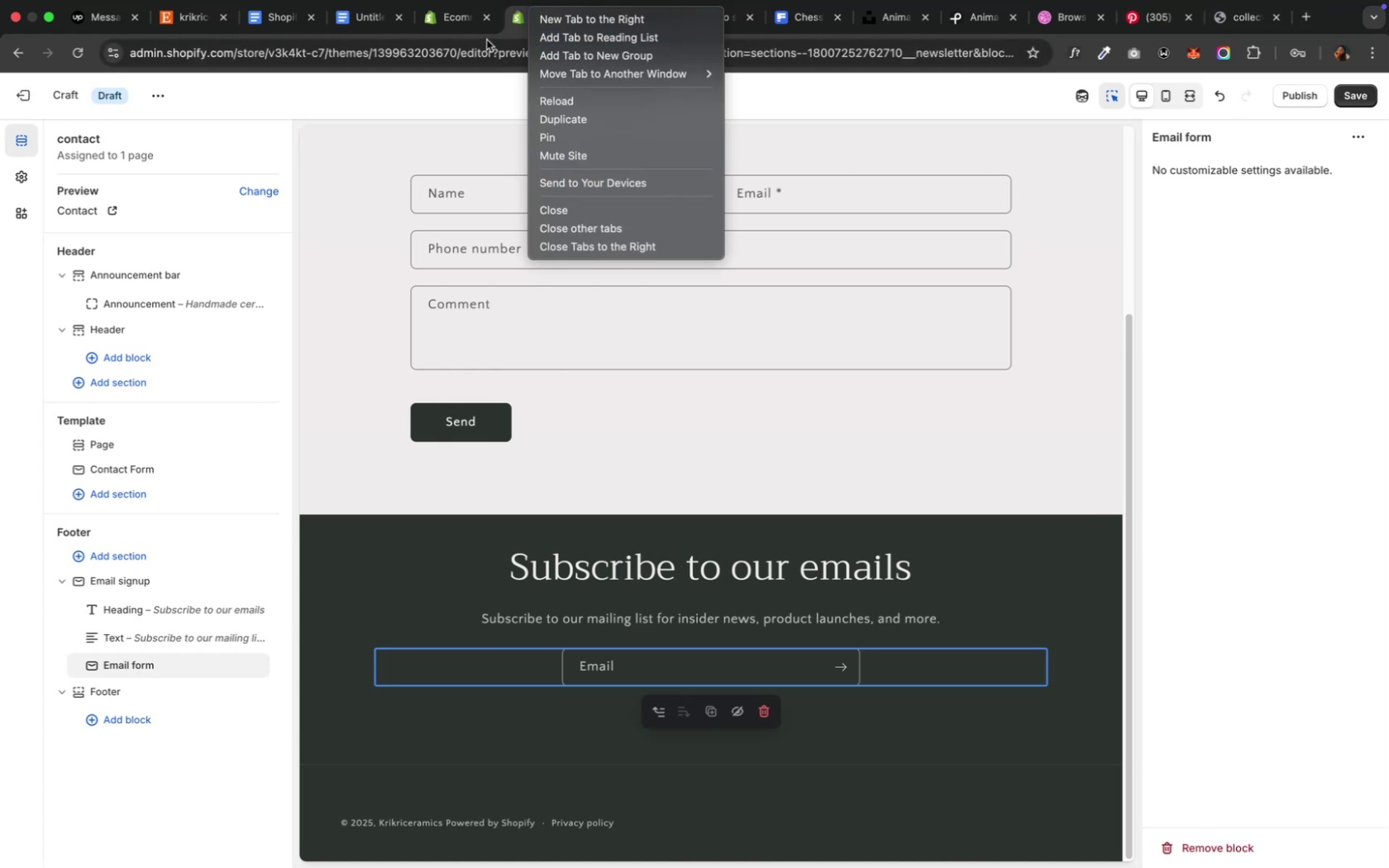 
left_click([445, 22])
 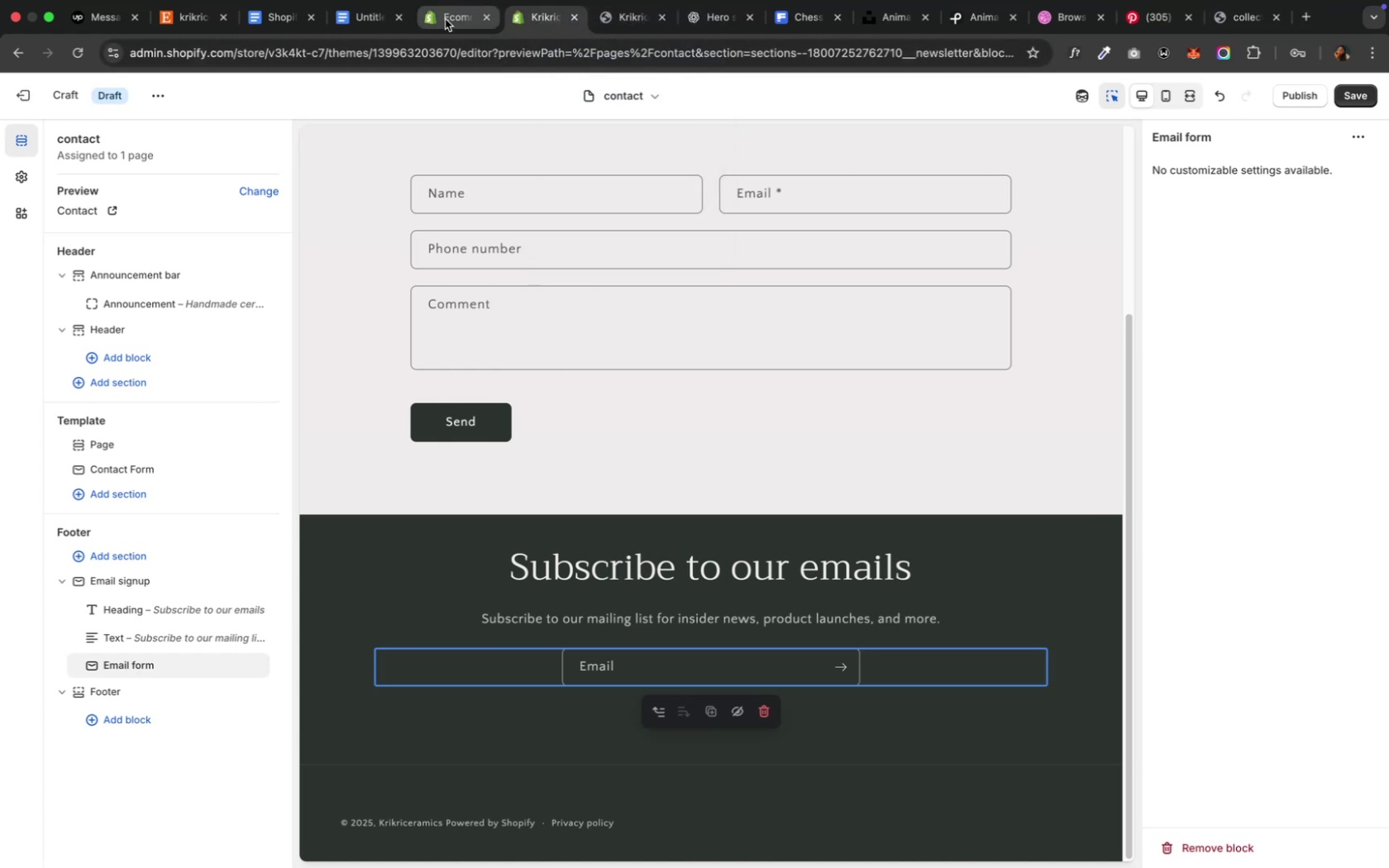 
right_click([445, 19])
 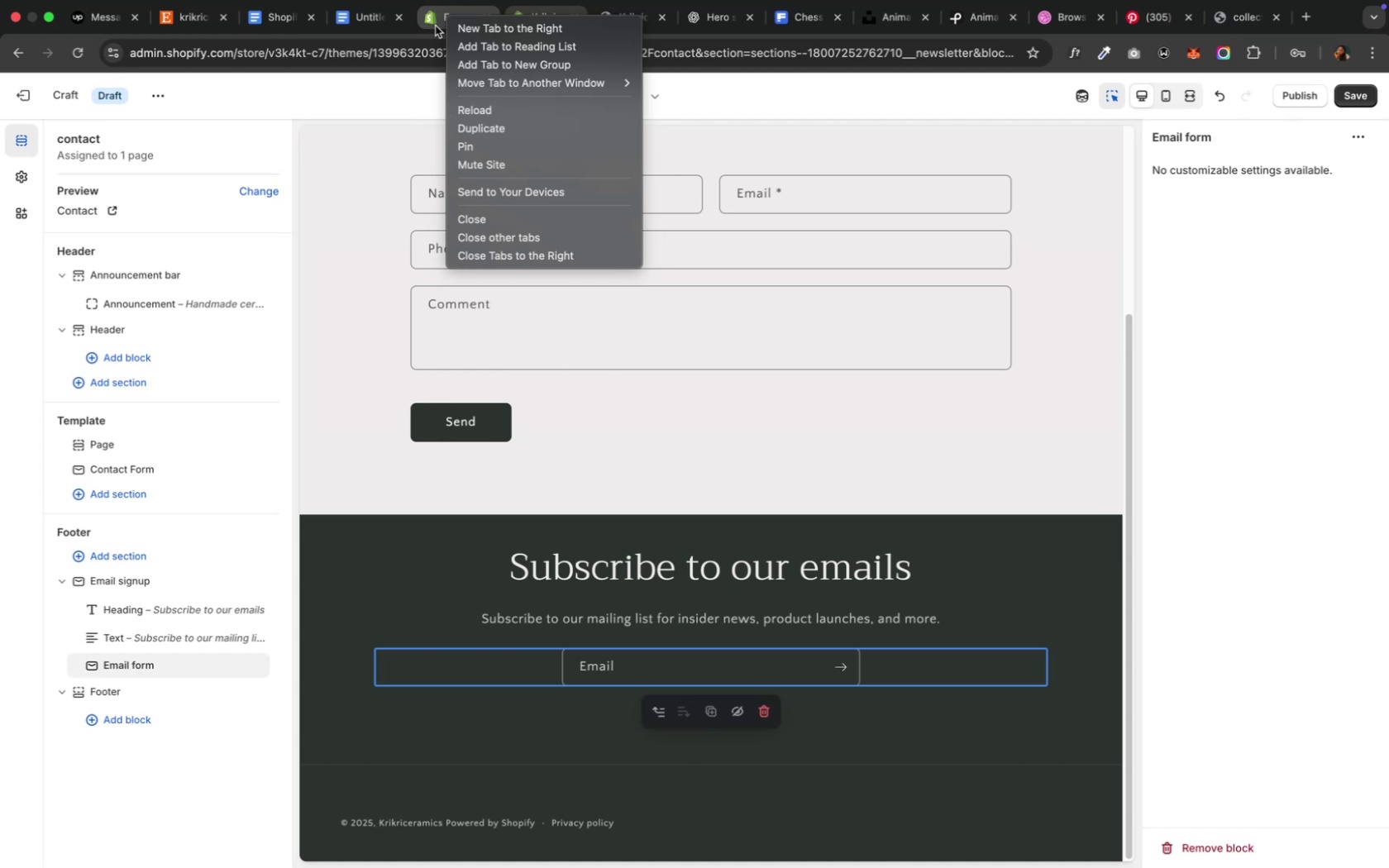 
left_click([435, 26])
 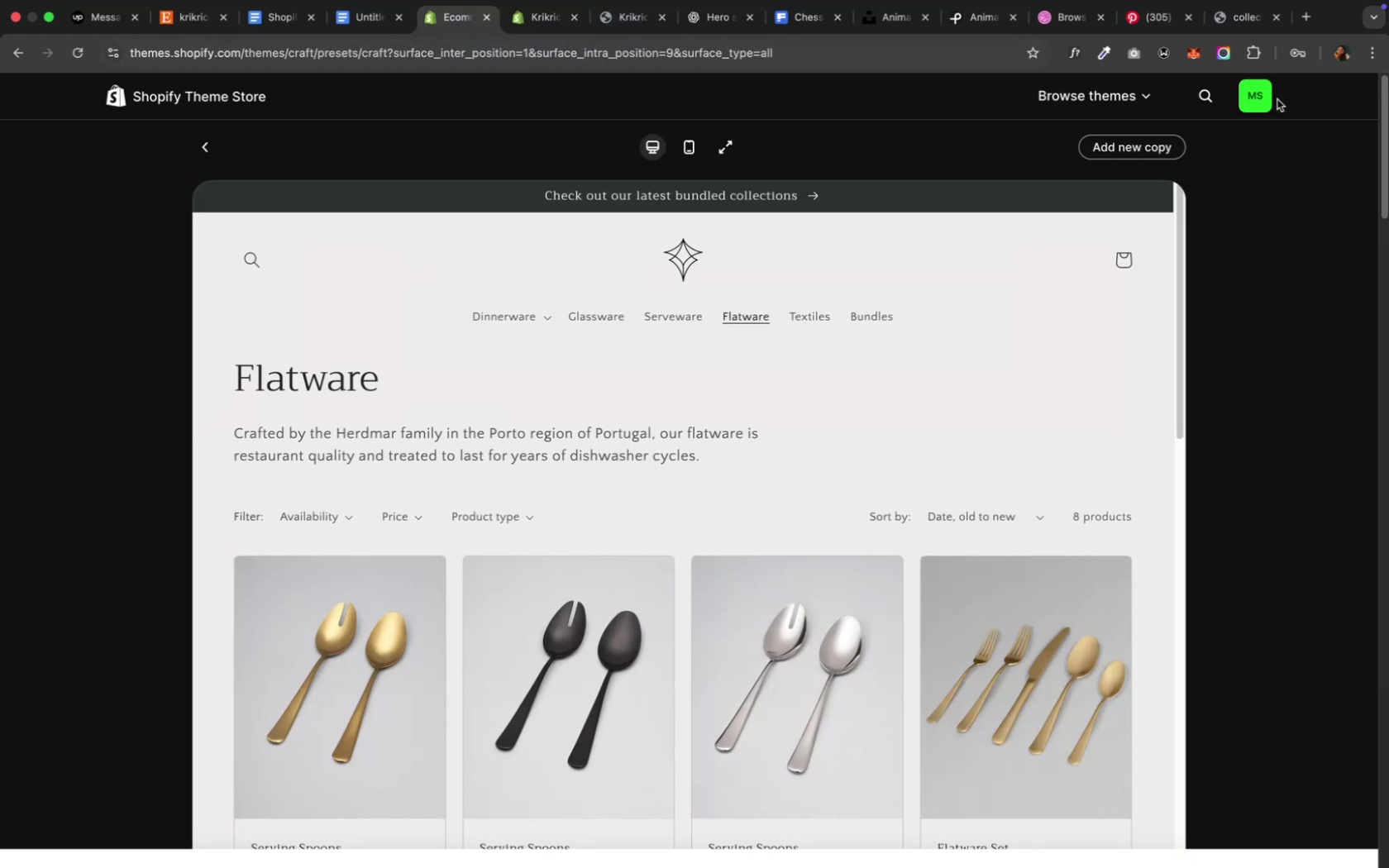 
left_click([1257, 100])
 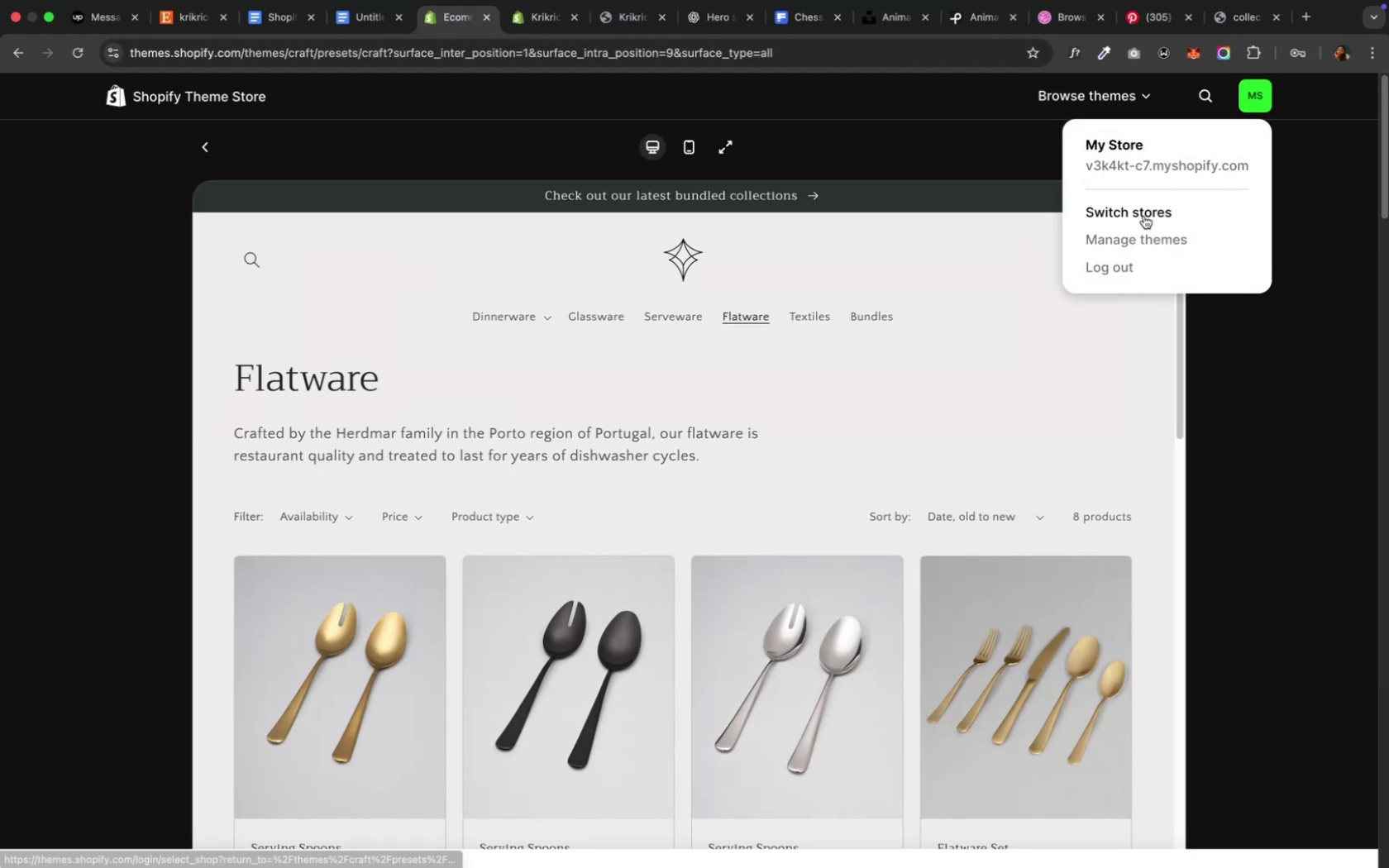 
left_click([1141, 207])
 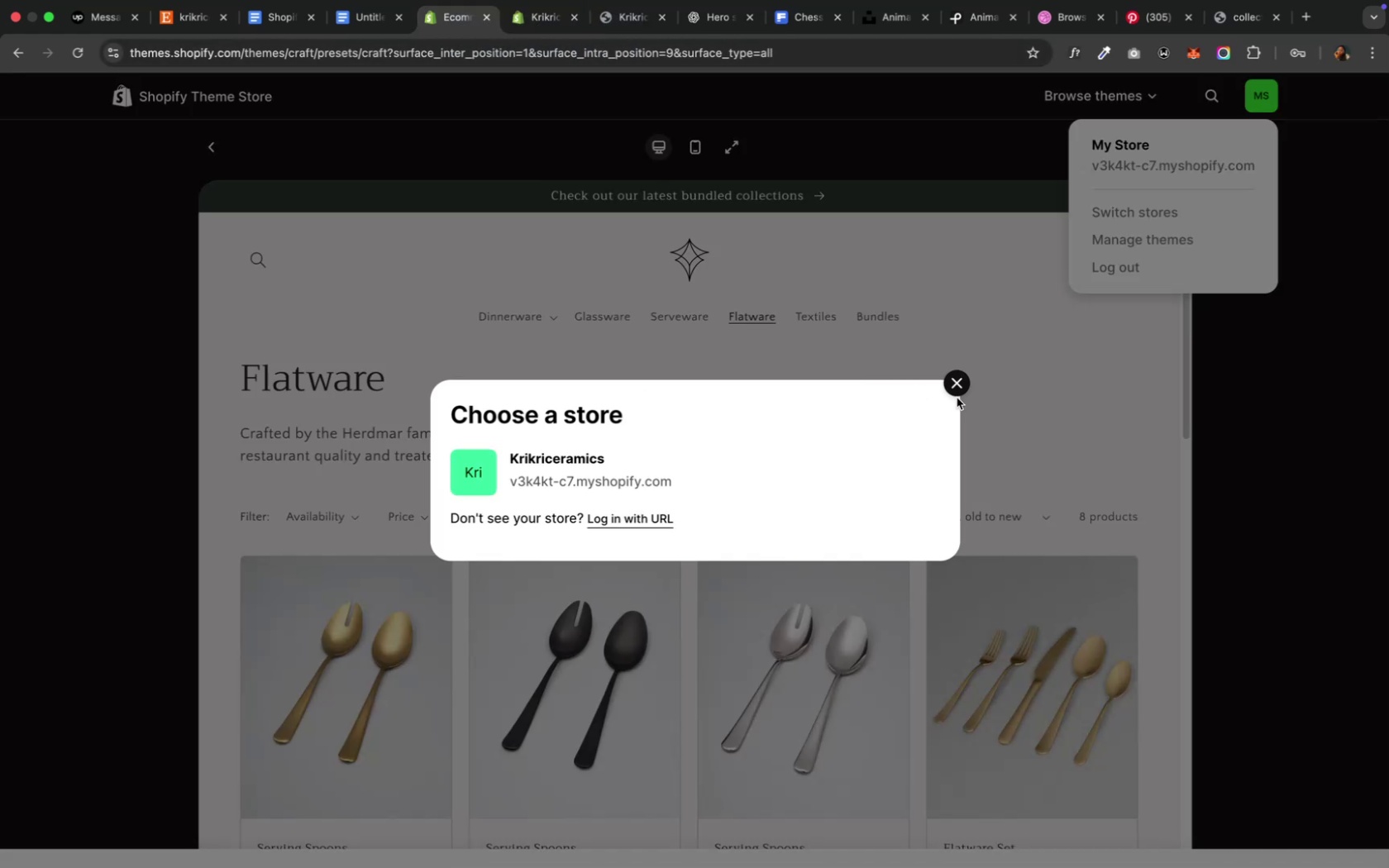 
left_click([957, 393])
 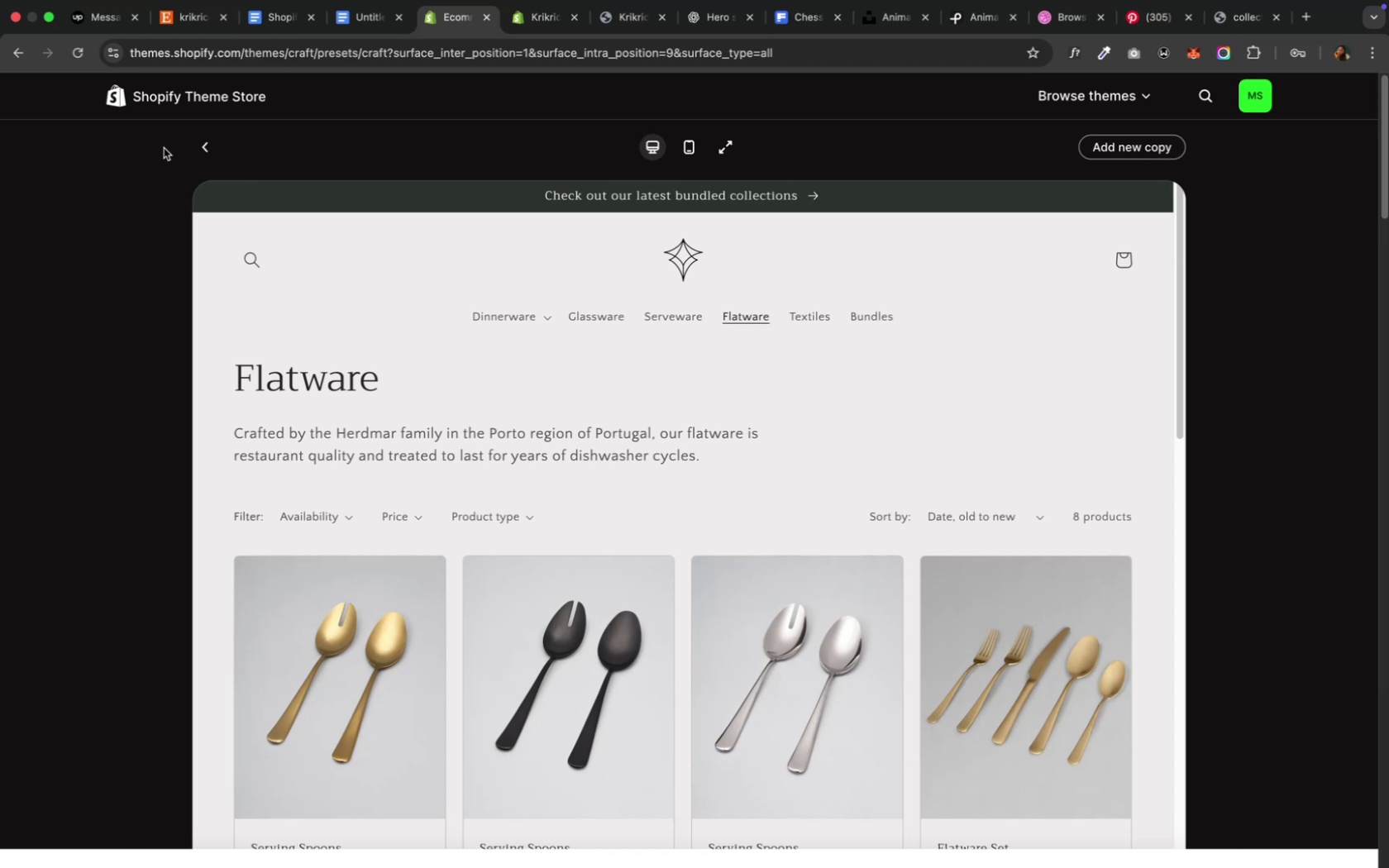 
left_click([203, 146])
 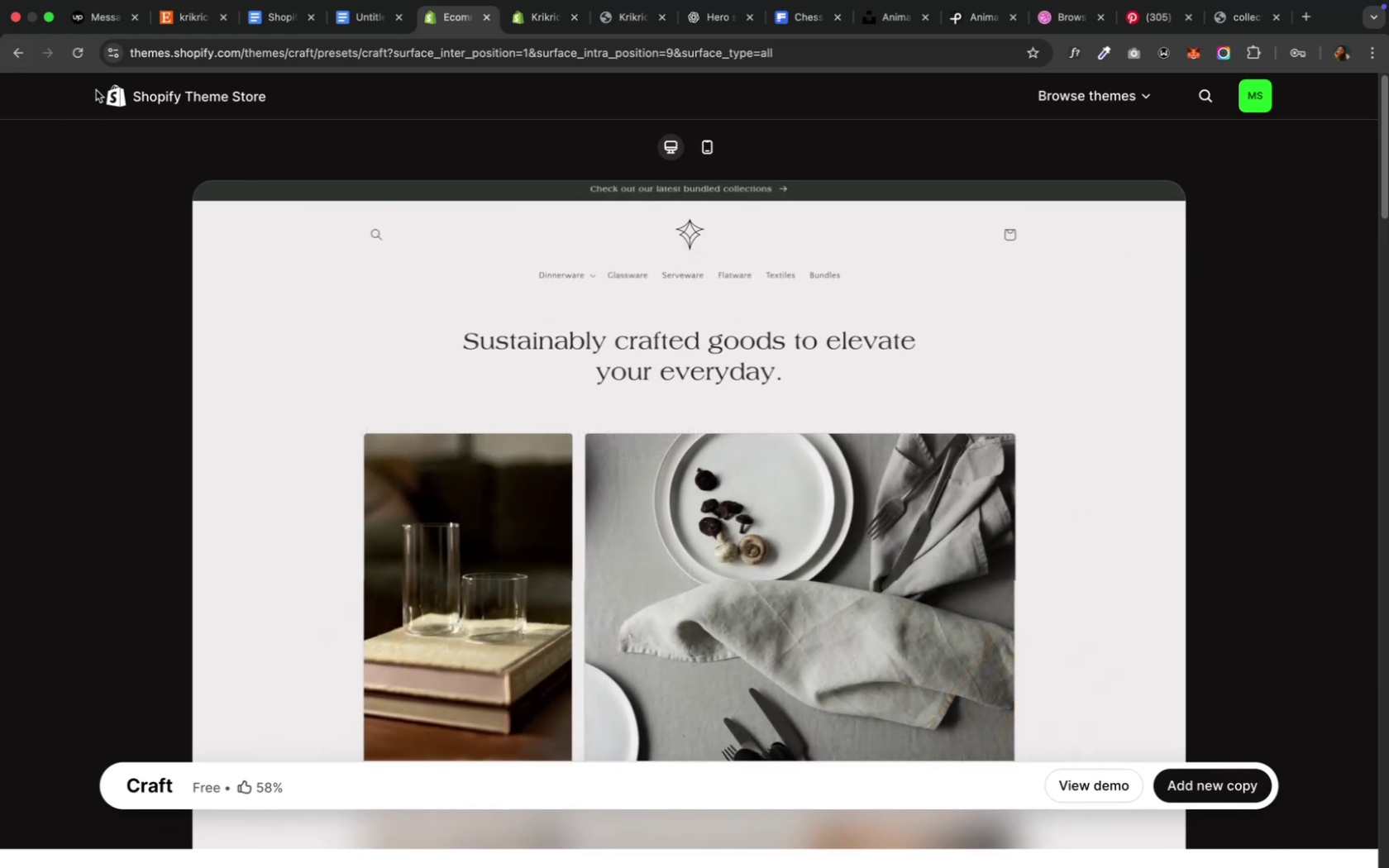 
left_click([117, 96])
 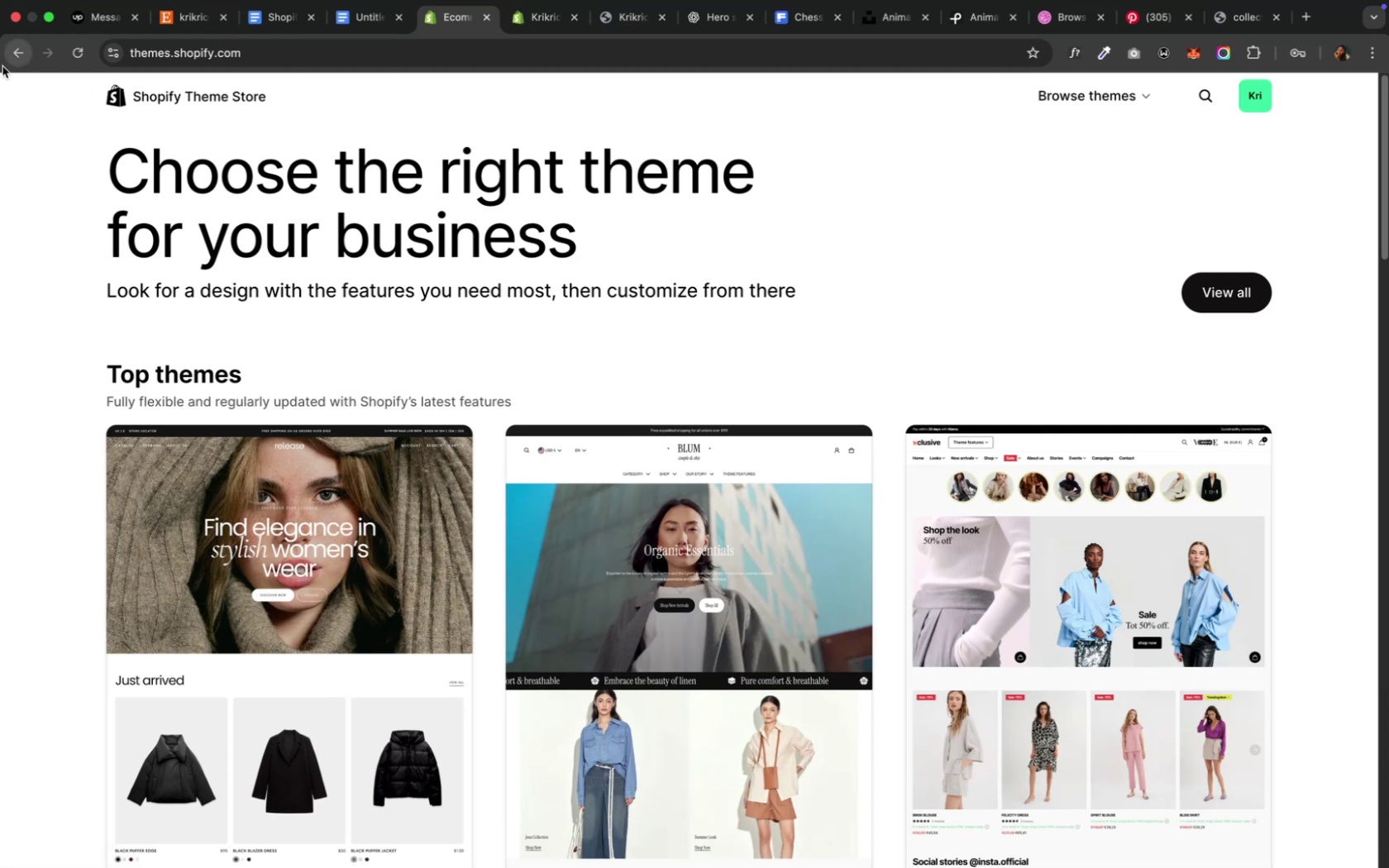 
wait(7.61)
 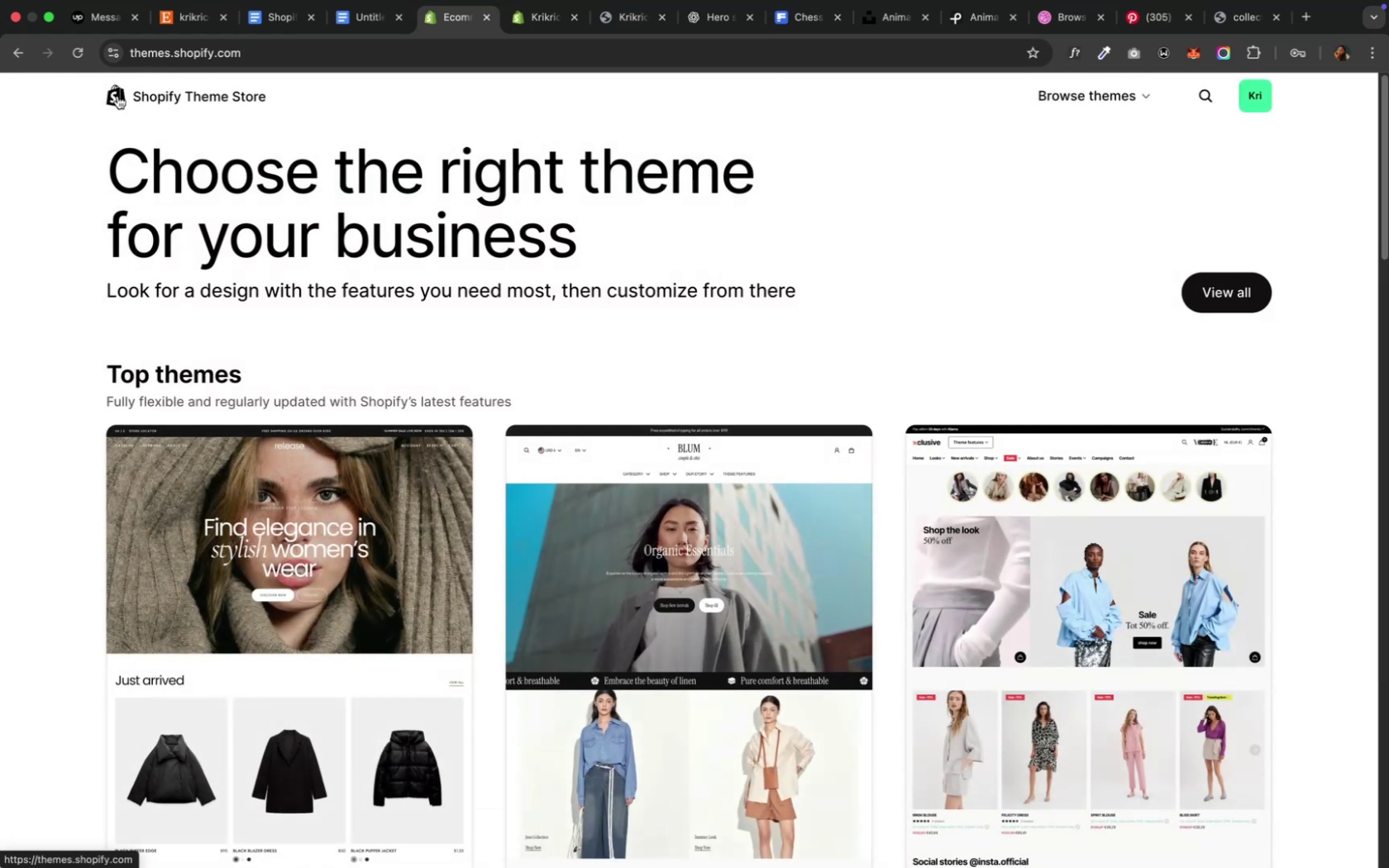 
scroll: coordinate [114, 198], scroll_direction: up, amount: 13.0
 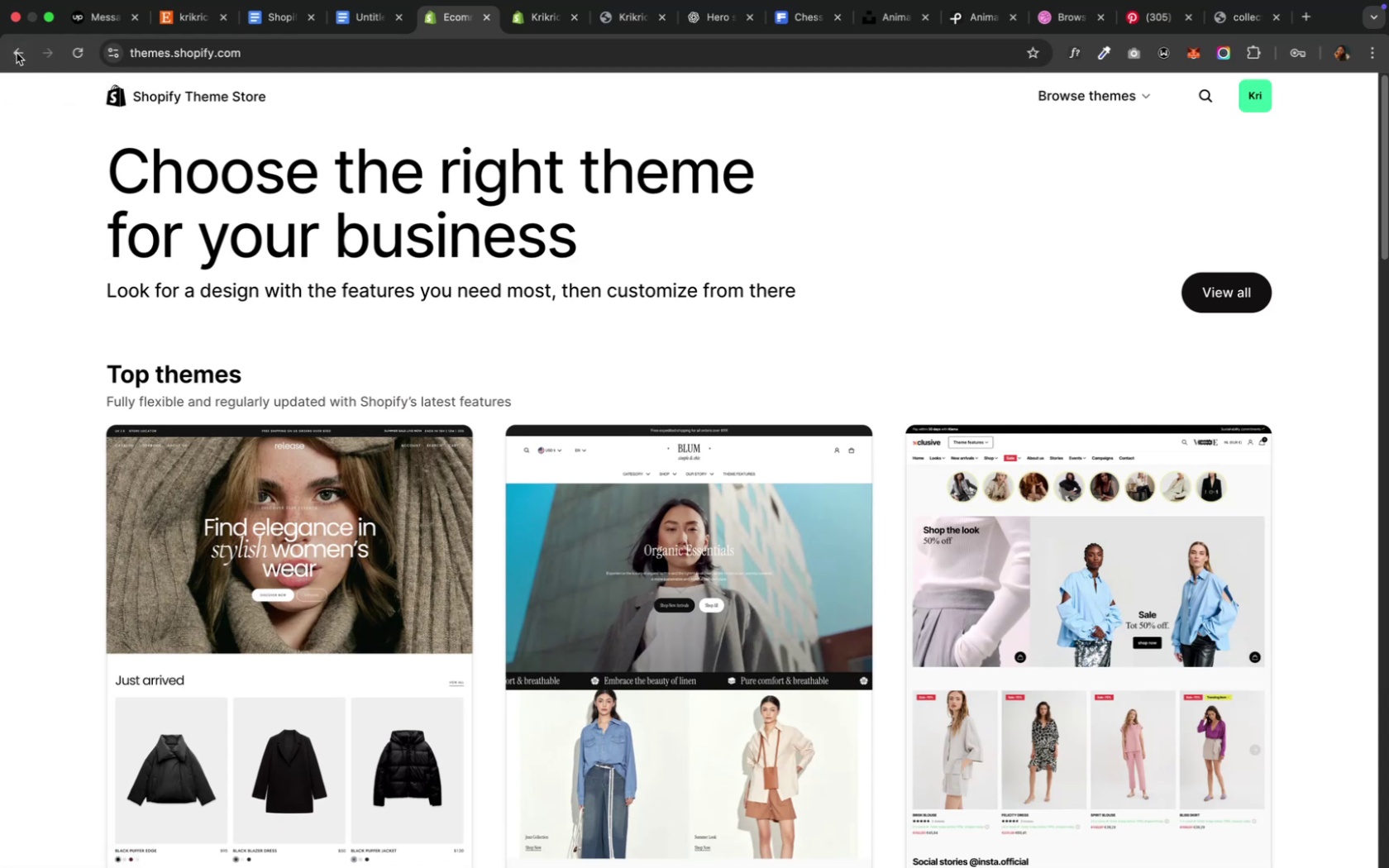 
left_click([8, 62])
 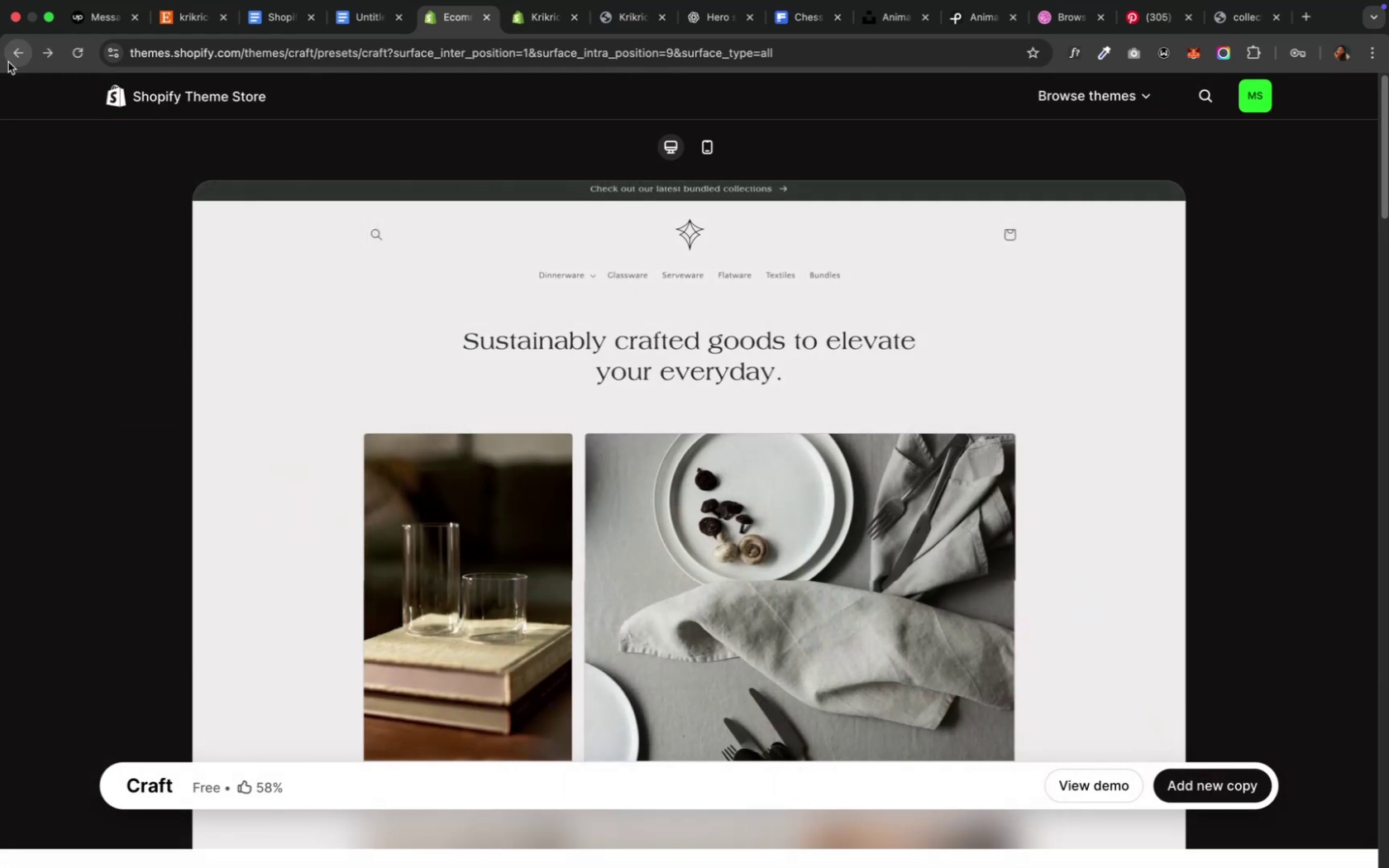 
left_click([8, 62])
 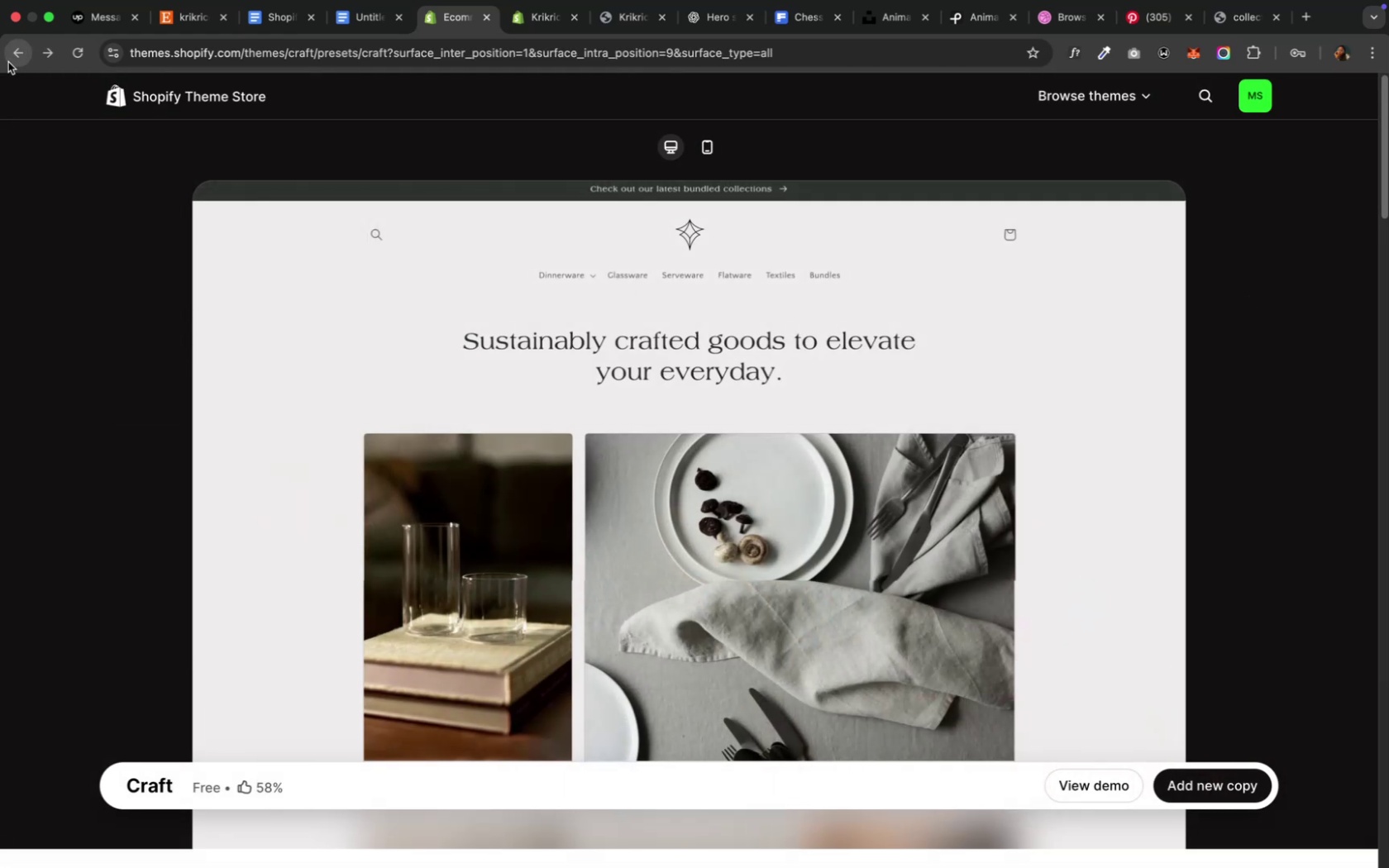 
left_click([8, 62])
 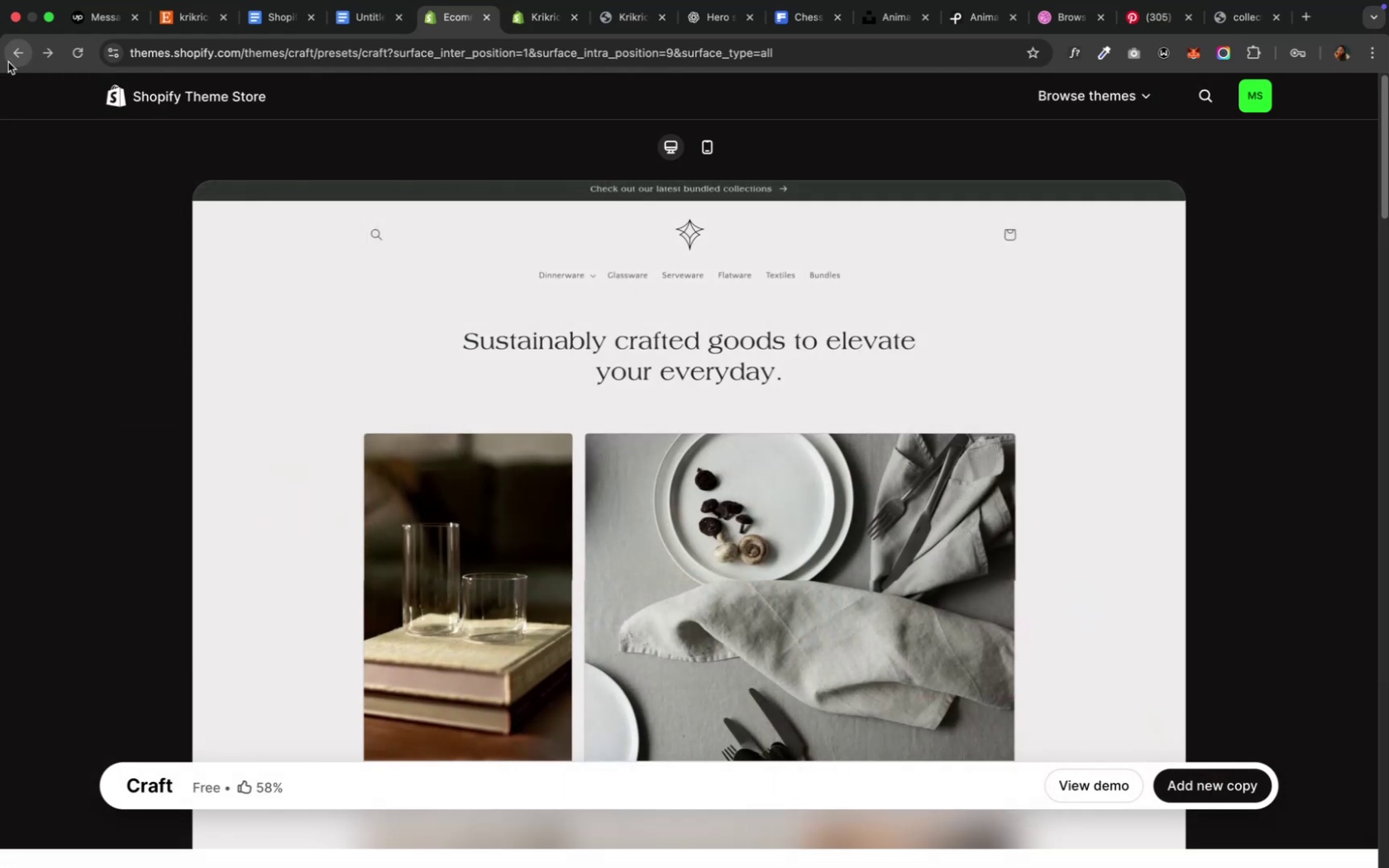 
left_click([8, 62])
 